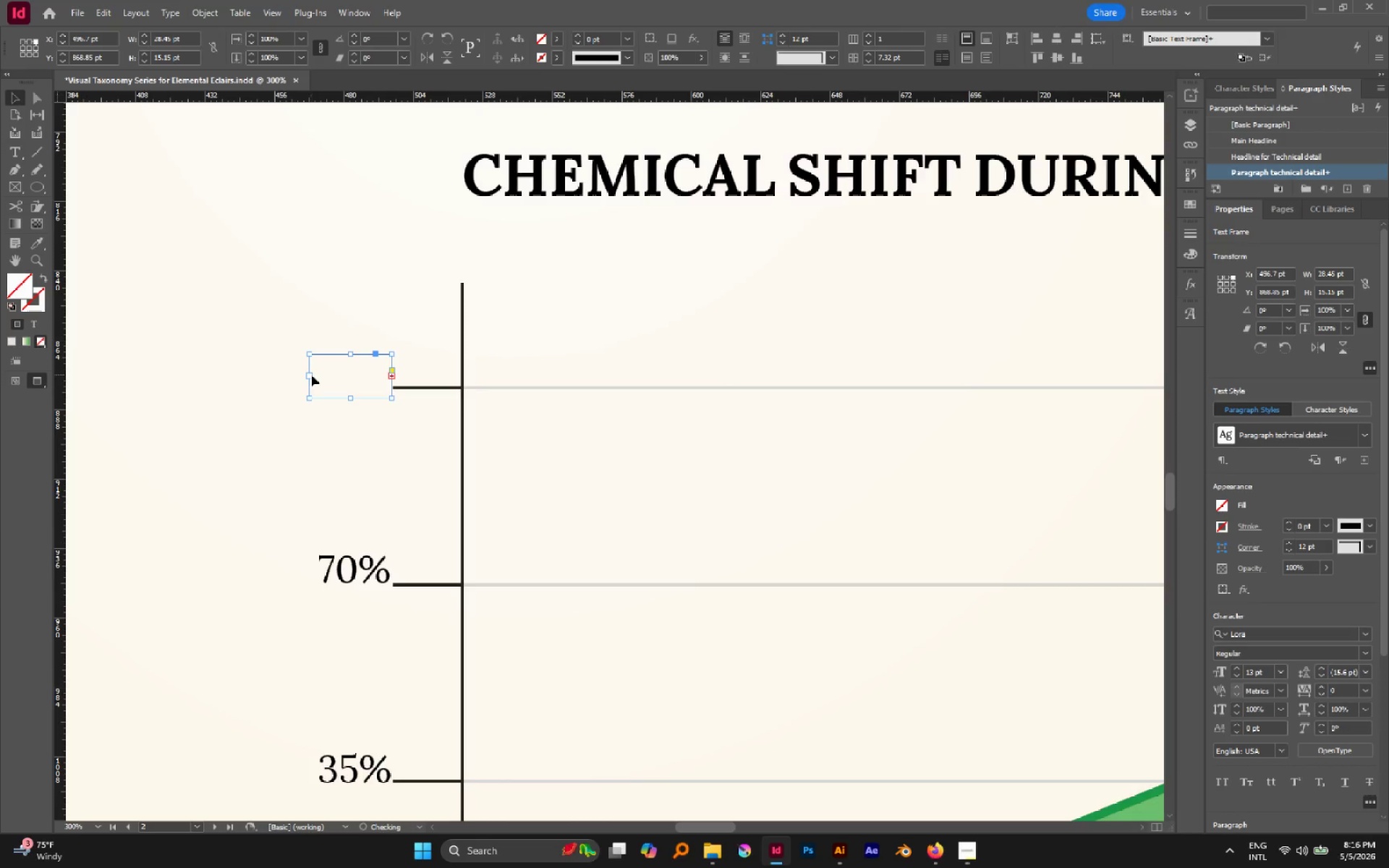 
left_click_drag(start_coordinate=[311, 376], to_coordinate=[303, 374])
 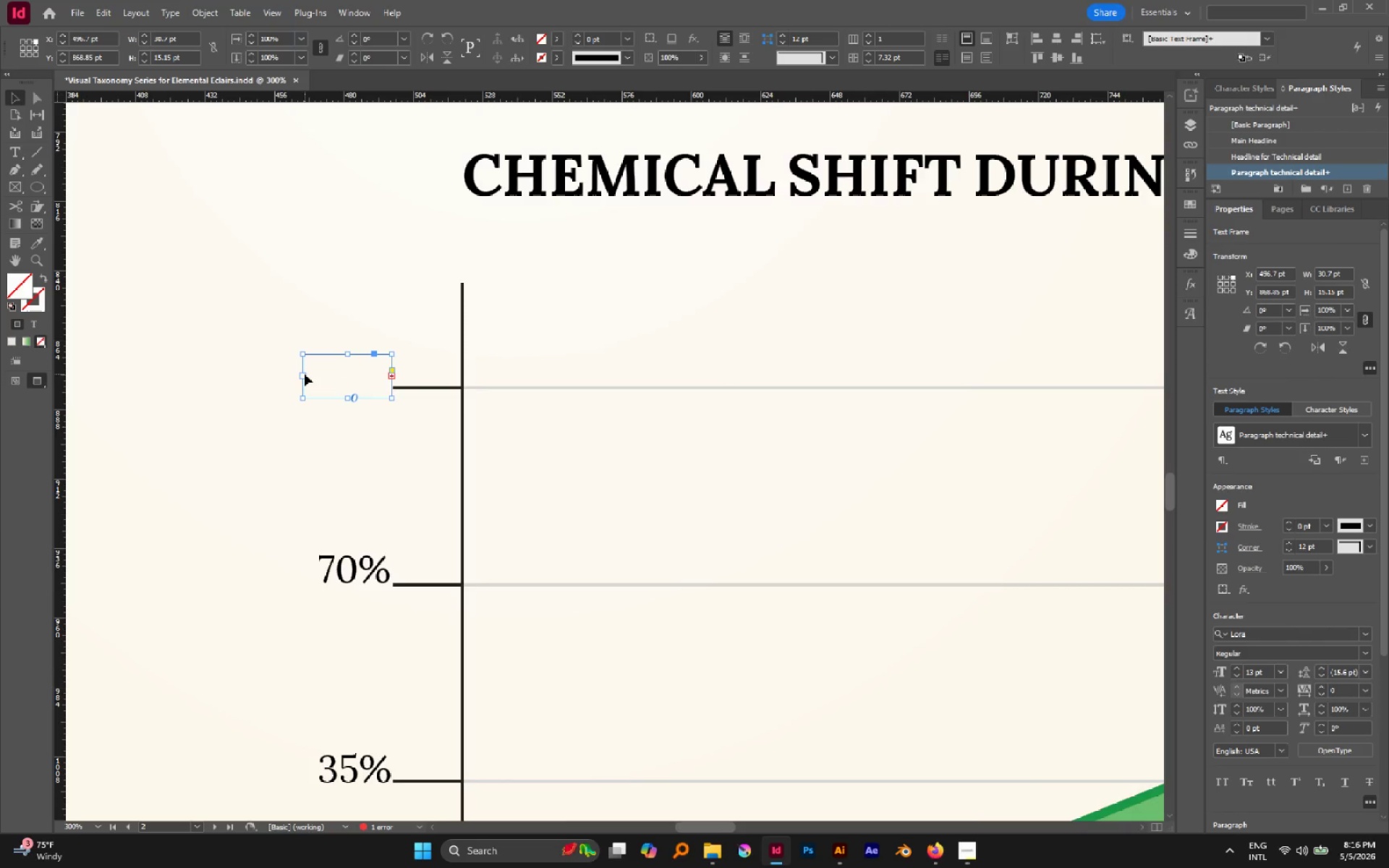 
left_click_drag(start_coordinate=[305, 374], to_coordinate=[291, 369])
 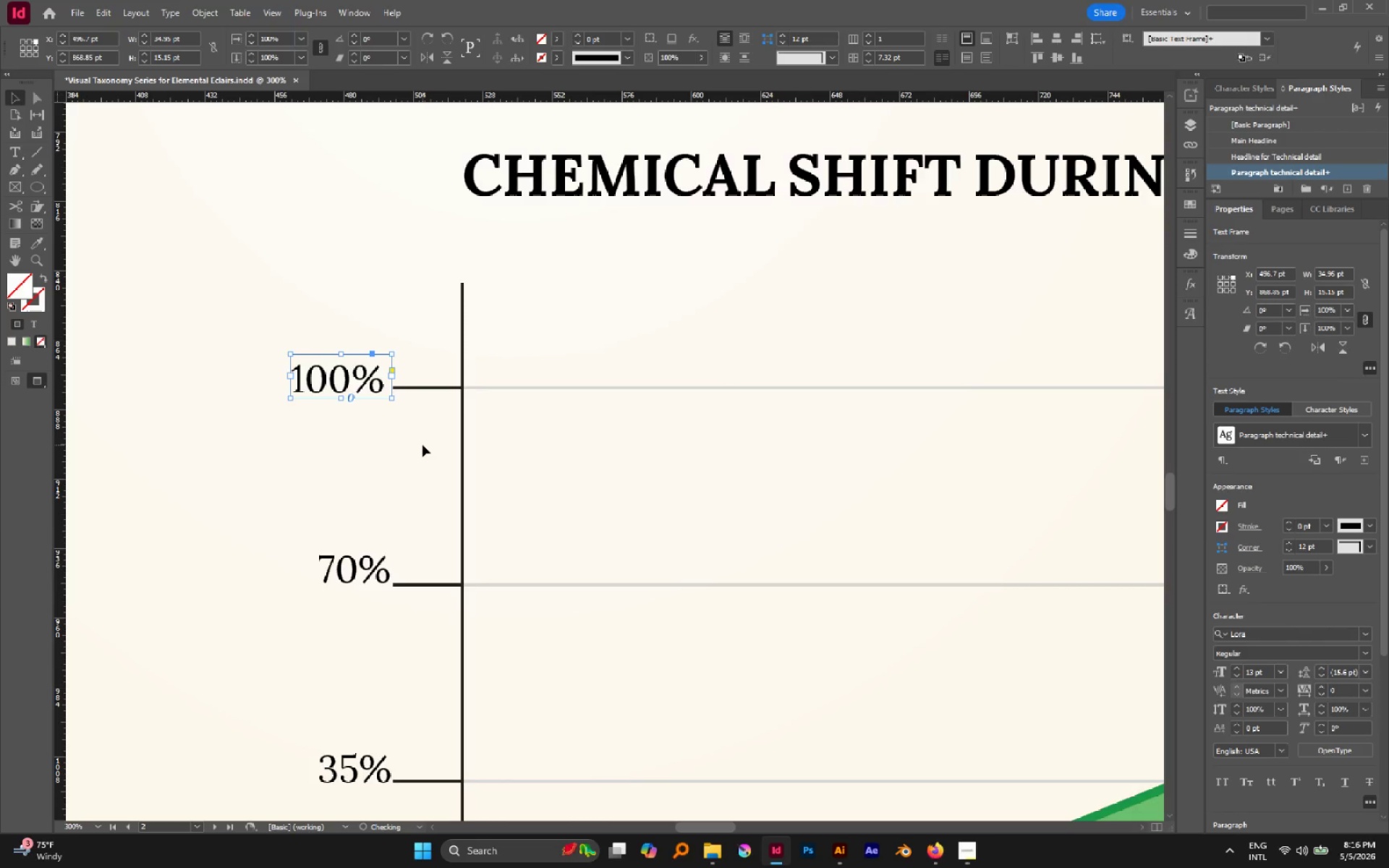 
hold_key(key=AltLeft, duration=0.5)
 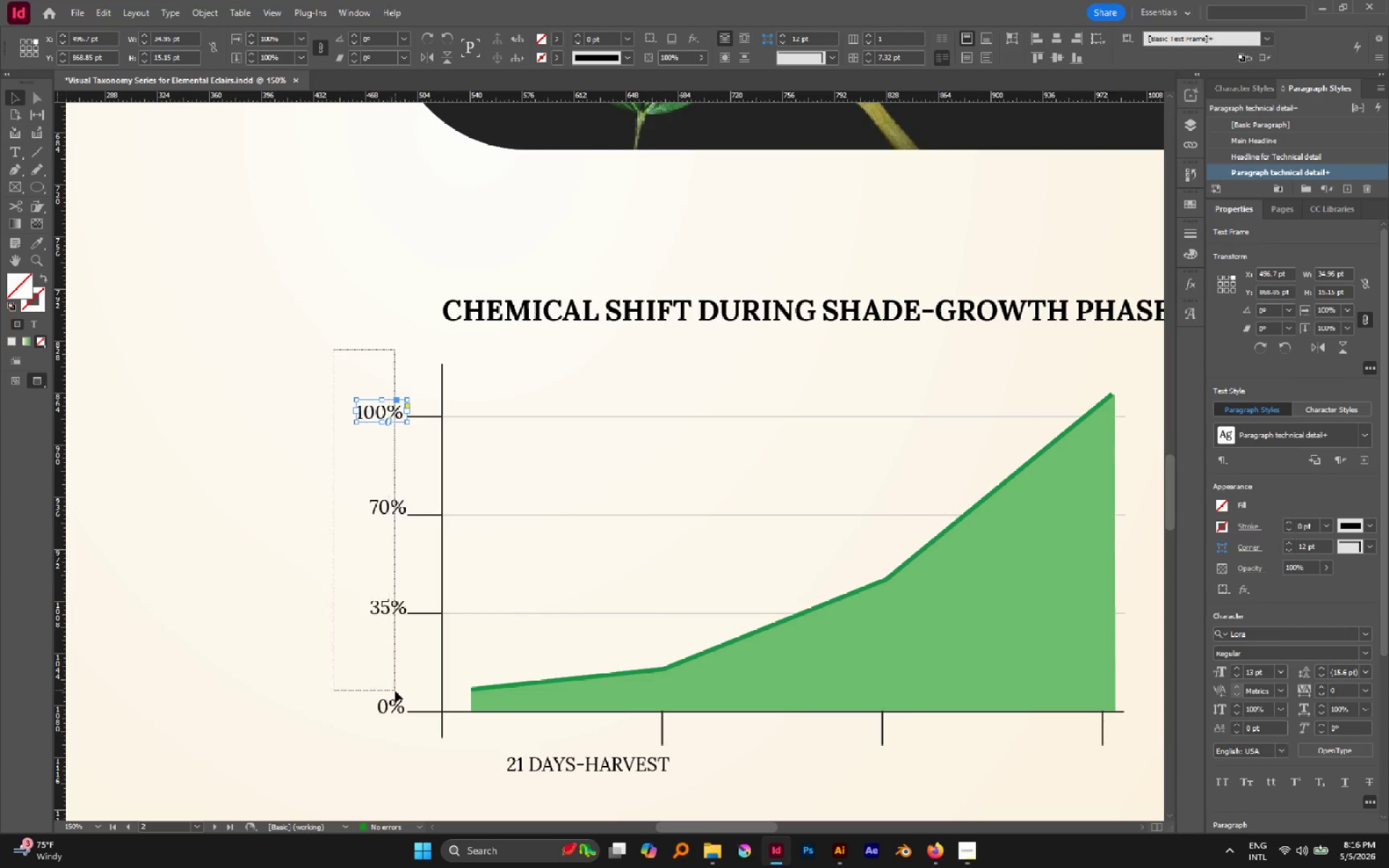 
left_click_drag(start_coordinate=[333, 349], to_coordinate=[396, 714])
 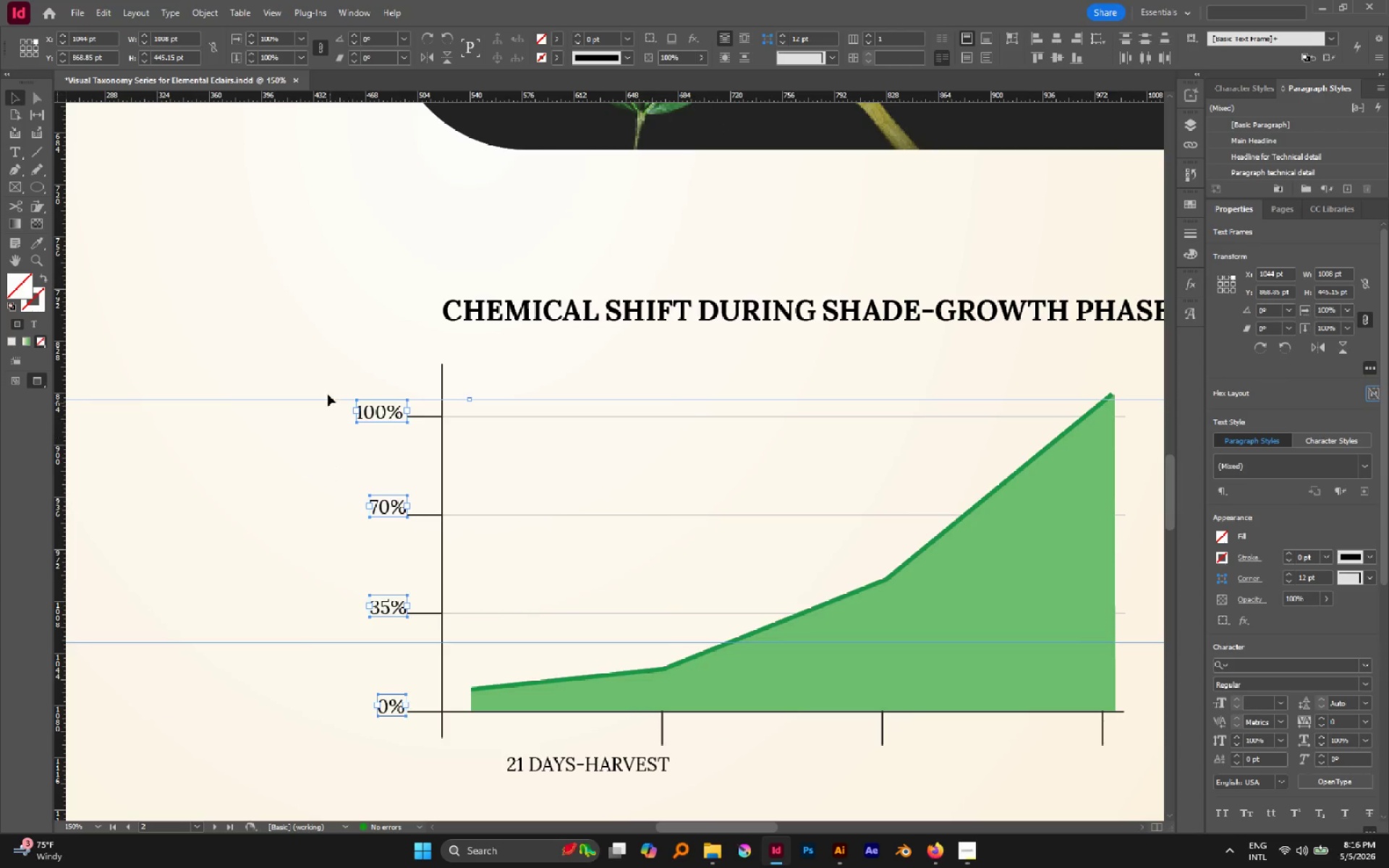 
scroll: coordinate [423, 445], scroll_direction: down, amount: 2.0
 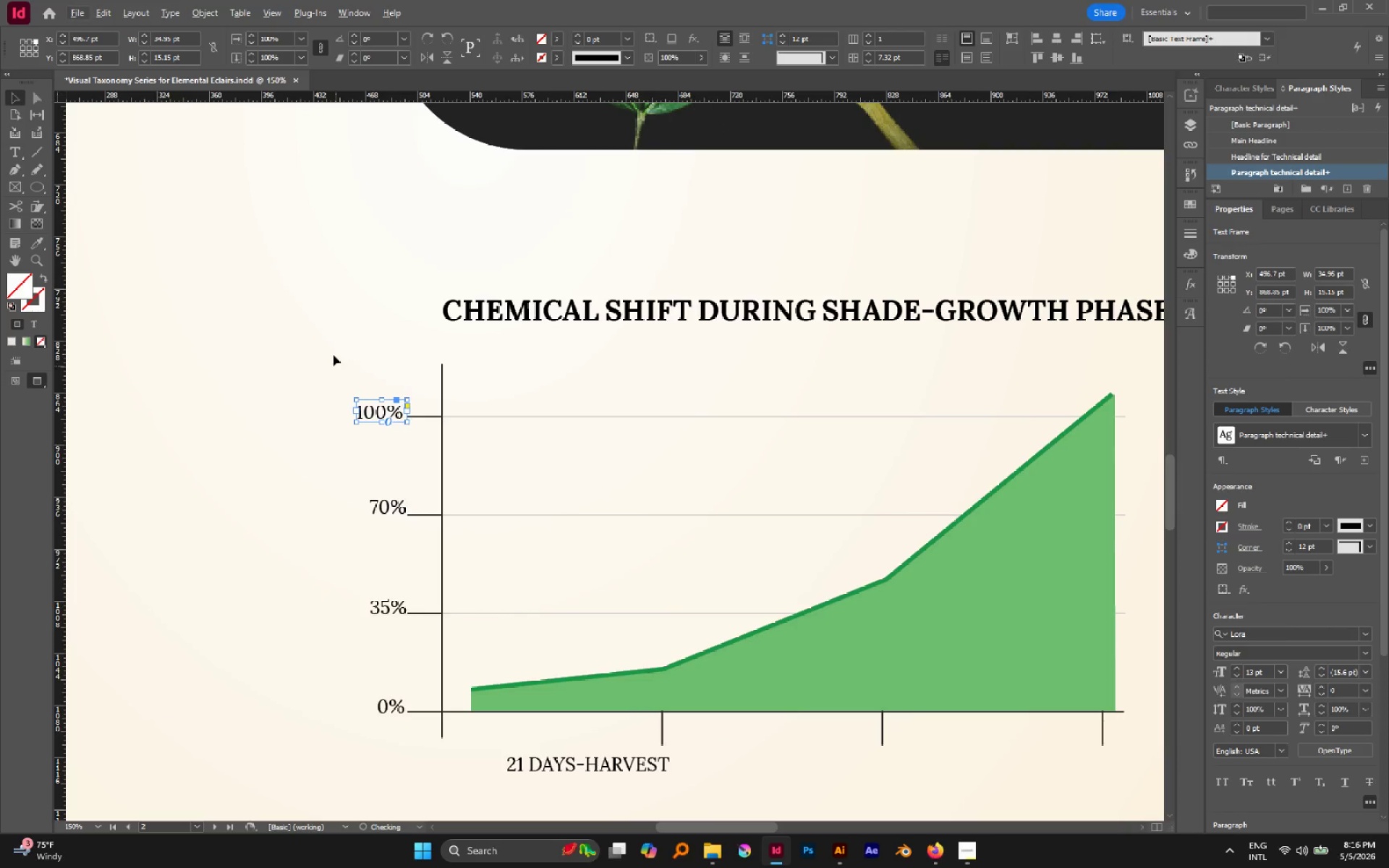 
hold_key(key=AltLeft, duration=0.44)
scroll: coordinate [595, 472], scroll_direction: down, amount: 2.0
 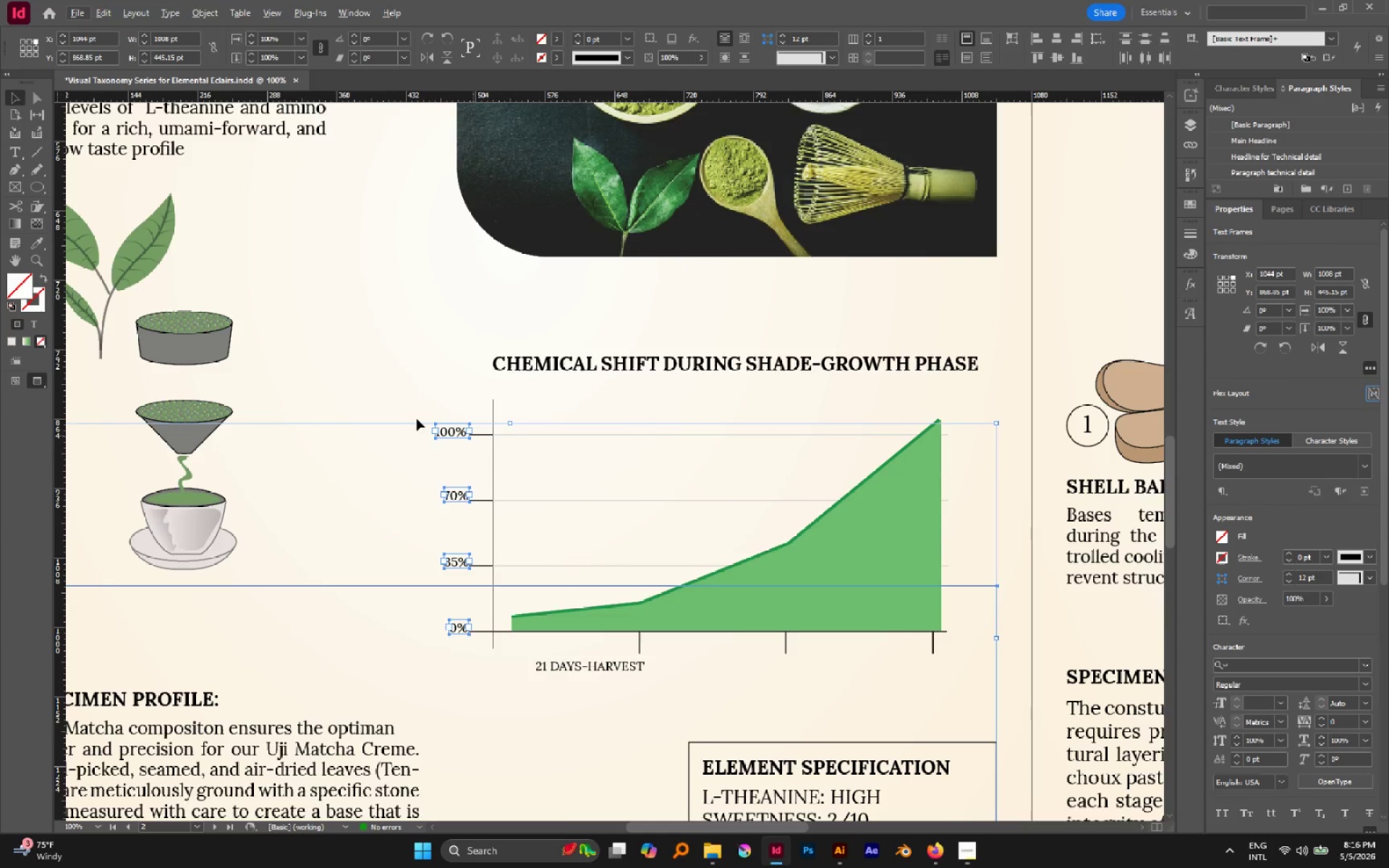 
left_click([388, 396])
 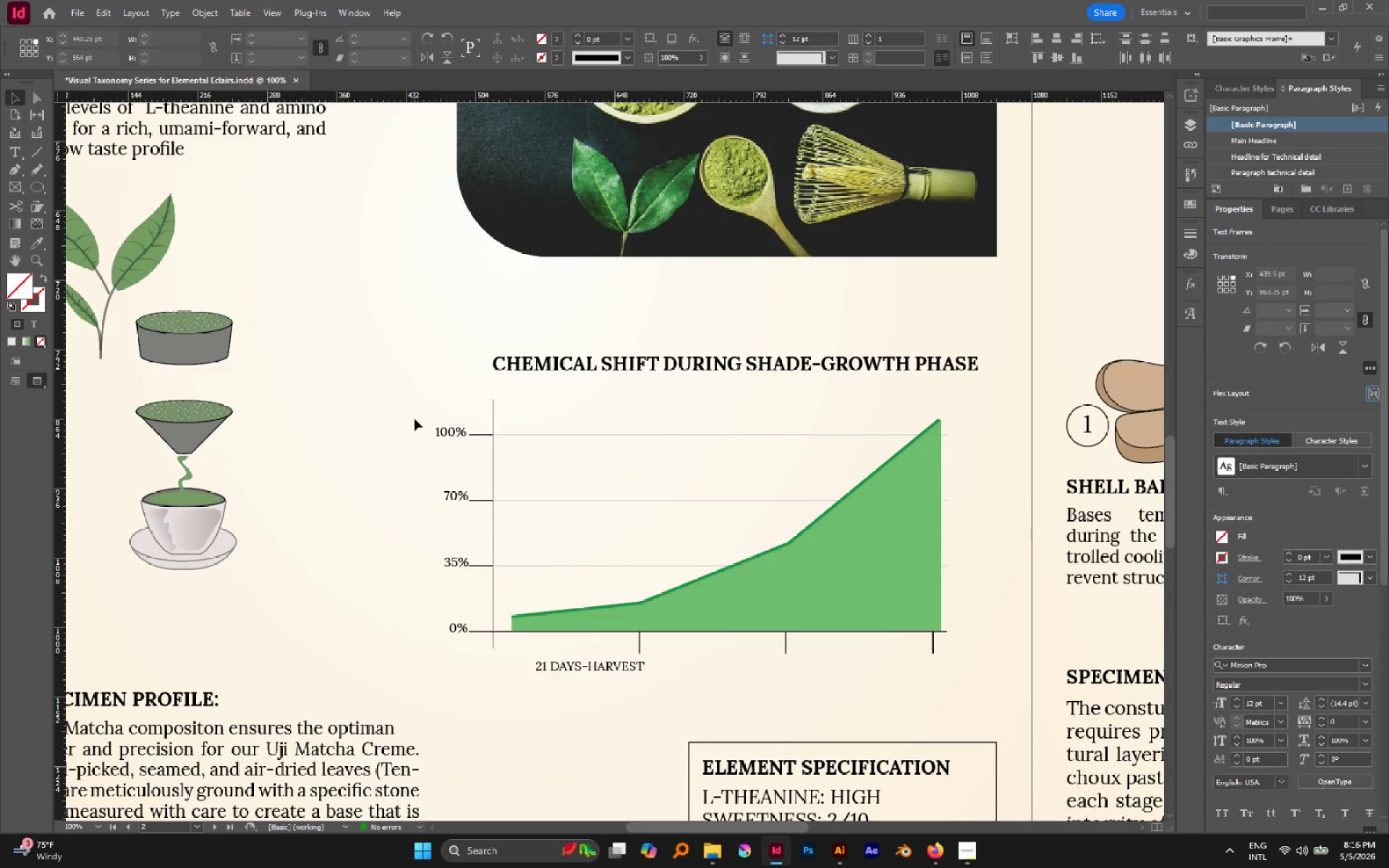 
left_click_drag(start_coordinate=[415, 419], to_coordinate=[453, 629])
 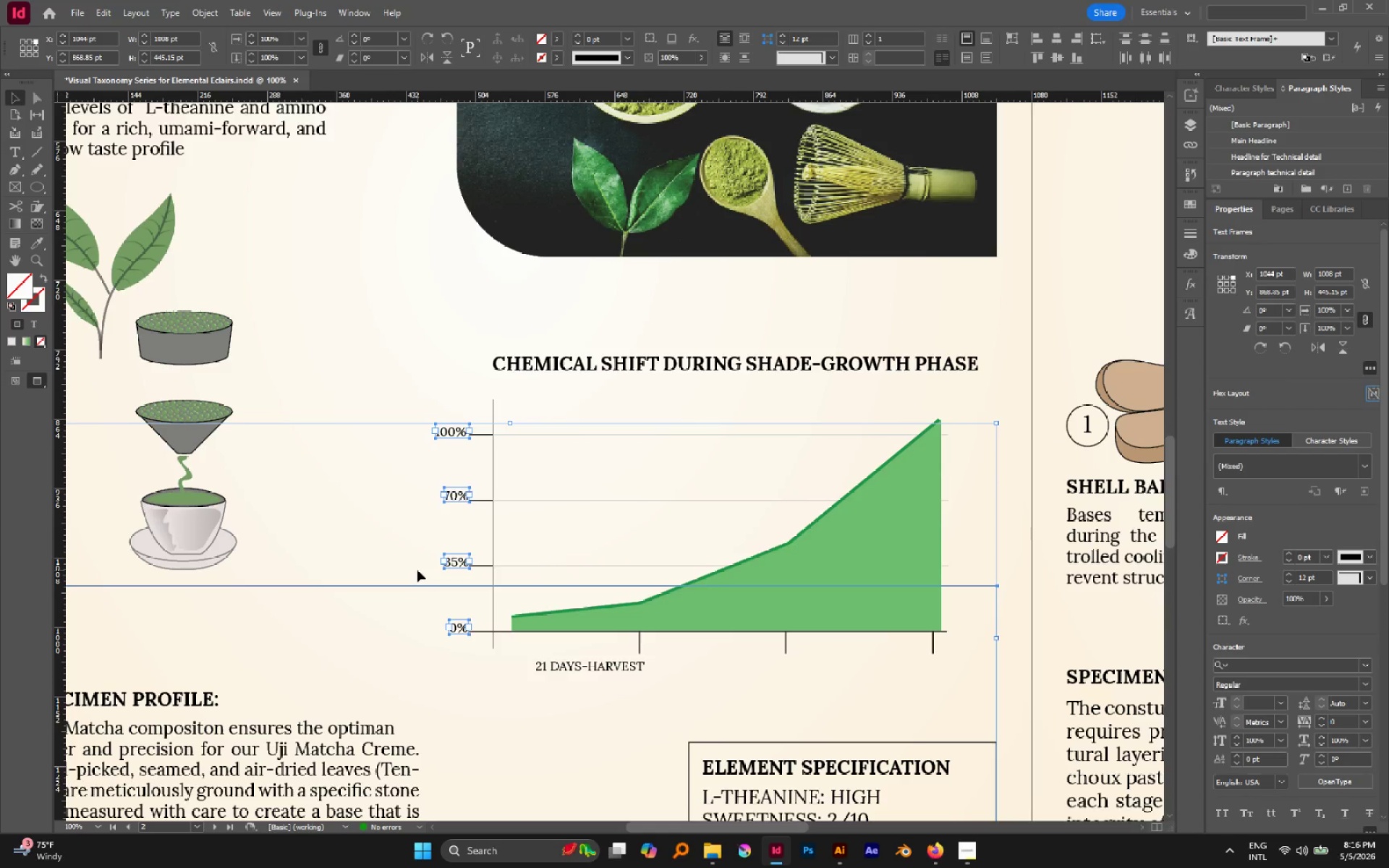 
hold_key(key=ShiftLeft, duration=1.56)
left_click([412, 585])
 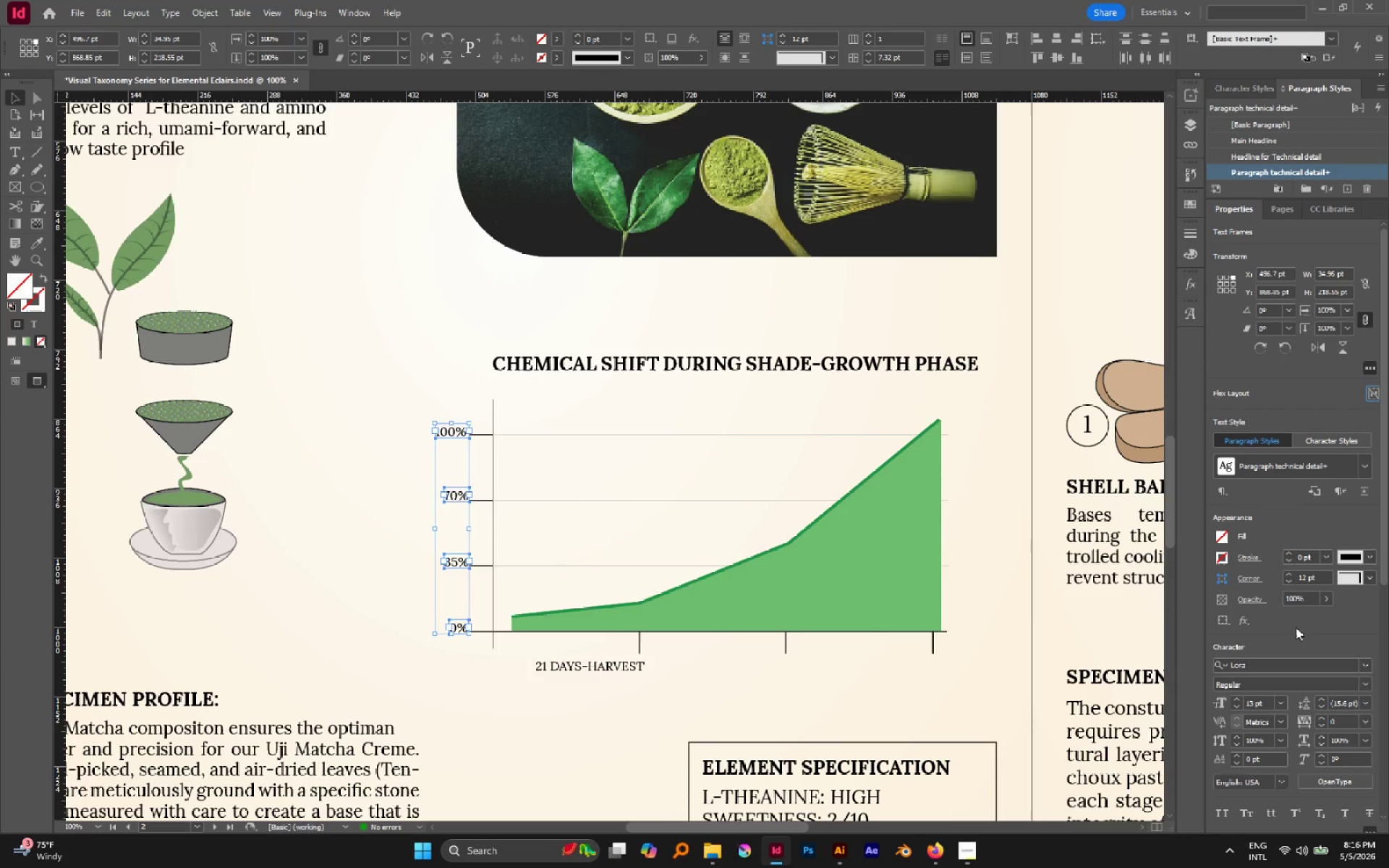 
wait(6.42)
 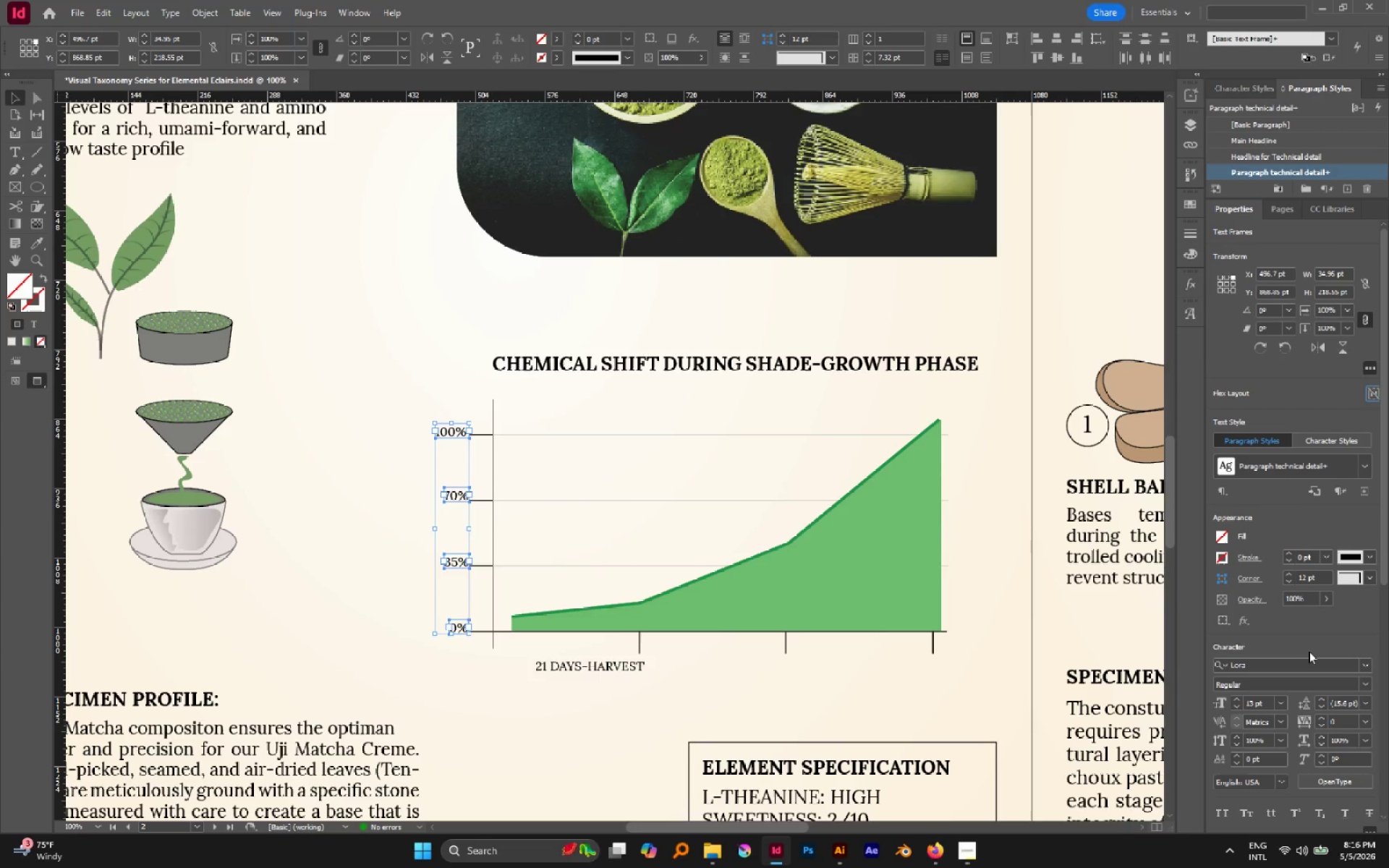 
scroll: coordinate [1284, 797], scroll_direction: down, amount: 5.0
 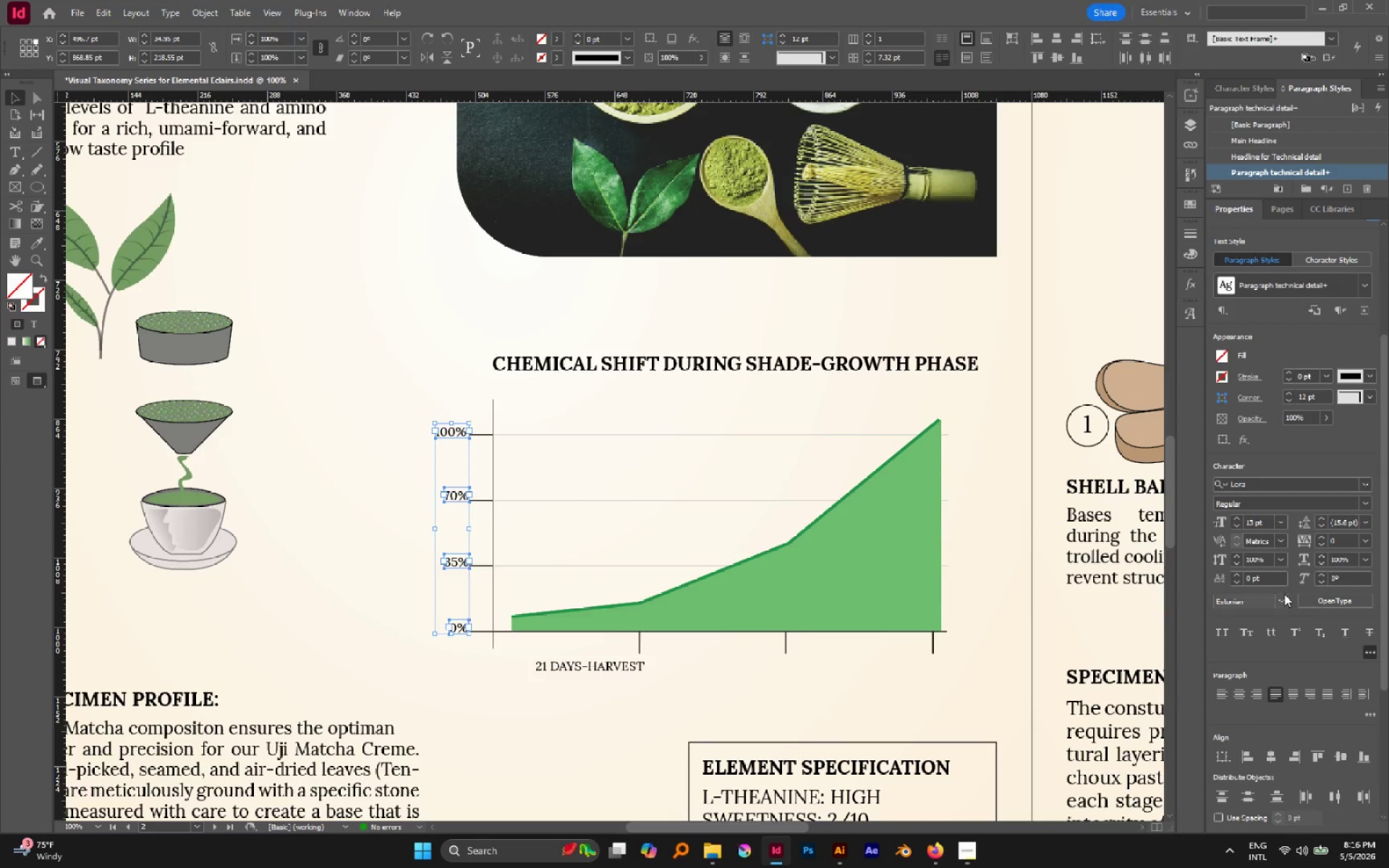 
left_click([1282, 596])
 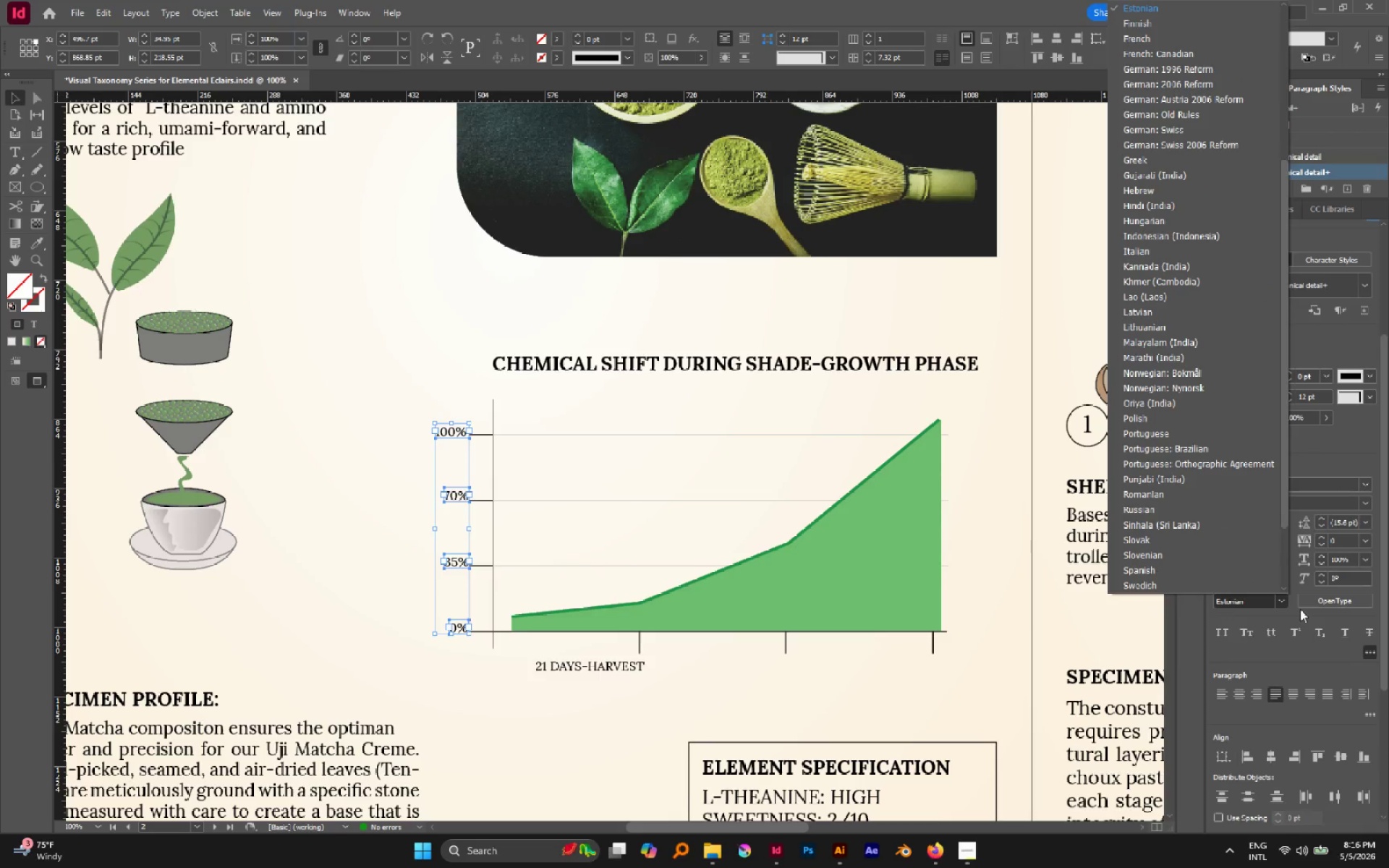 
left_click([1299, 613])
 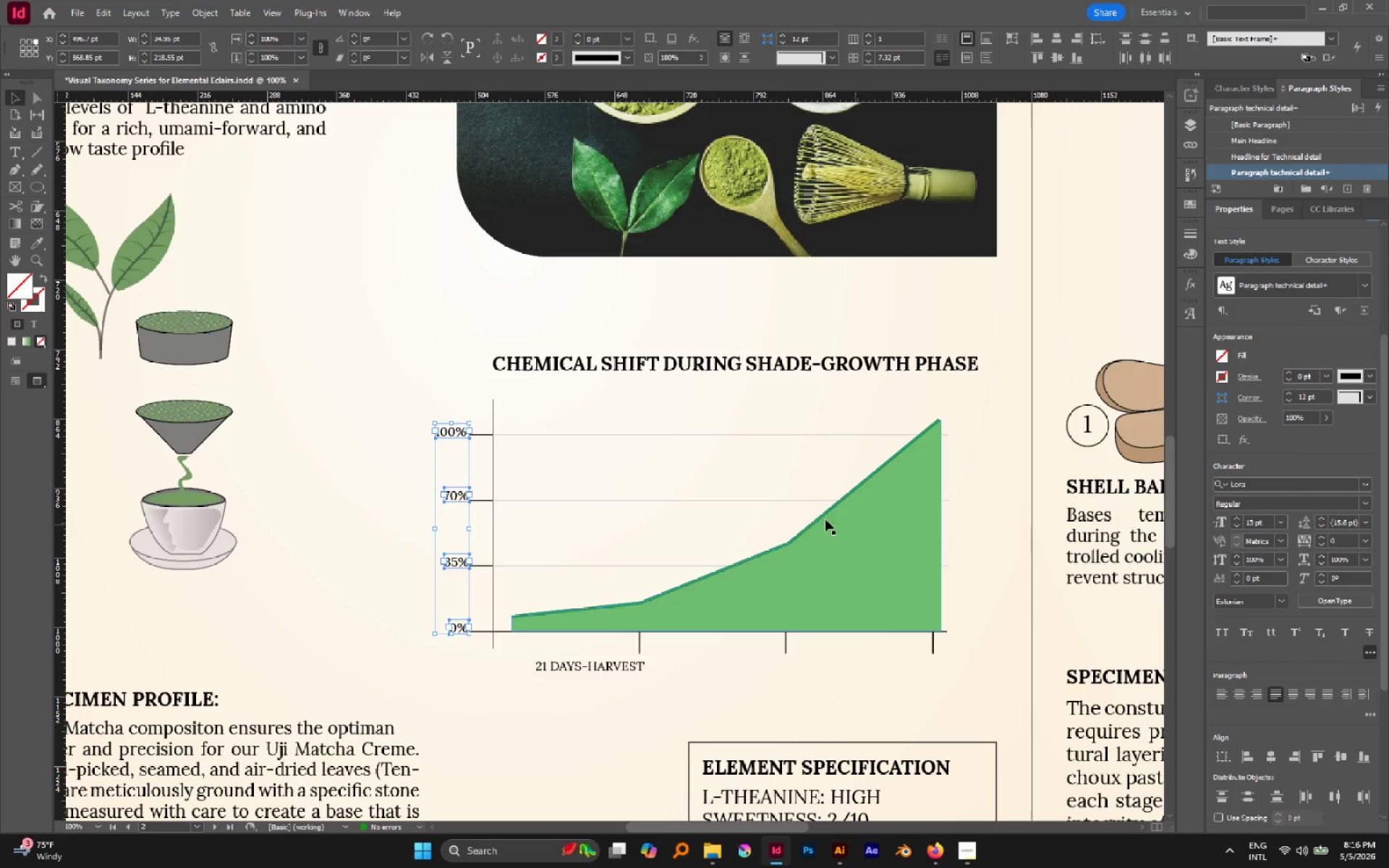 
key(Control+Z)
 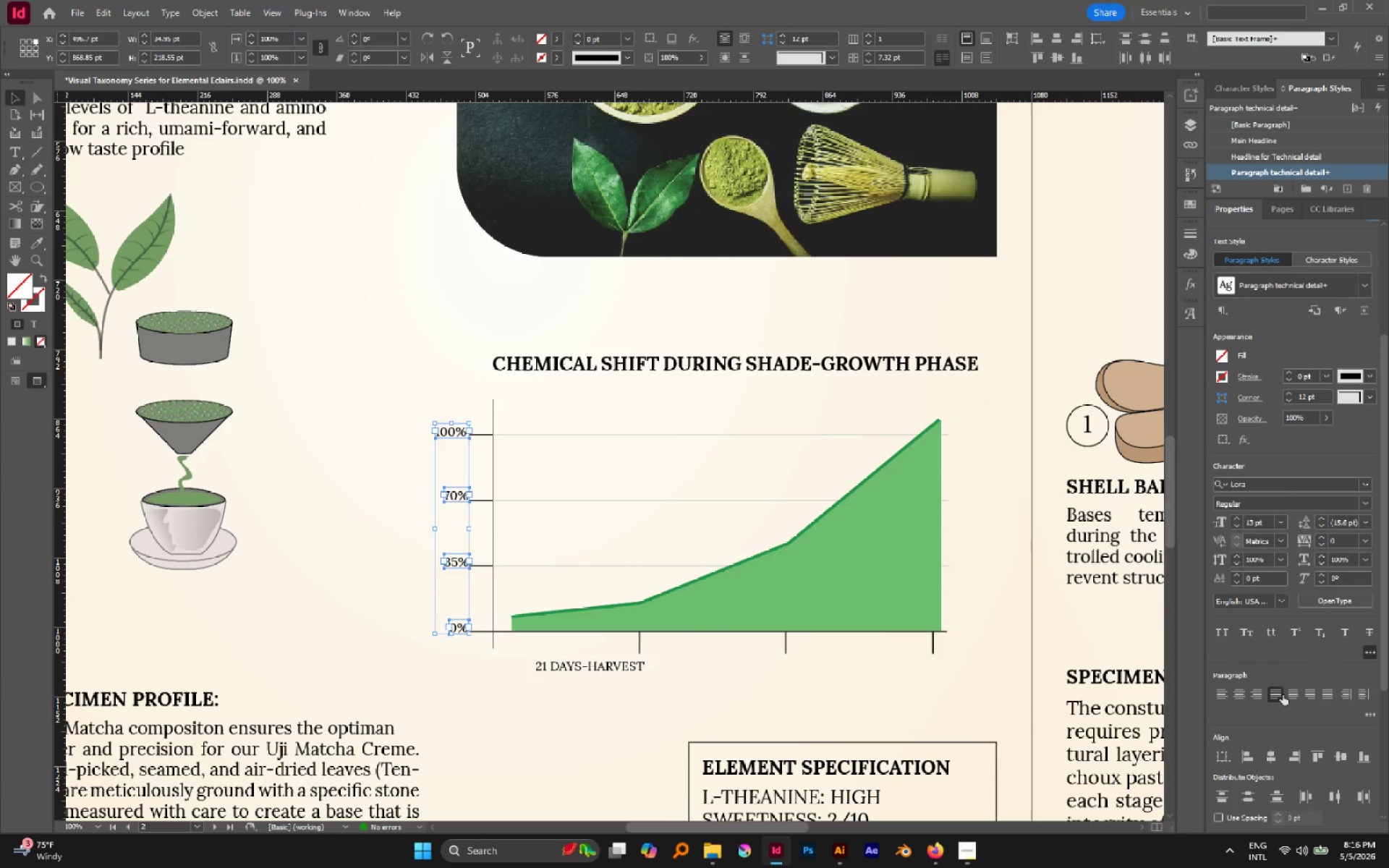 
left_click([1261, 691])
 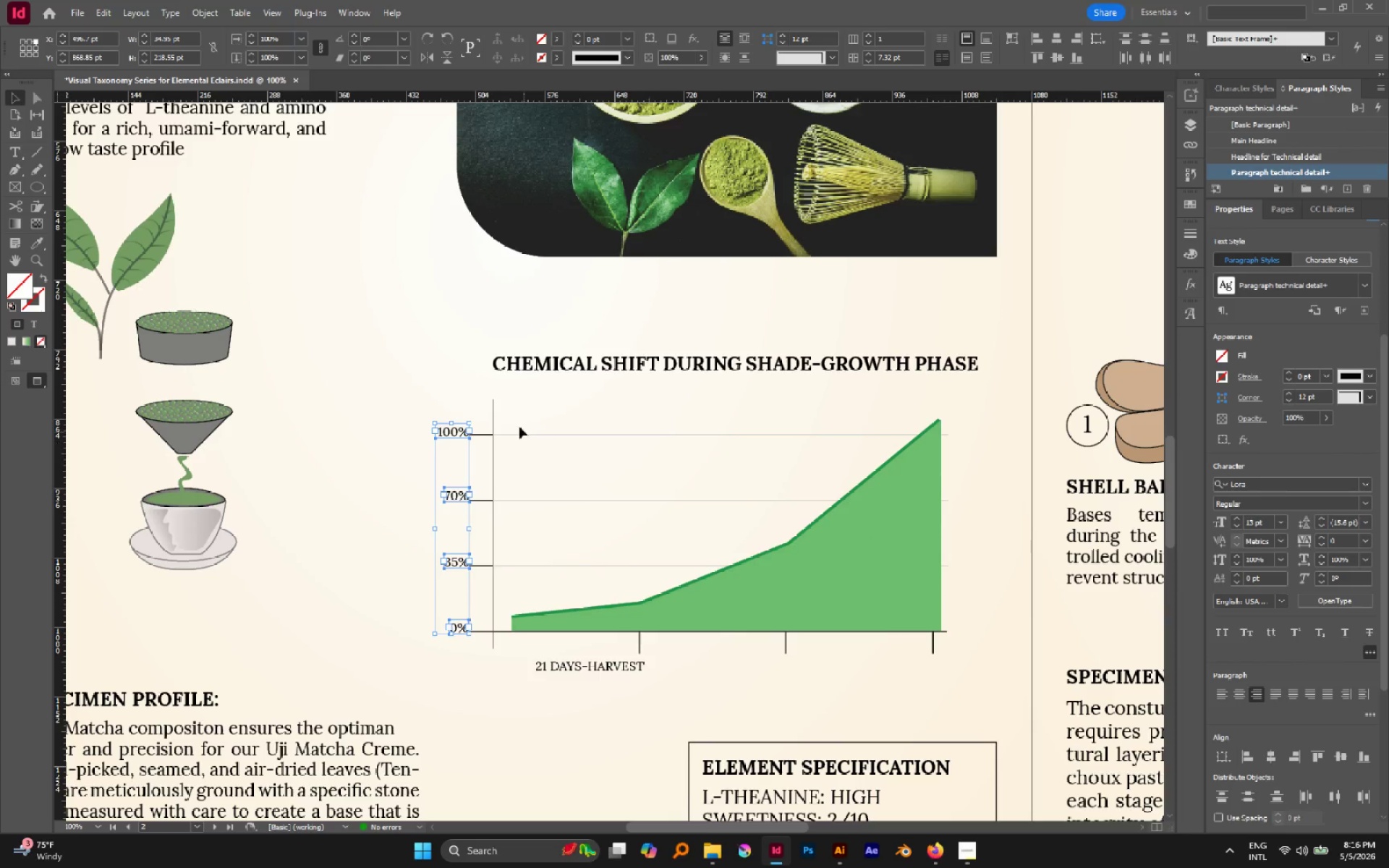 
left_click([434, 362])
 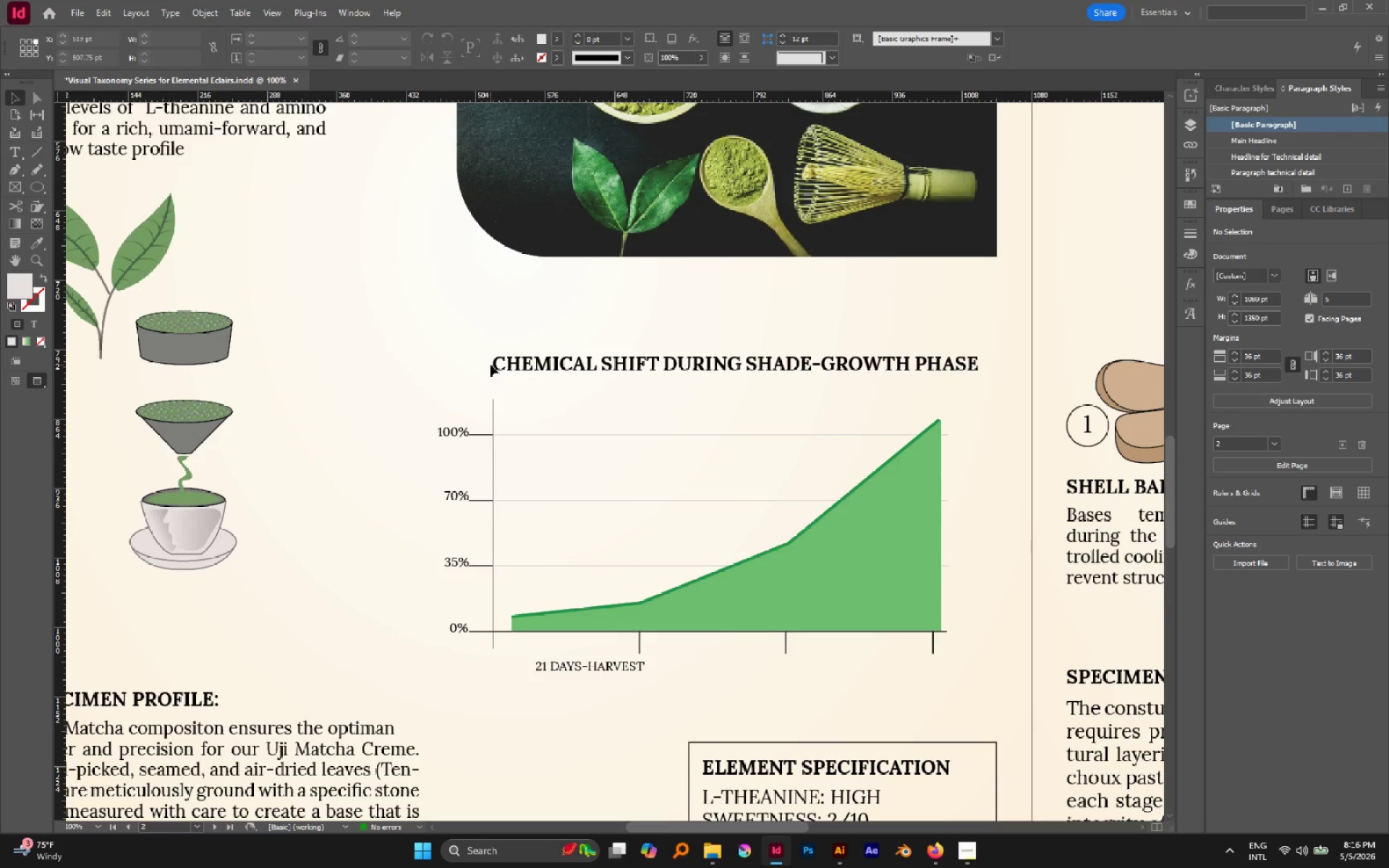 
scroll: coordinate [490, 365], scroll_direction: down, amount: 1.0
 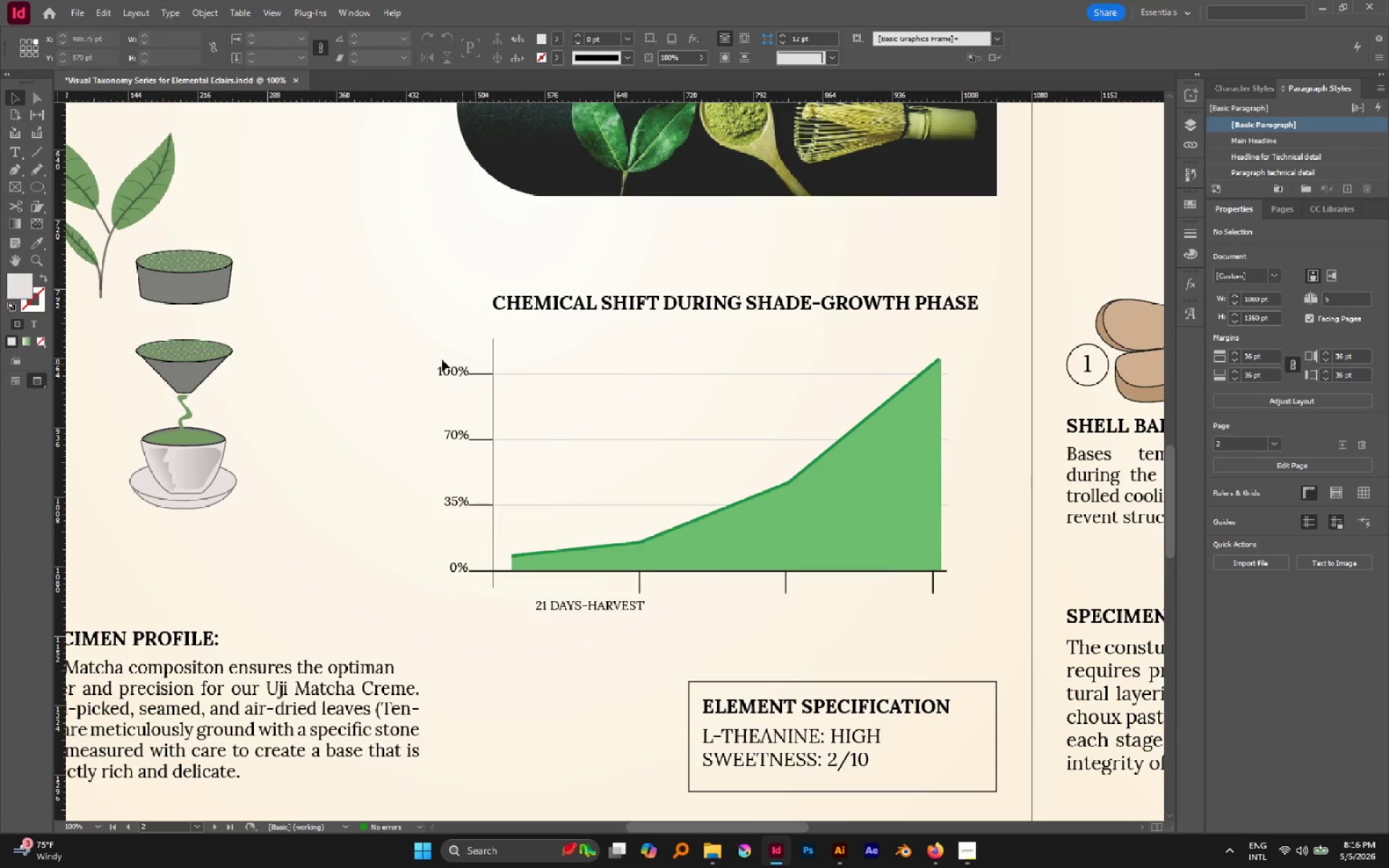 
left_click_drag(start_coordinate=[397, 340], to_coordinate=[457, 581])
 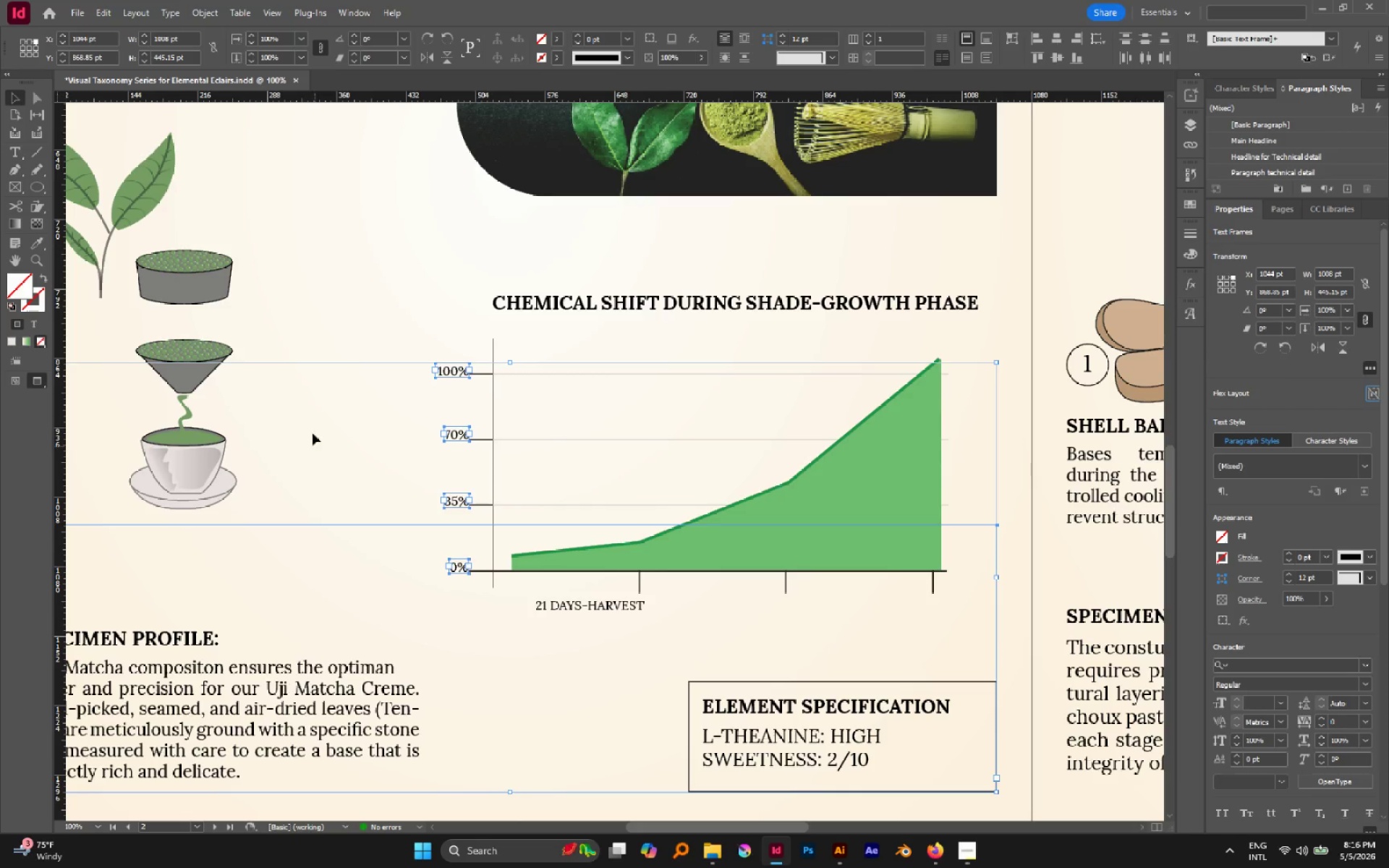 
hold_key(key=ShiftLeft, duration=1.31)
left_click_drag(start_coordinate=[302, 407], to_coordinate=[328, 551])
 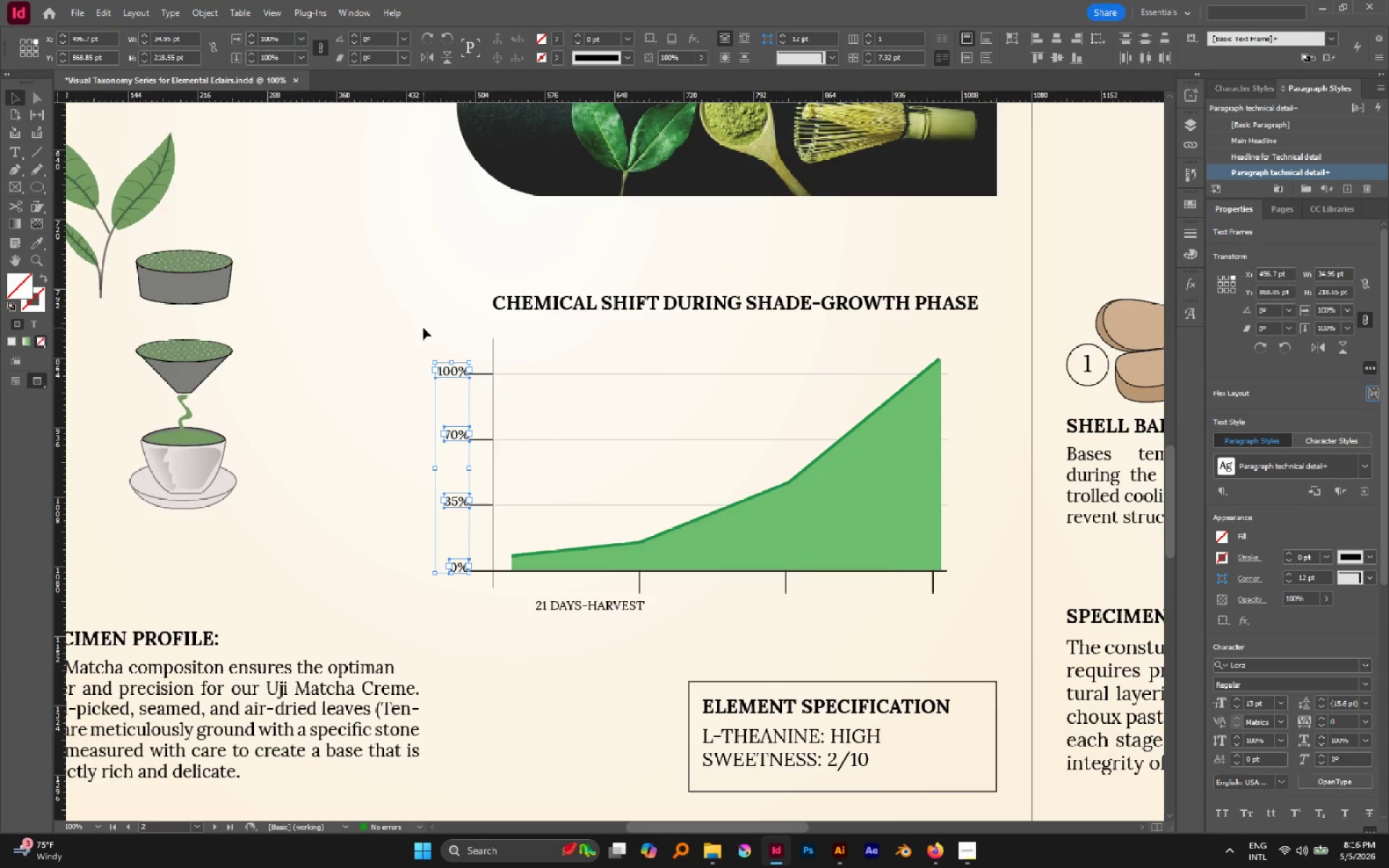 
key(ArrowLeft)
 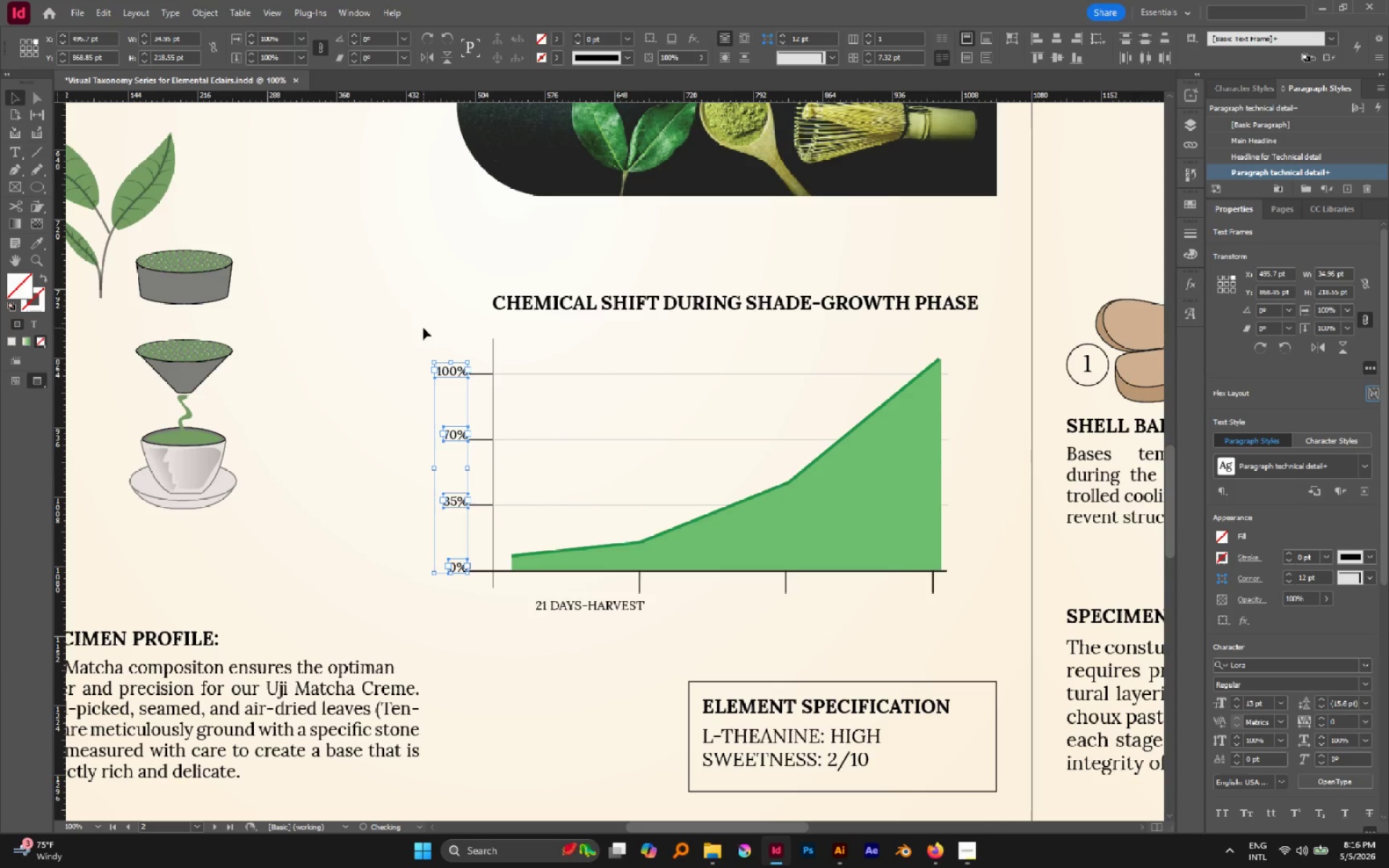 
key(ArrowLeft)
 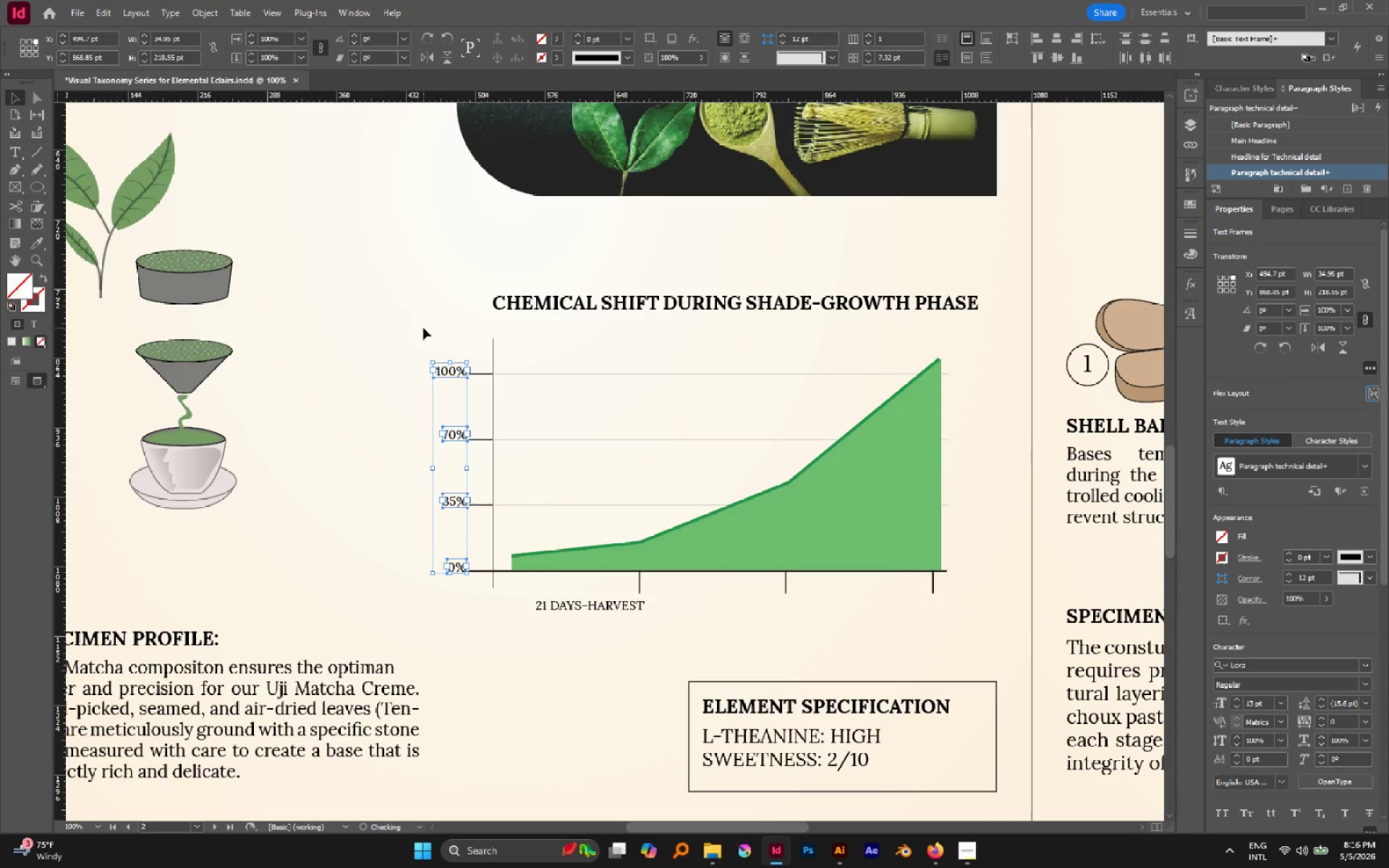 
key(ArrowLeft)
 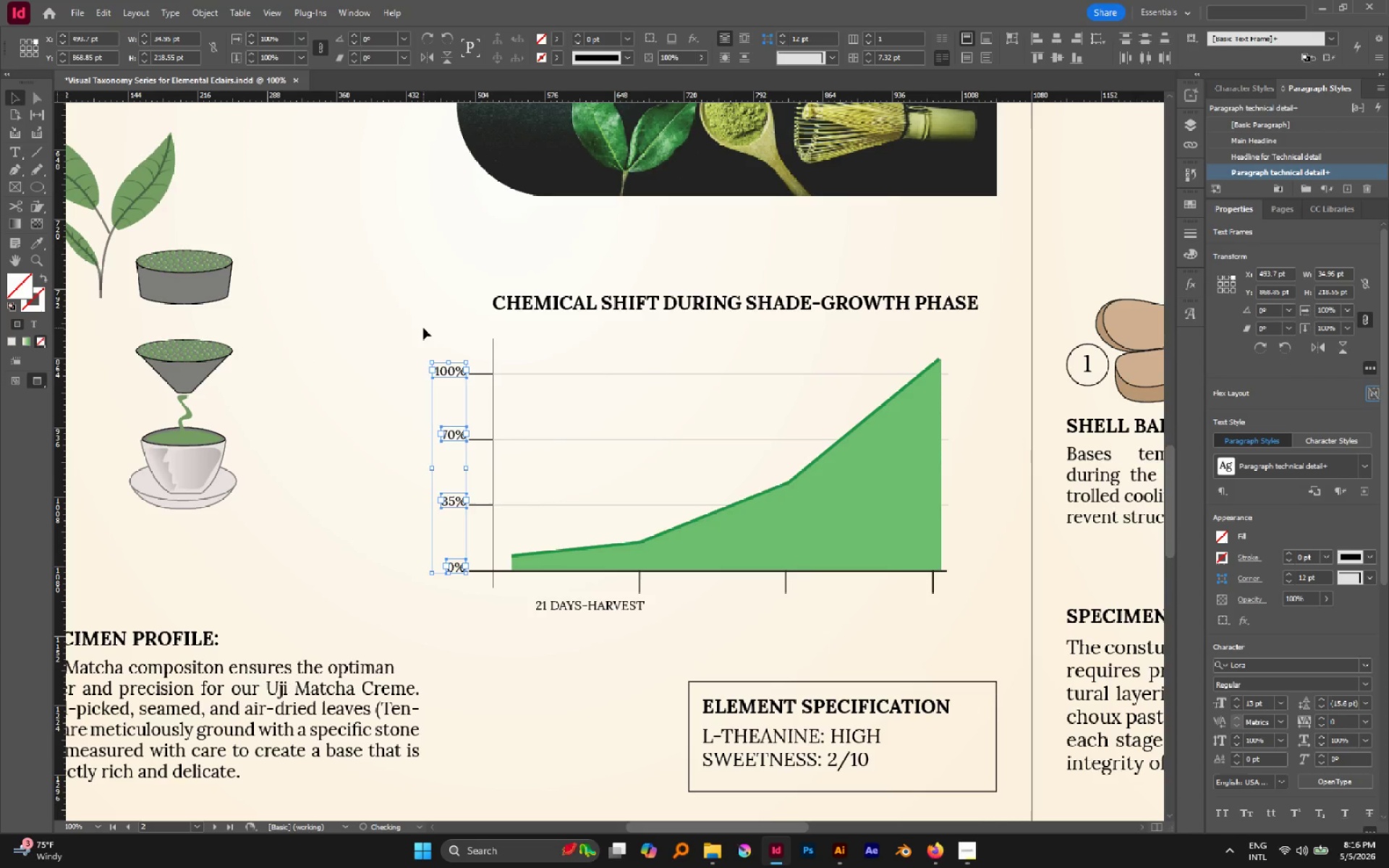 
key(ArrowLeft)
 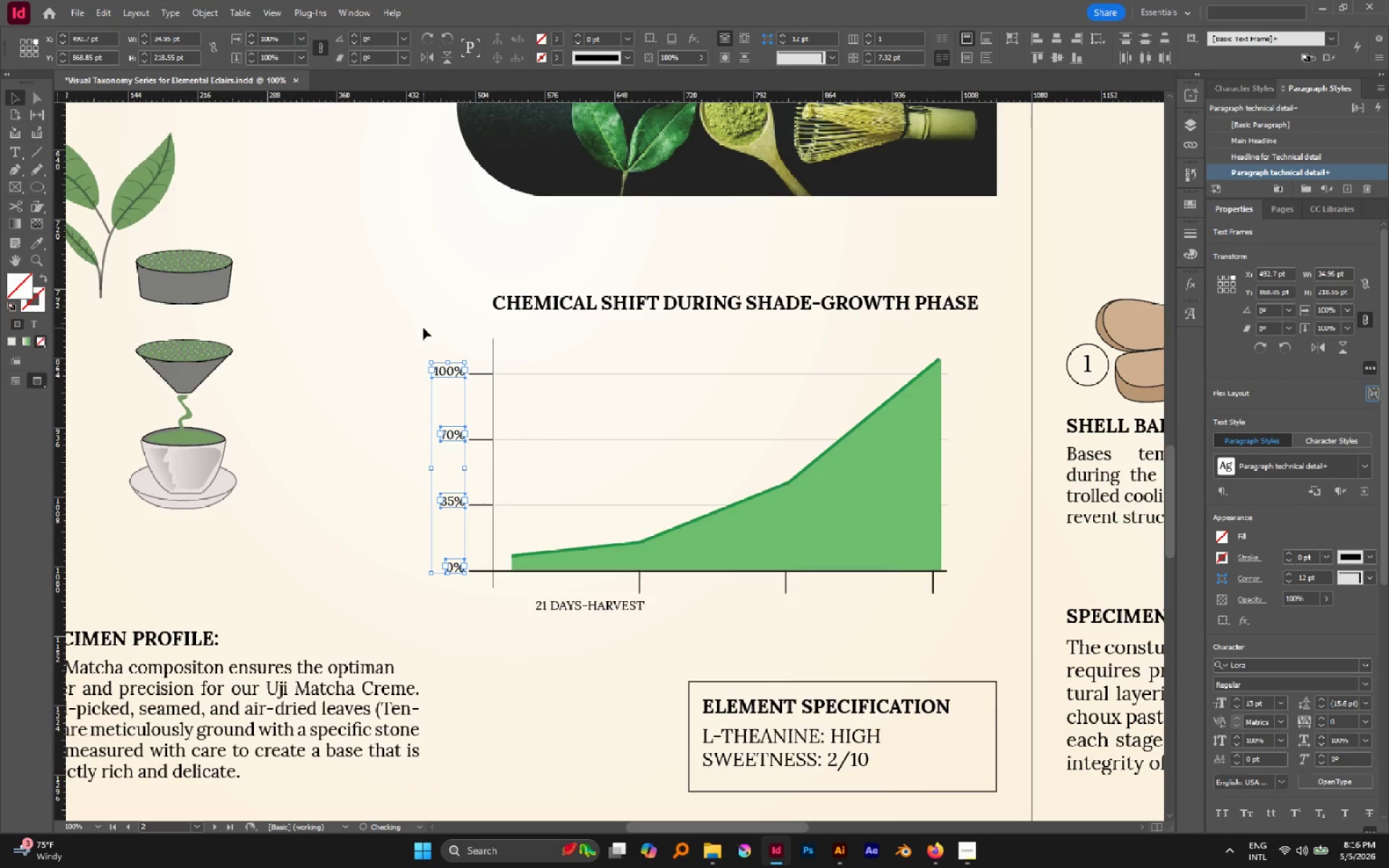 
key(ArrowLeft)
 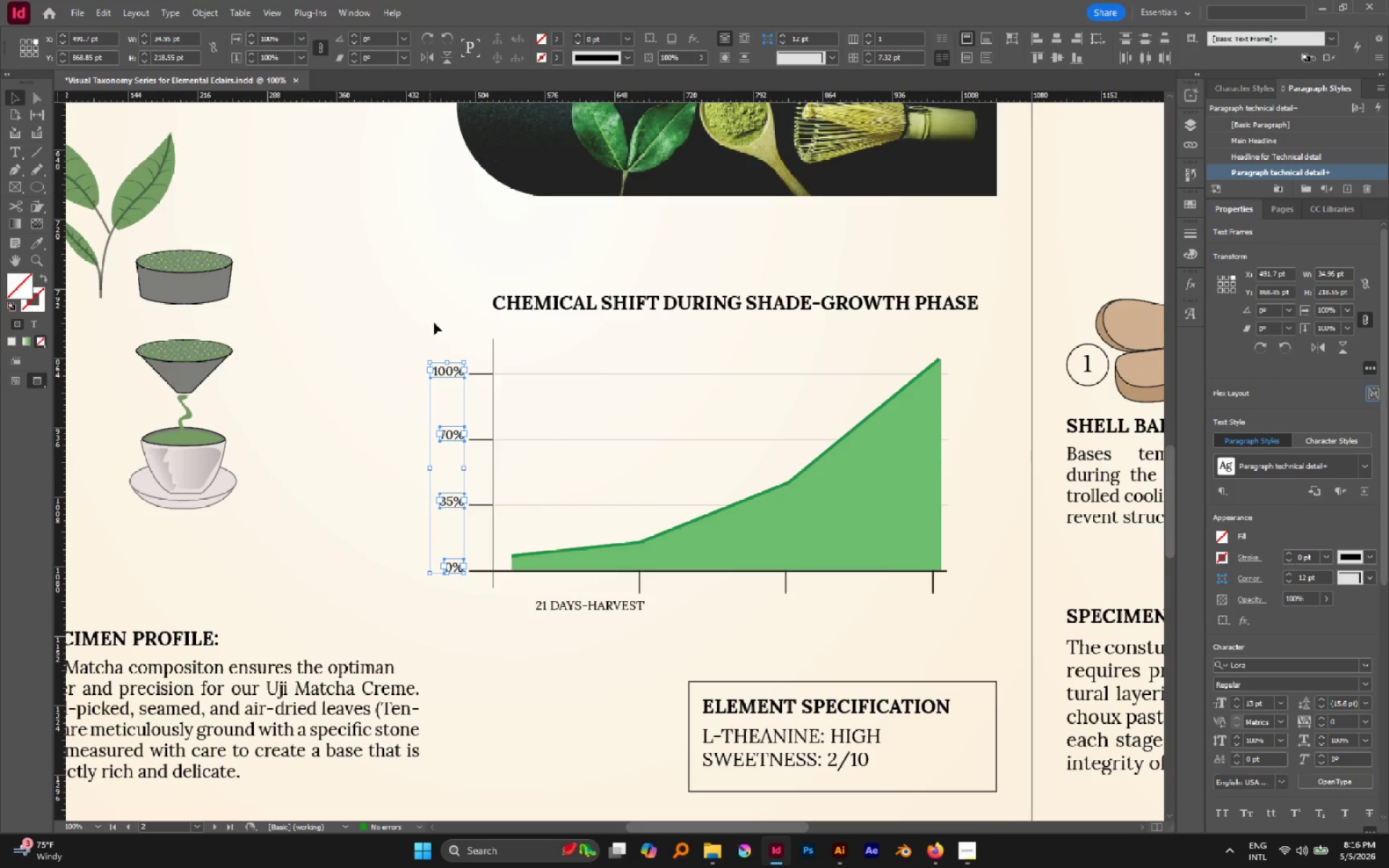 
left_click([429, 320])
 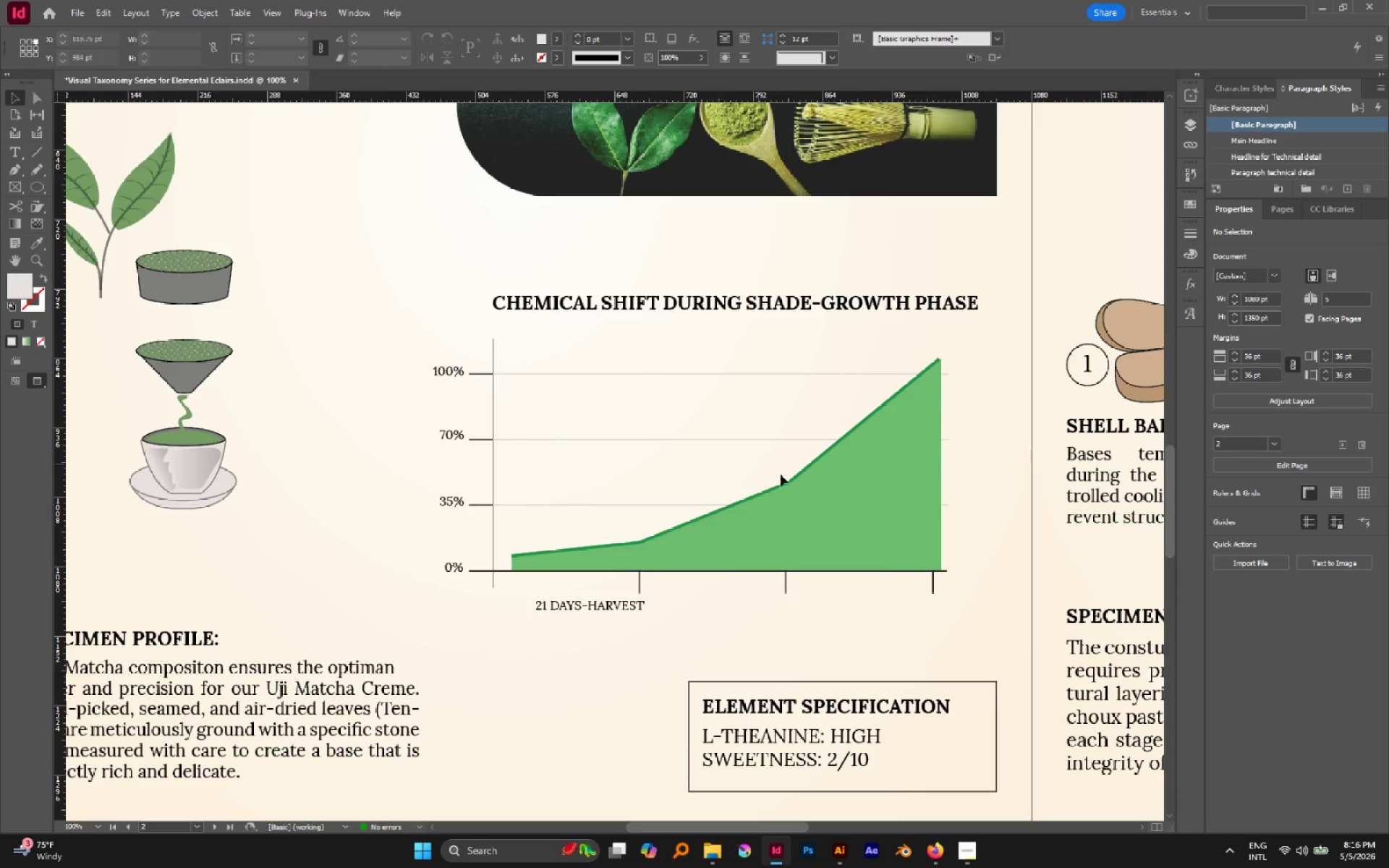 
scroll: coordinate [781, 475], scroll_direction: up, amount: 1.0
 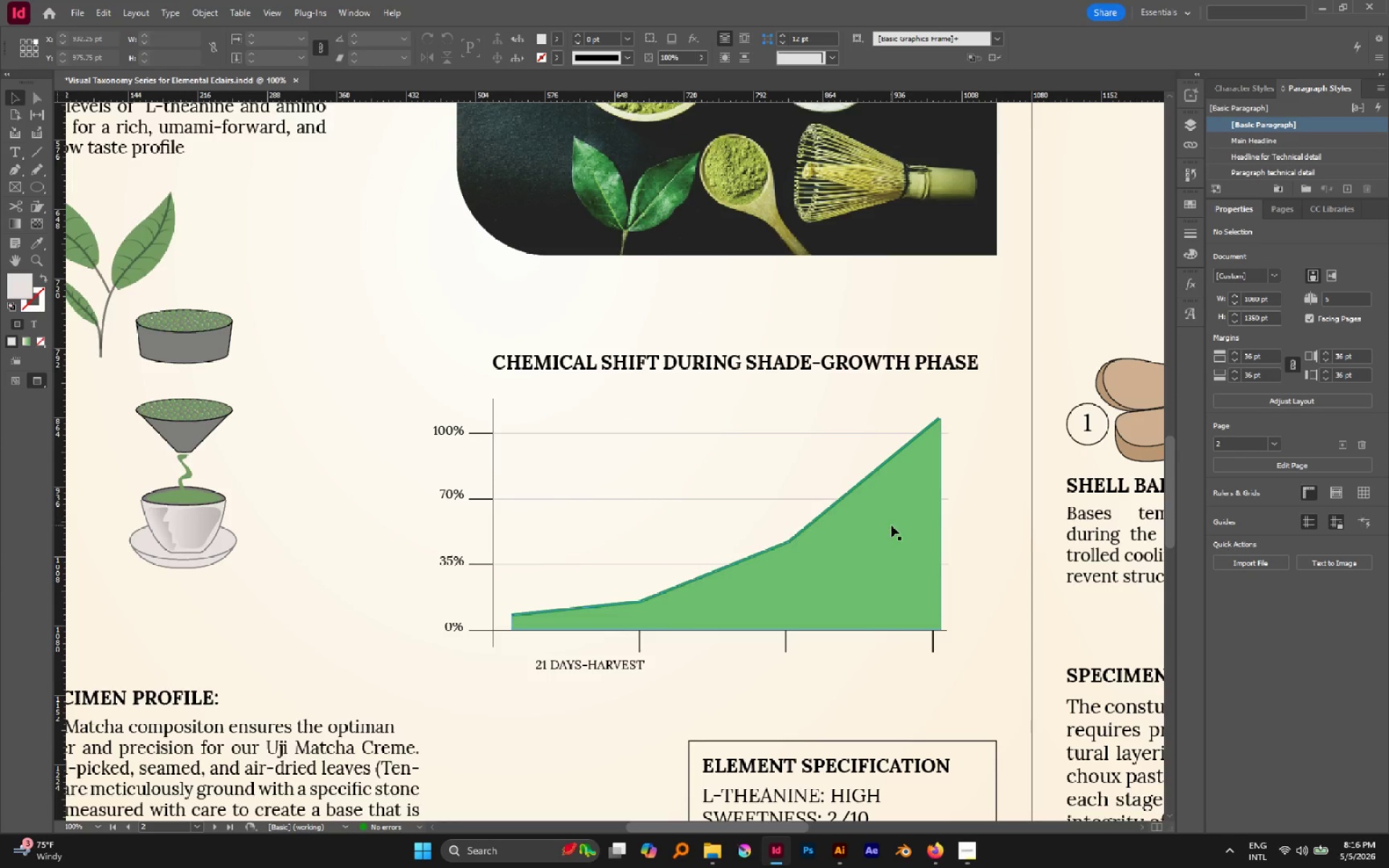 
left_click([891, 525])
 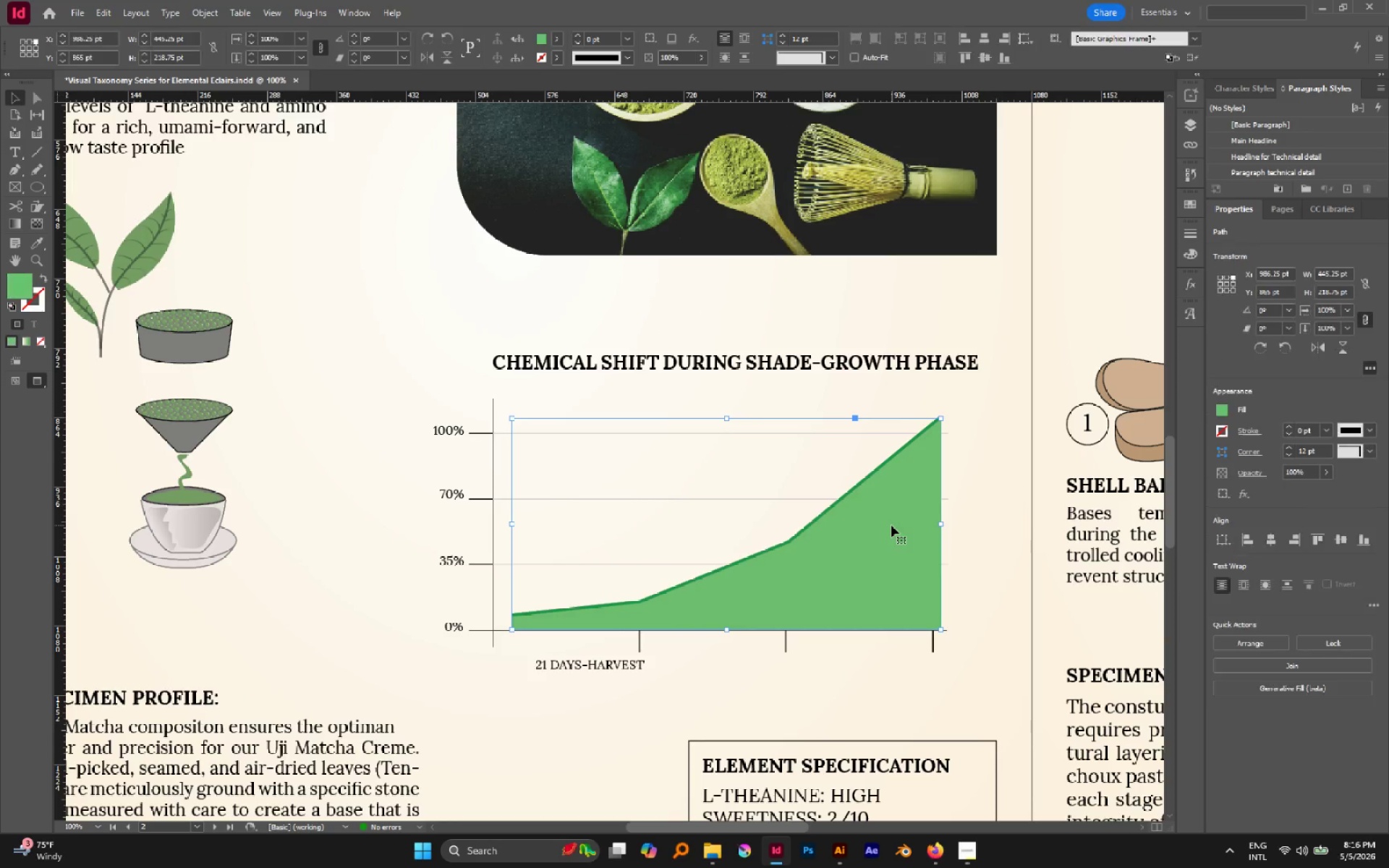 
left_click_drag(start_coordinate=[891, 525], to_coordinate=[880, 464])
 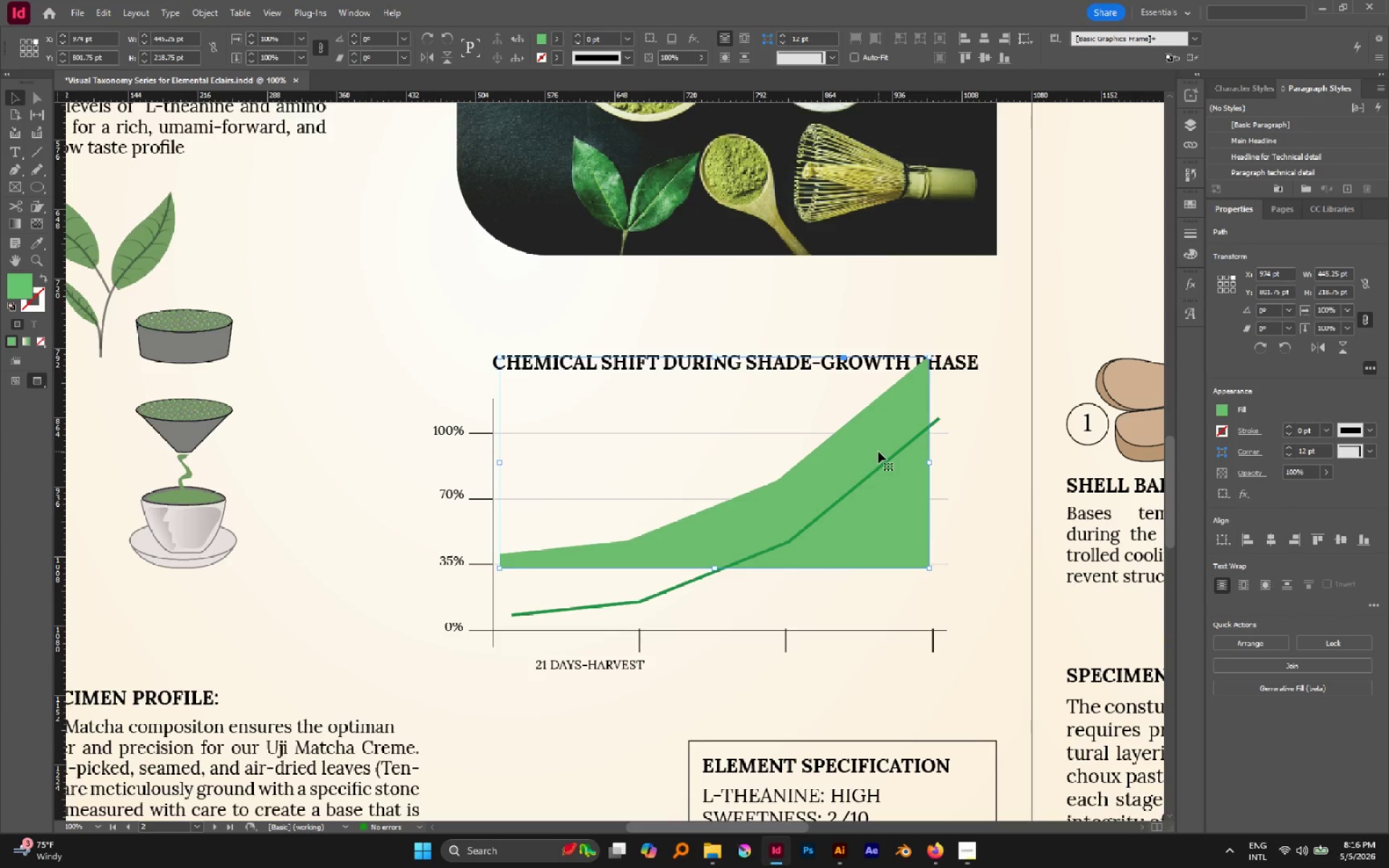 
key(Control+Z)
 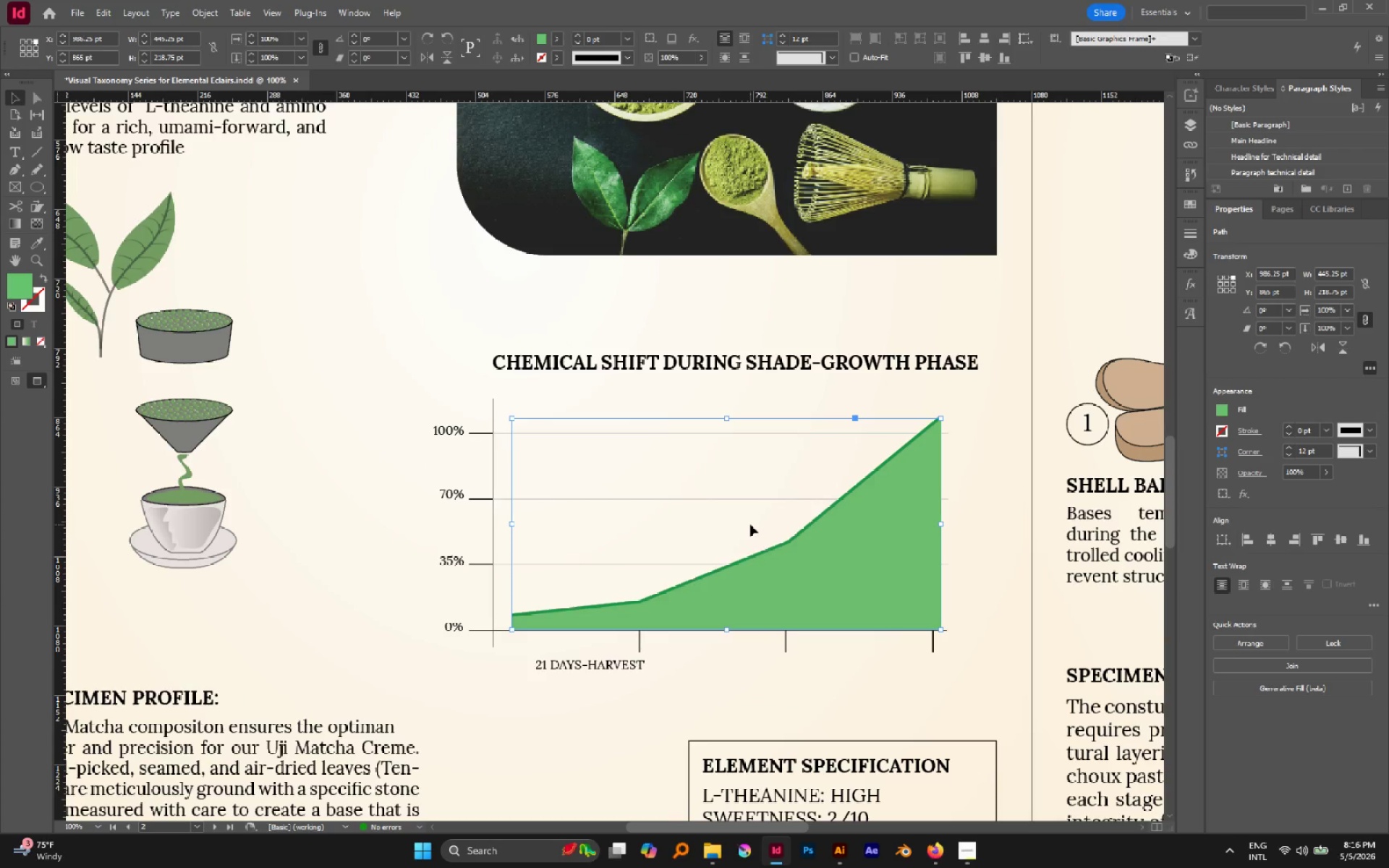 
left_click([765, 528])
 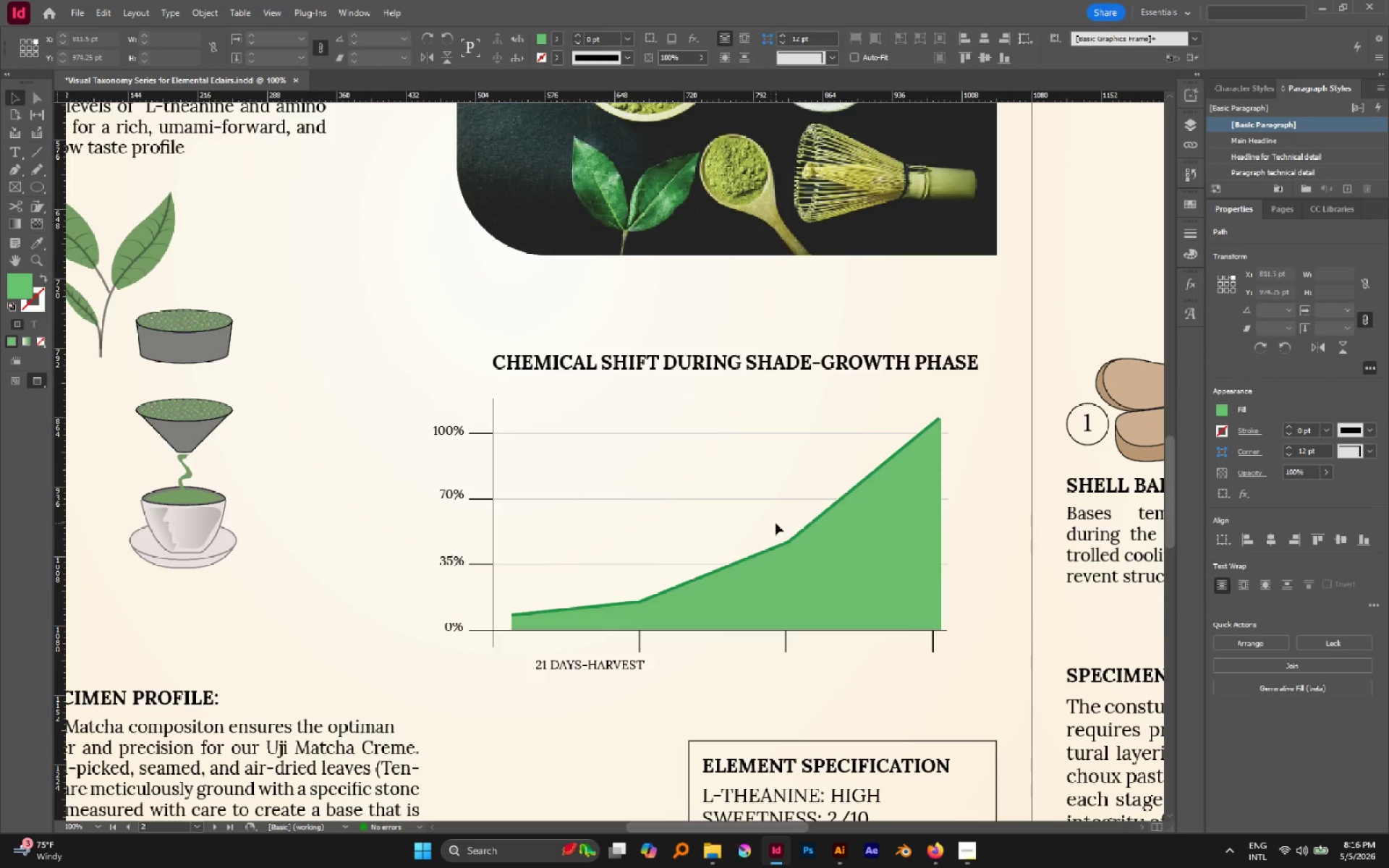 
left_click_drag(start_coordinate=[776, 523], to_coordinate=[825, 541])
 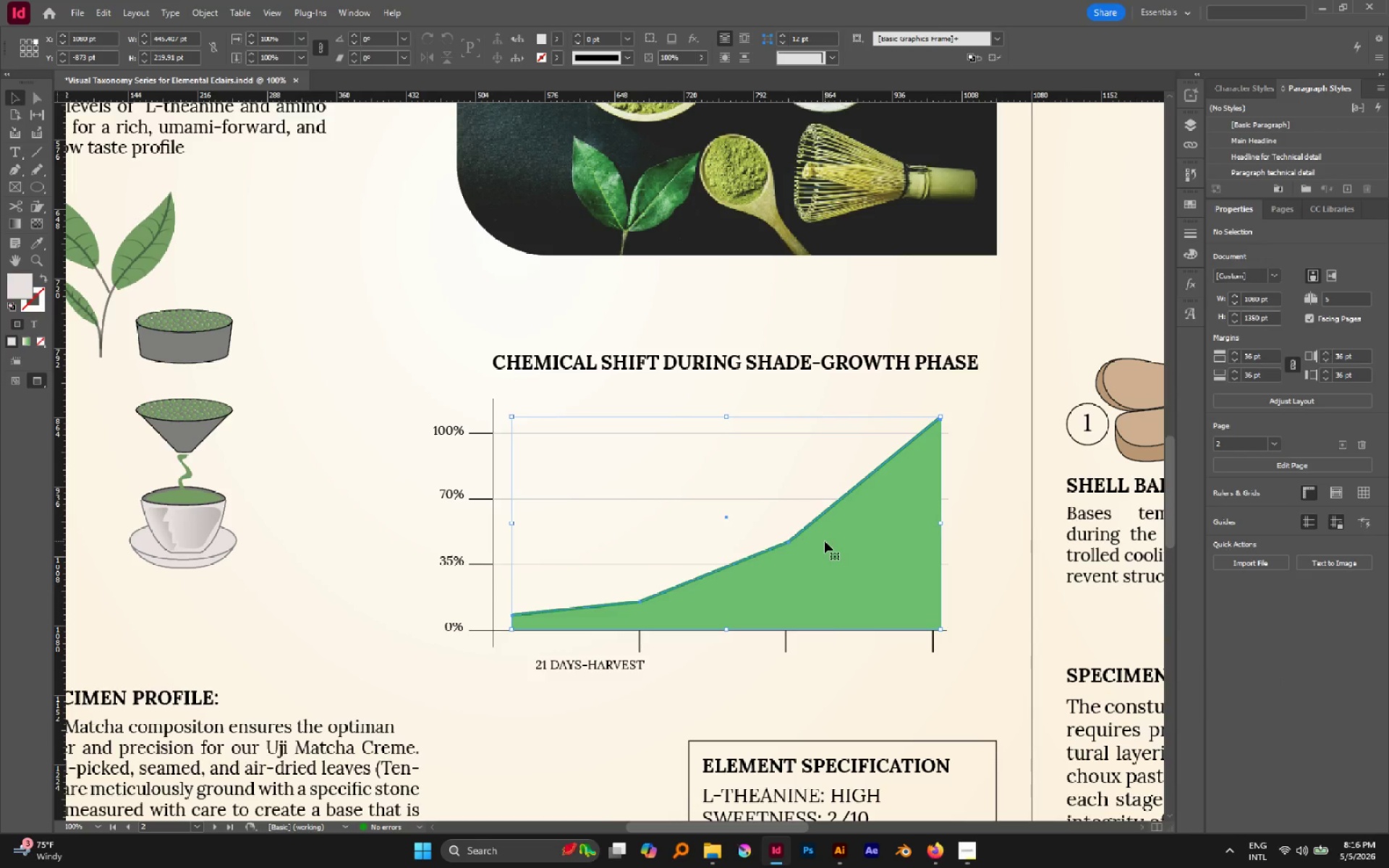 
key(Control+G)
 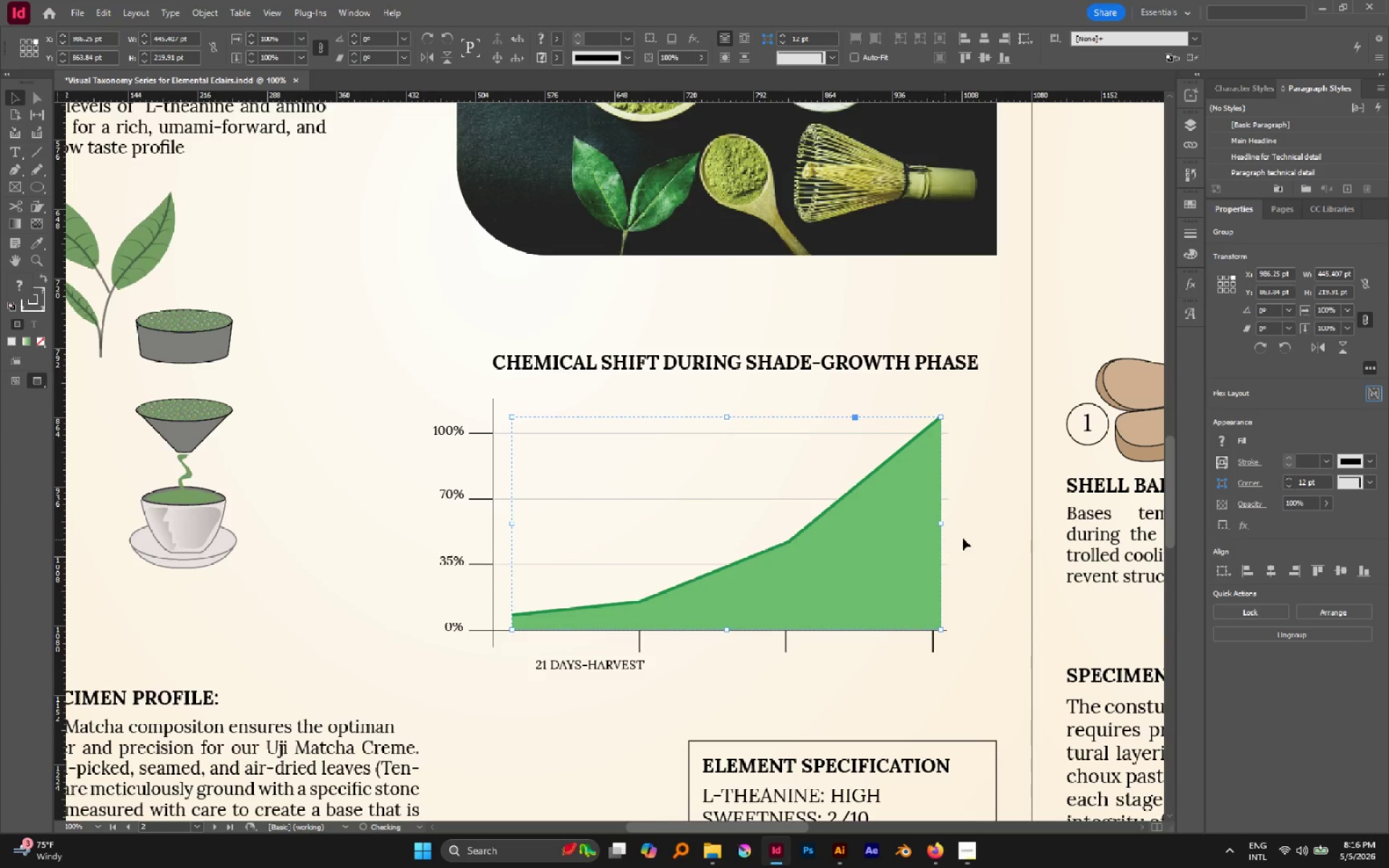 
left_click([974, 536])
 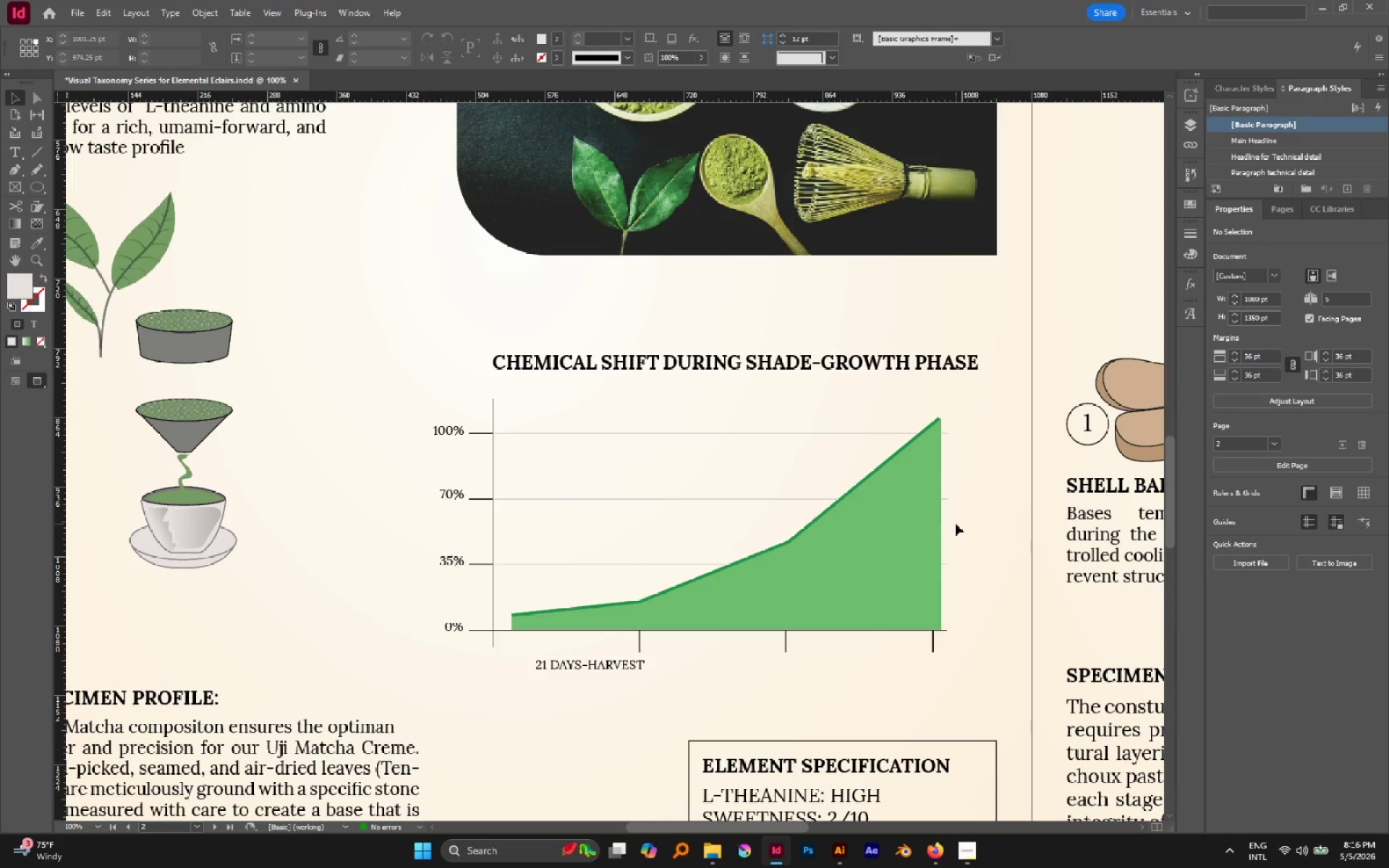 
scroll: coordinate [956, 524], scroll_direction: down, amount: 1.0
 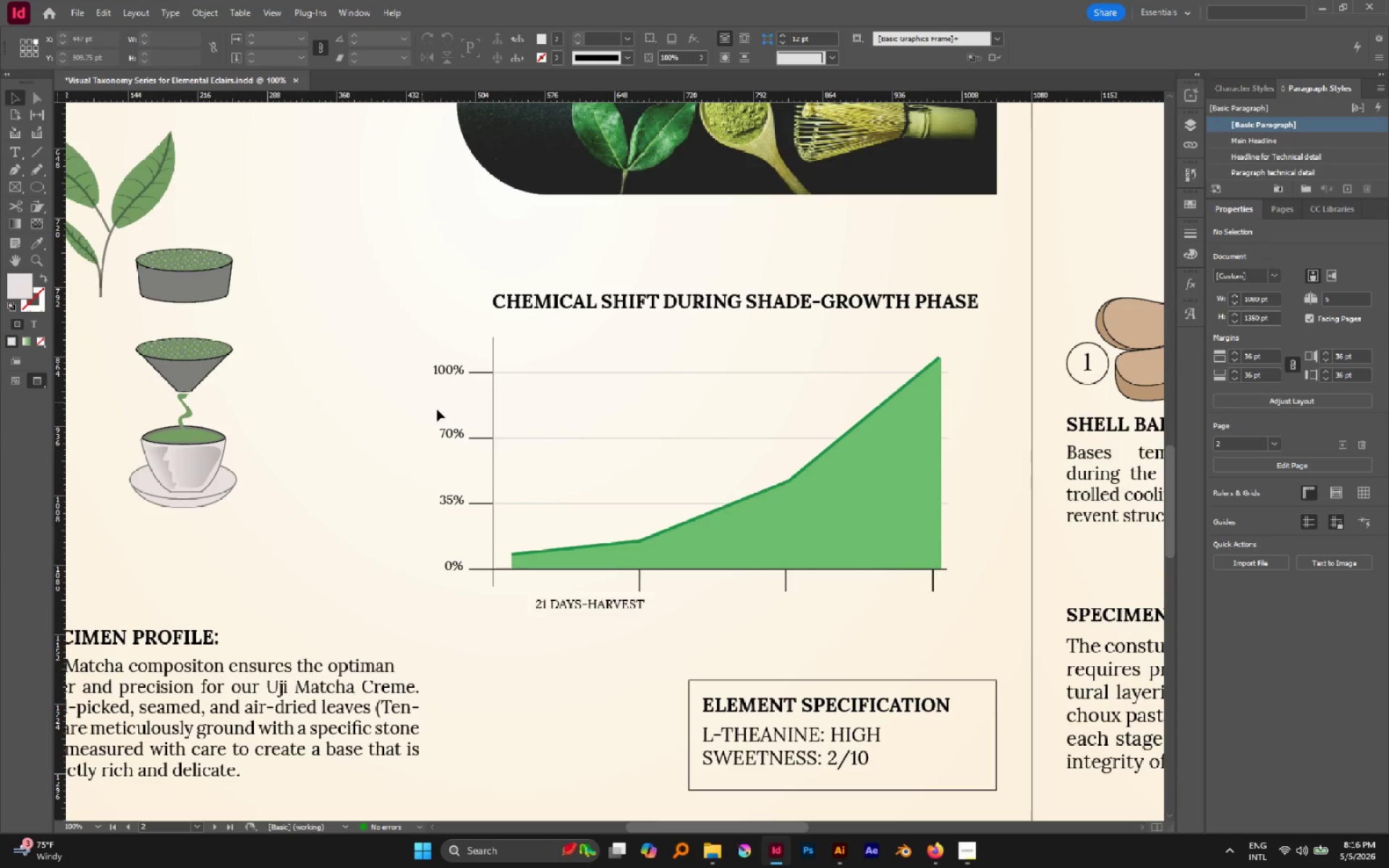 
key(L)
 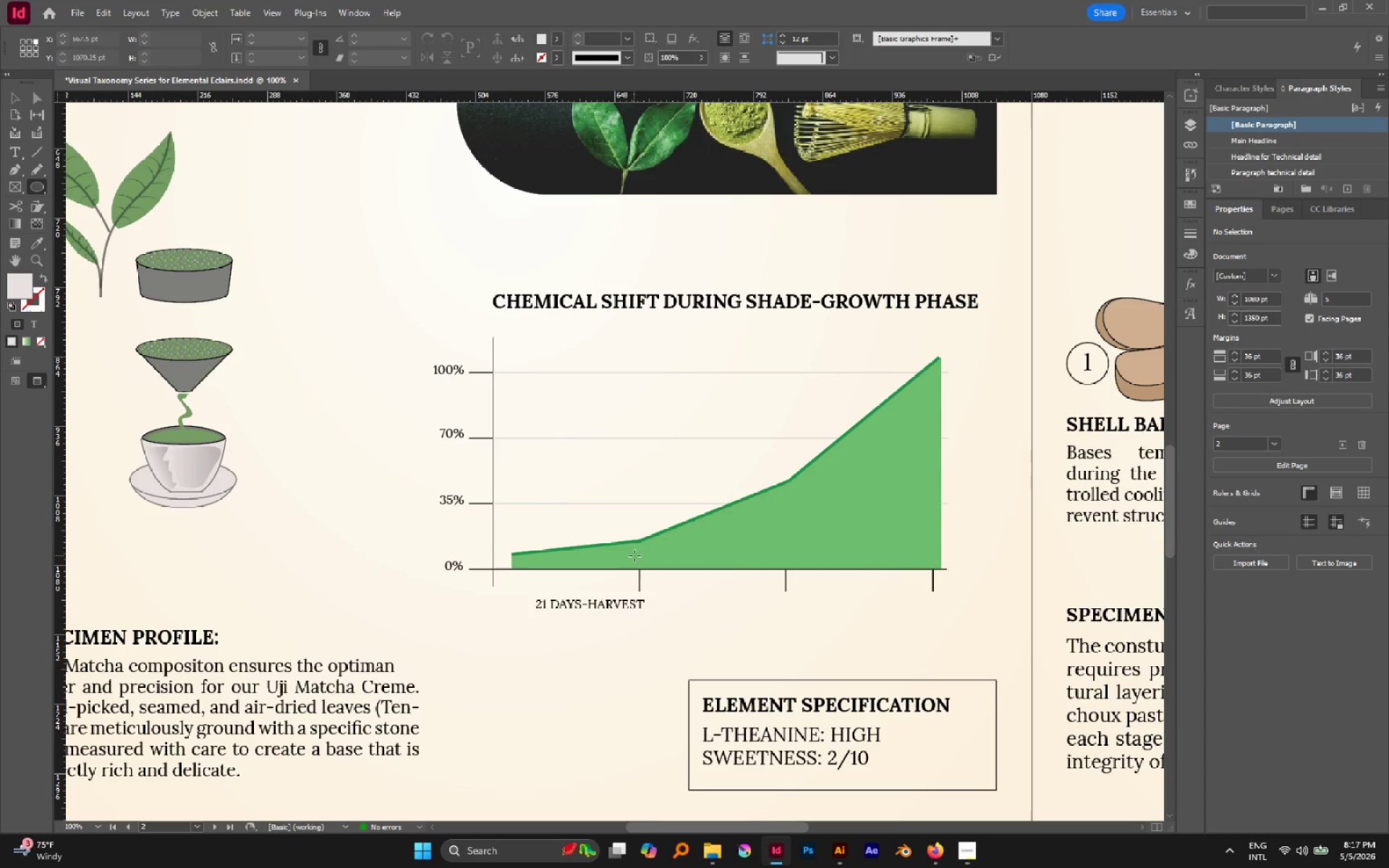 
hold_key(key=AltLeft, duration=0.83)
scroll: coordinate [634, 542], scroll_direction: up, amount: 6.0
 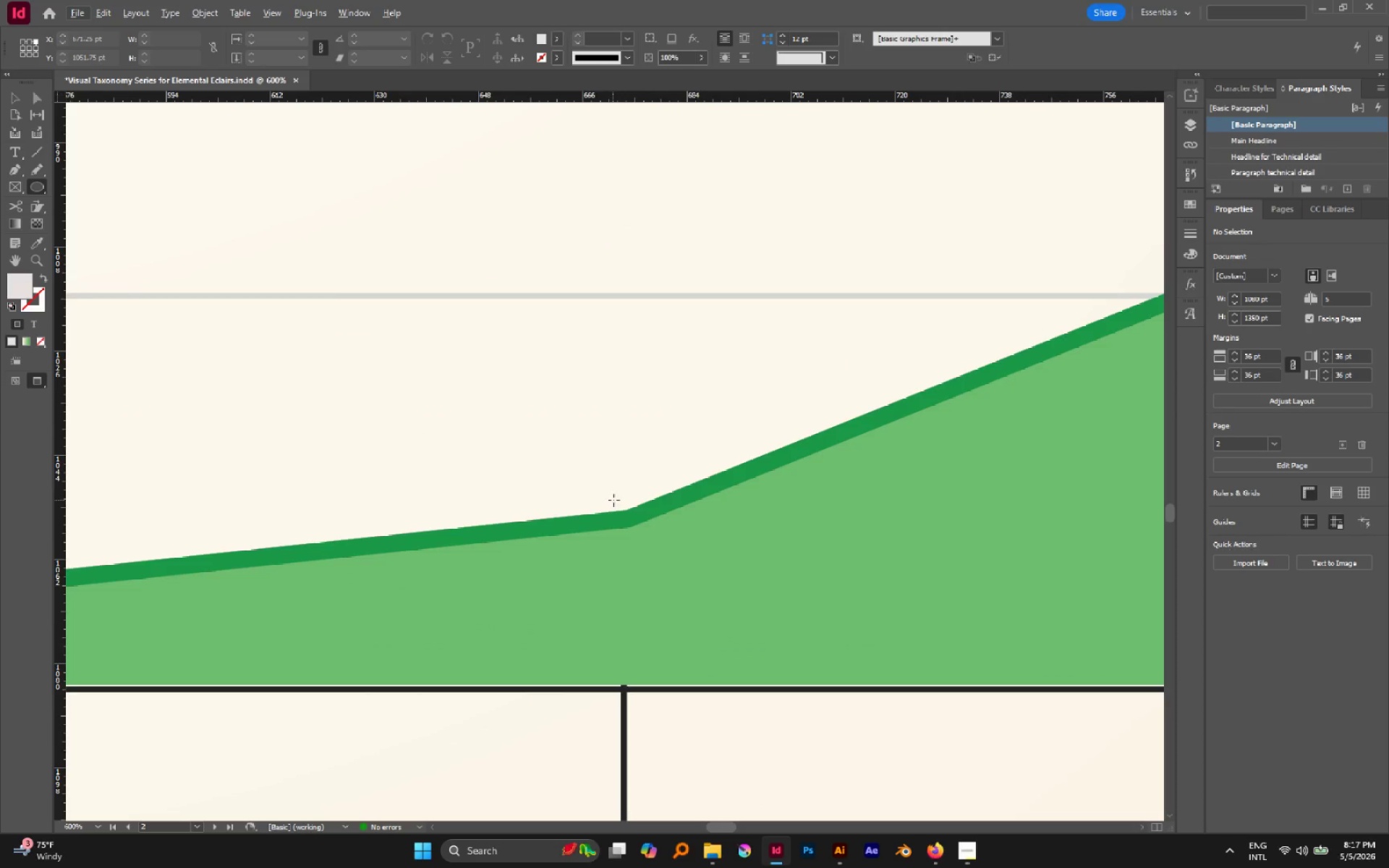 
hold_key(key=ShiftLeft, duration=1.59)
left_click_drag(start_coordinate=[614, 501], to_coordinate=[647, 543])
 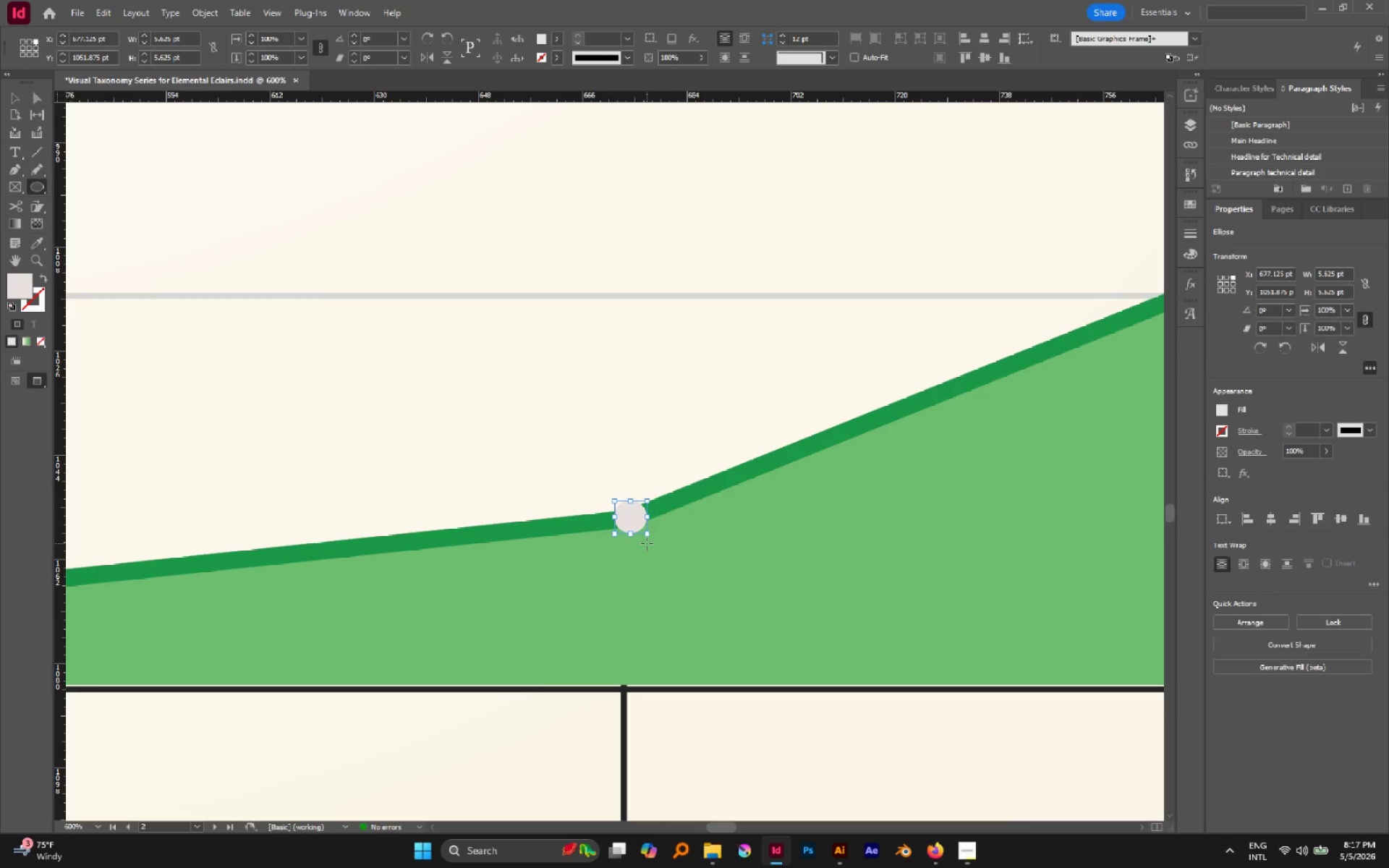 
key(V)
 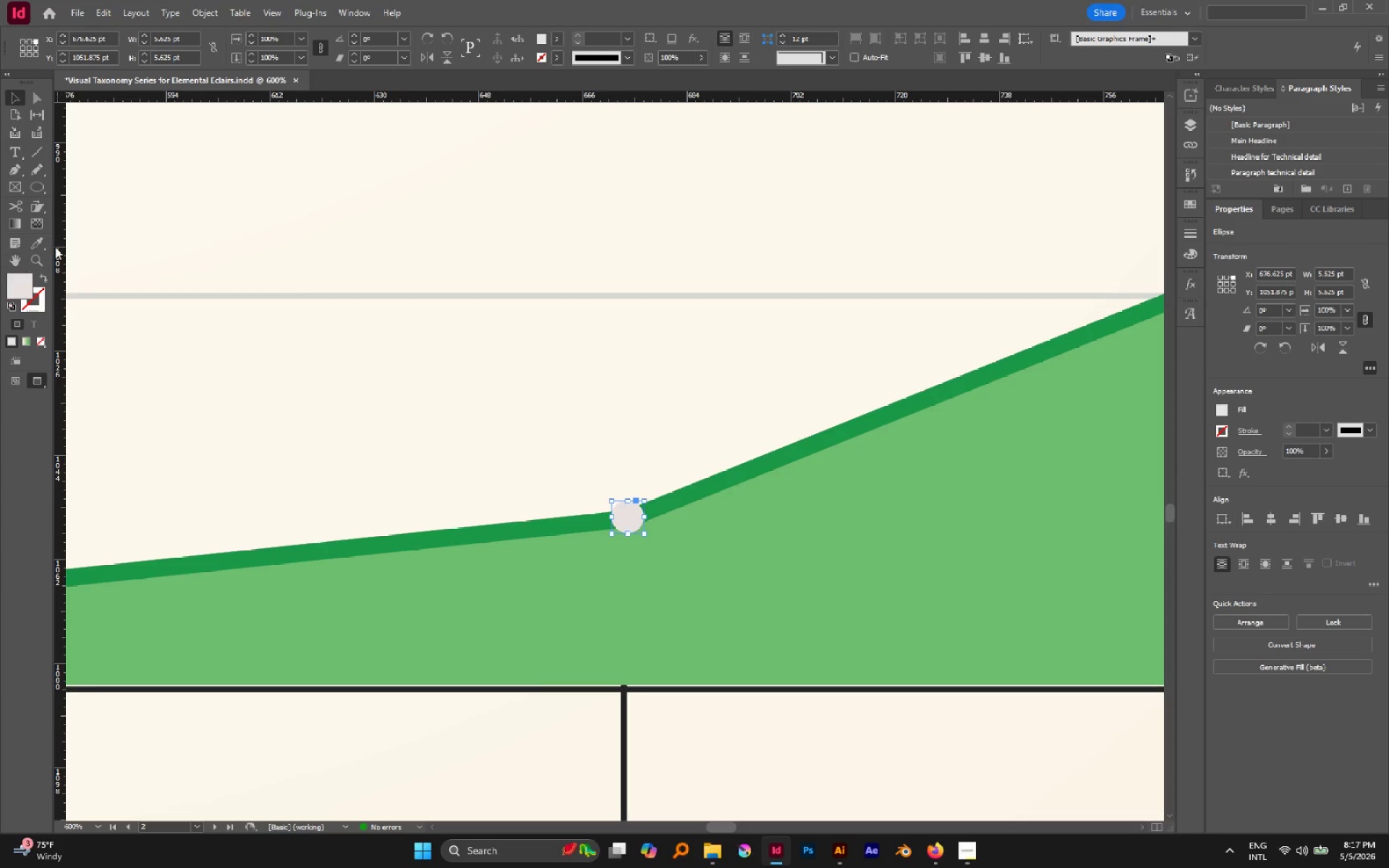 
double_click([44, 244])
 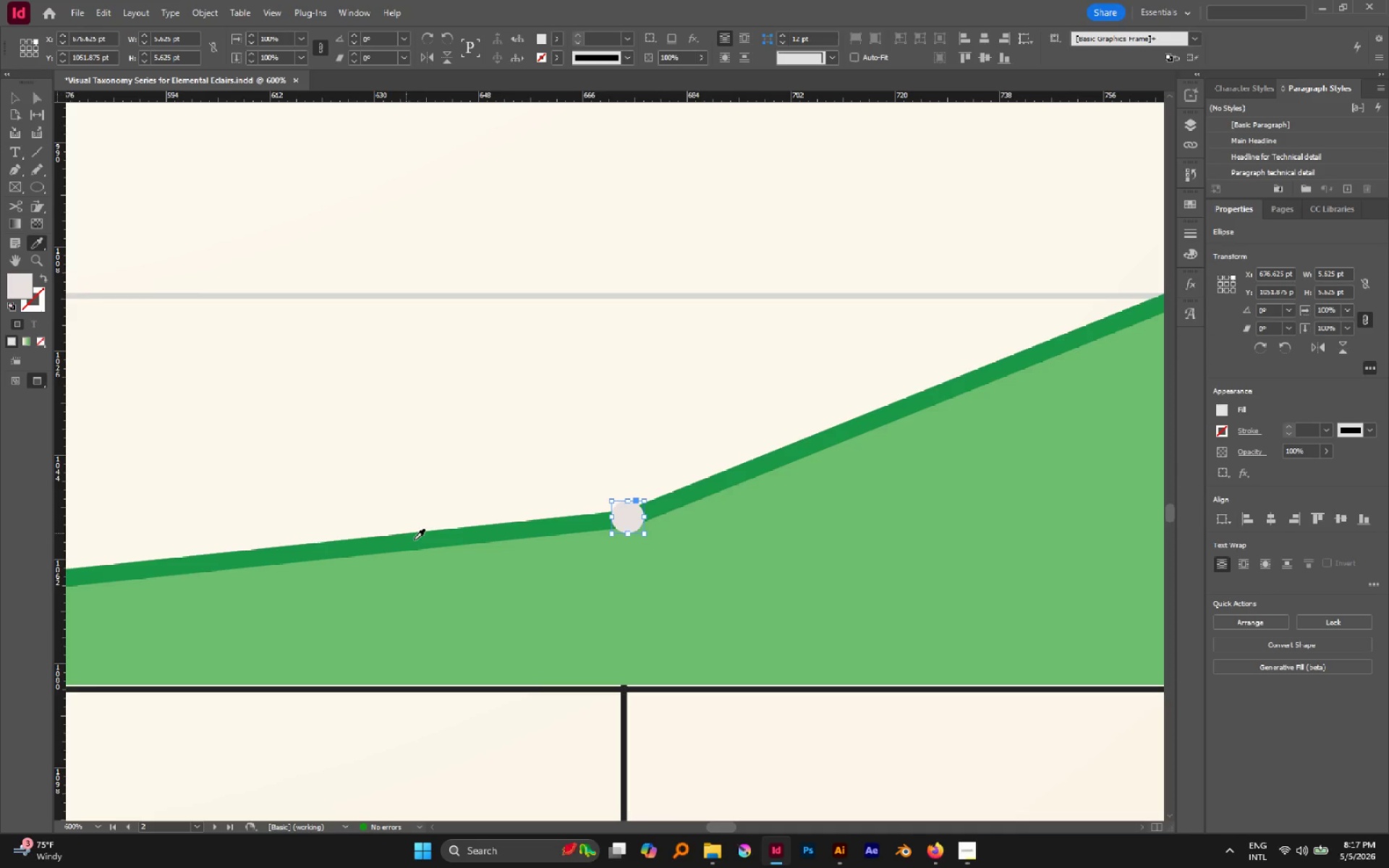 
left_click([414, 540])
 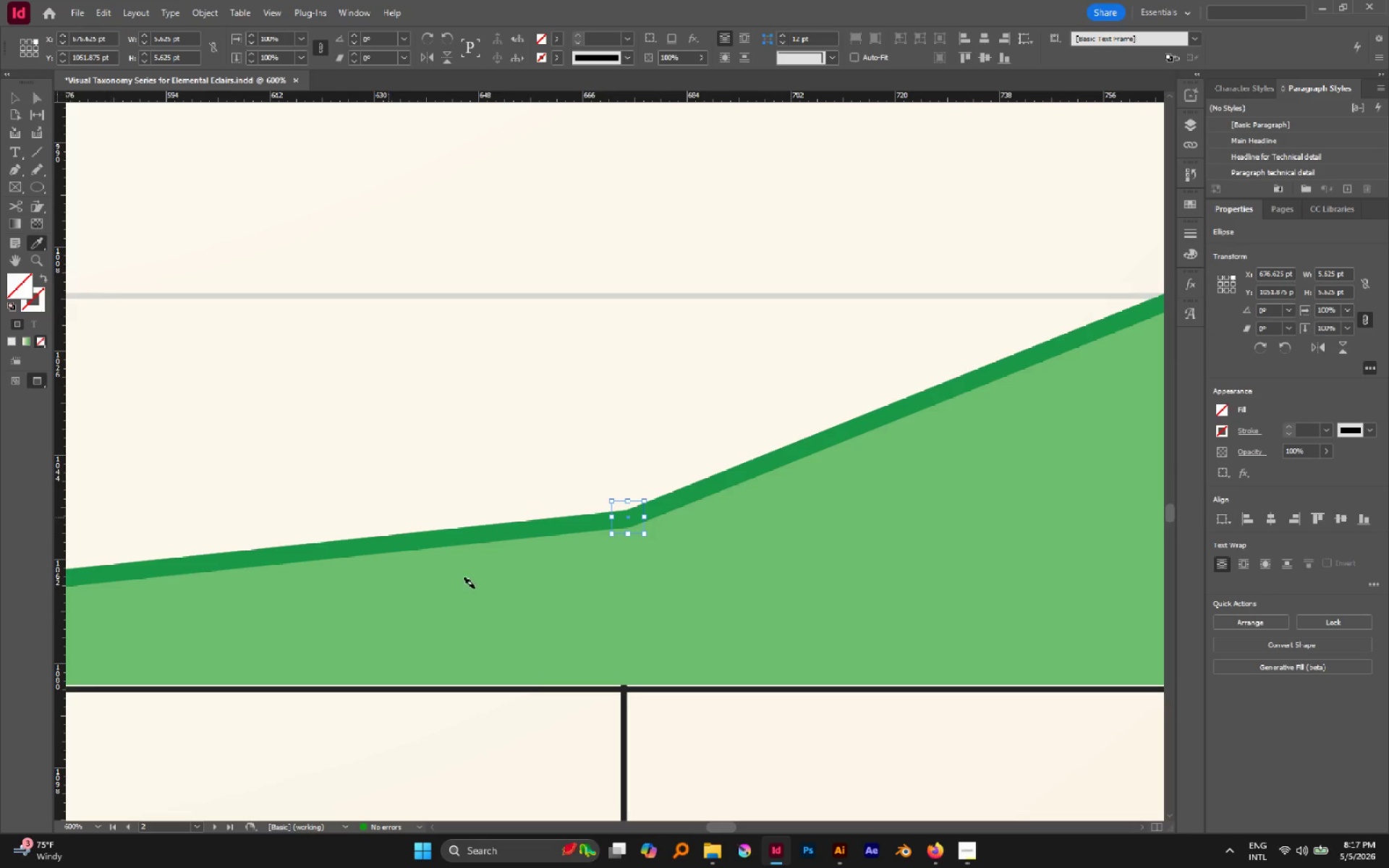 
left_click([493, 603])
 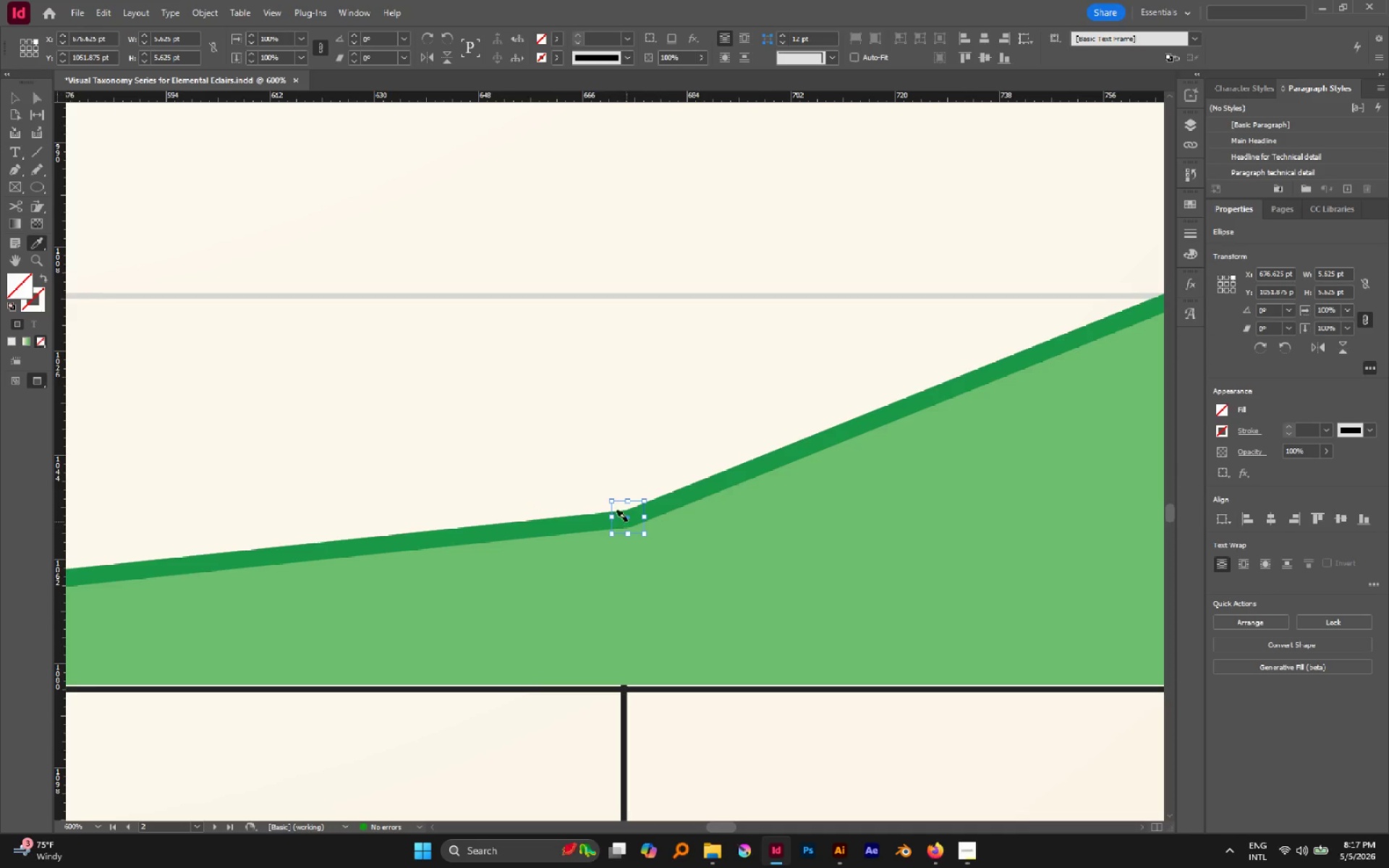 
left_click([628, 517])
 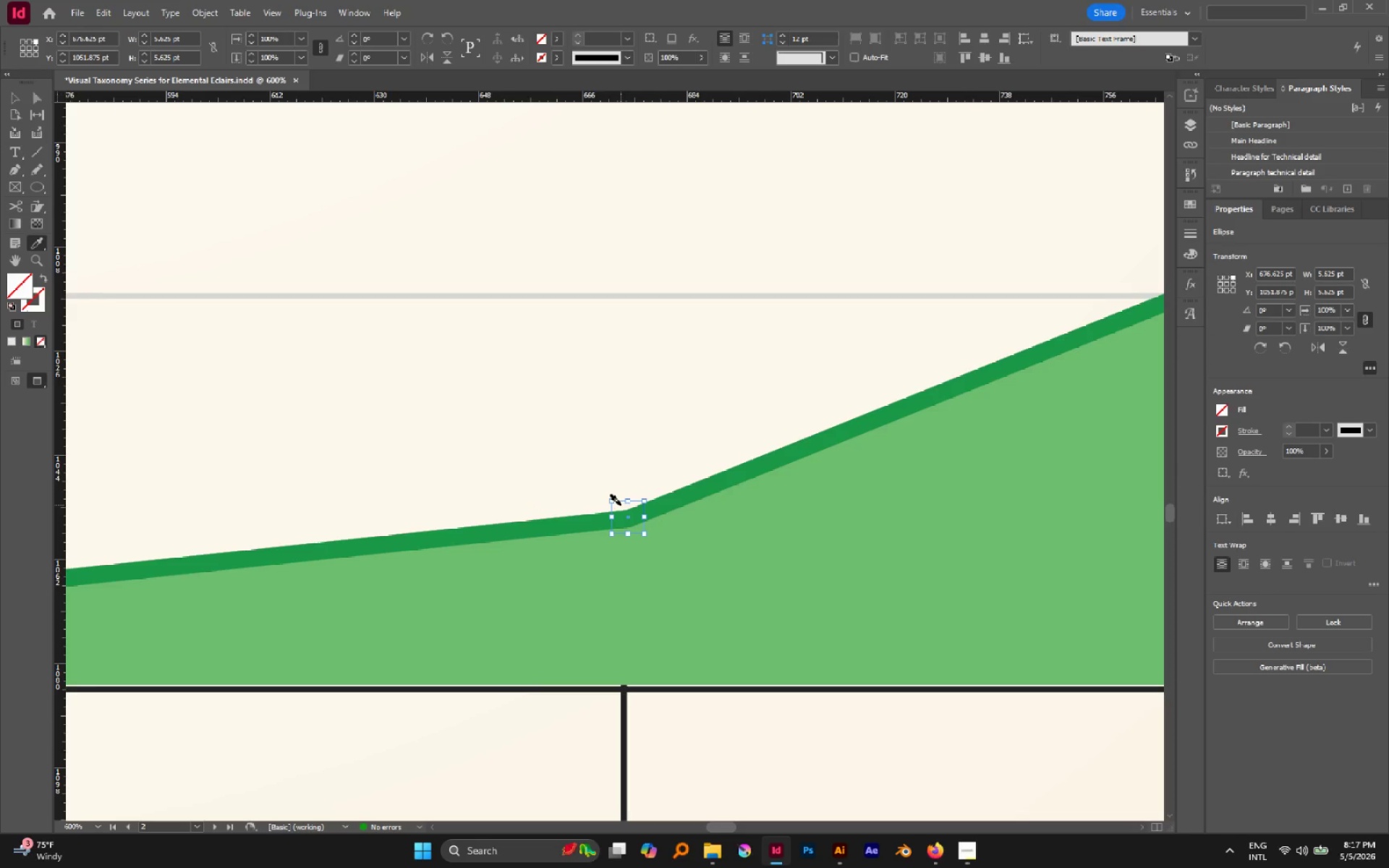 
left_click([621, 504])
 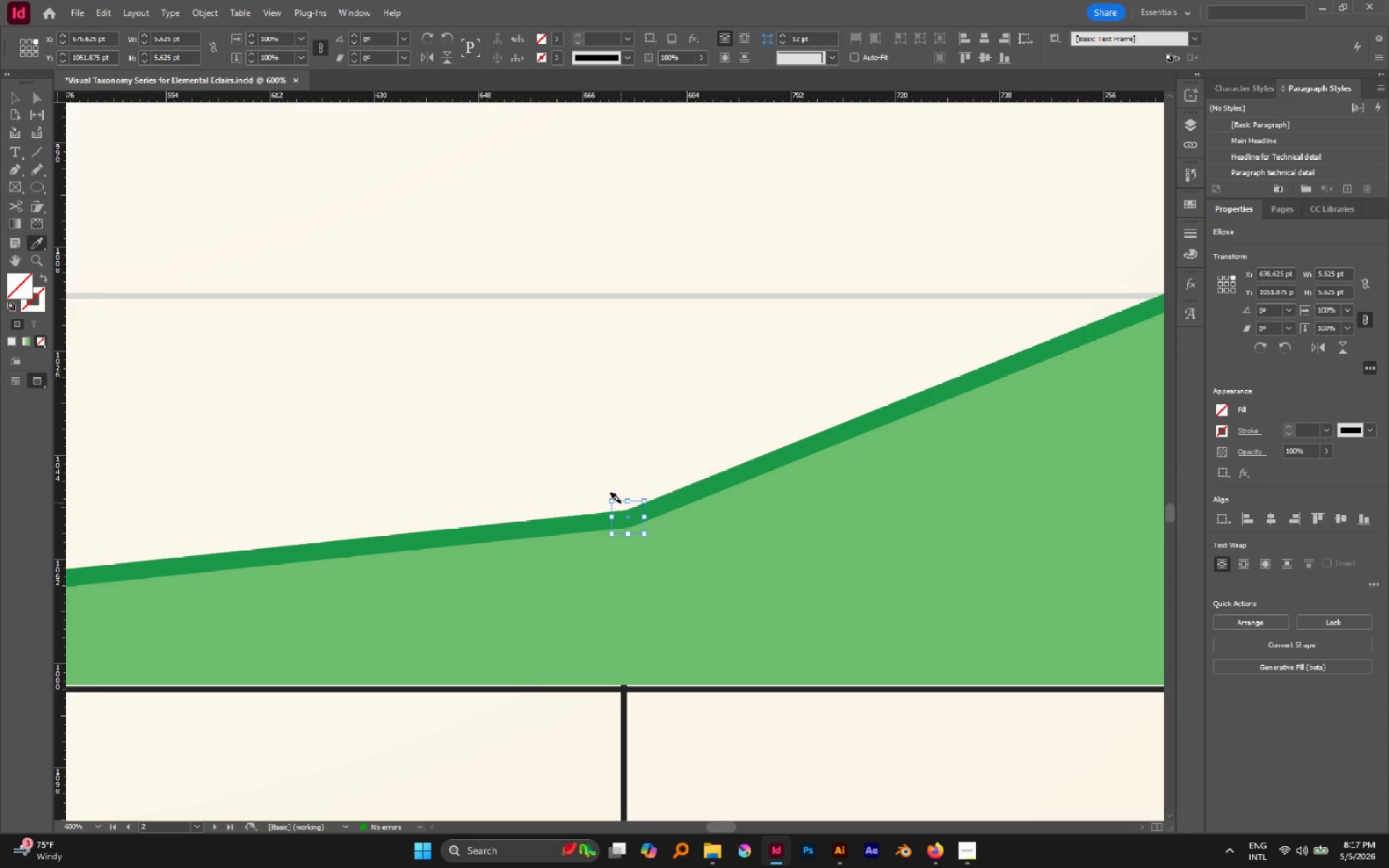 
key(V)
 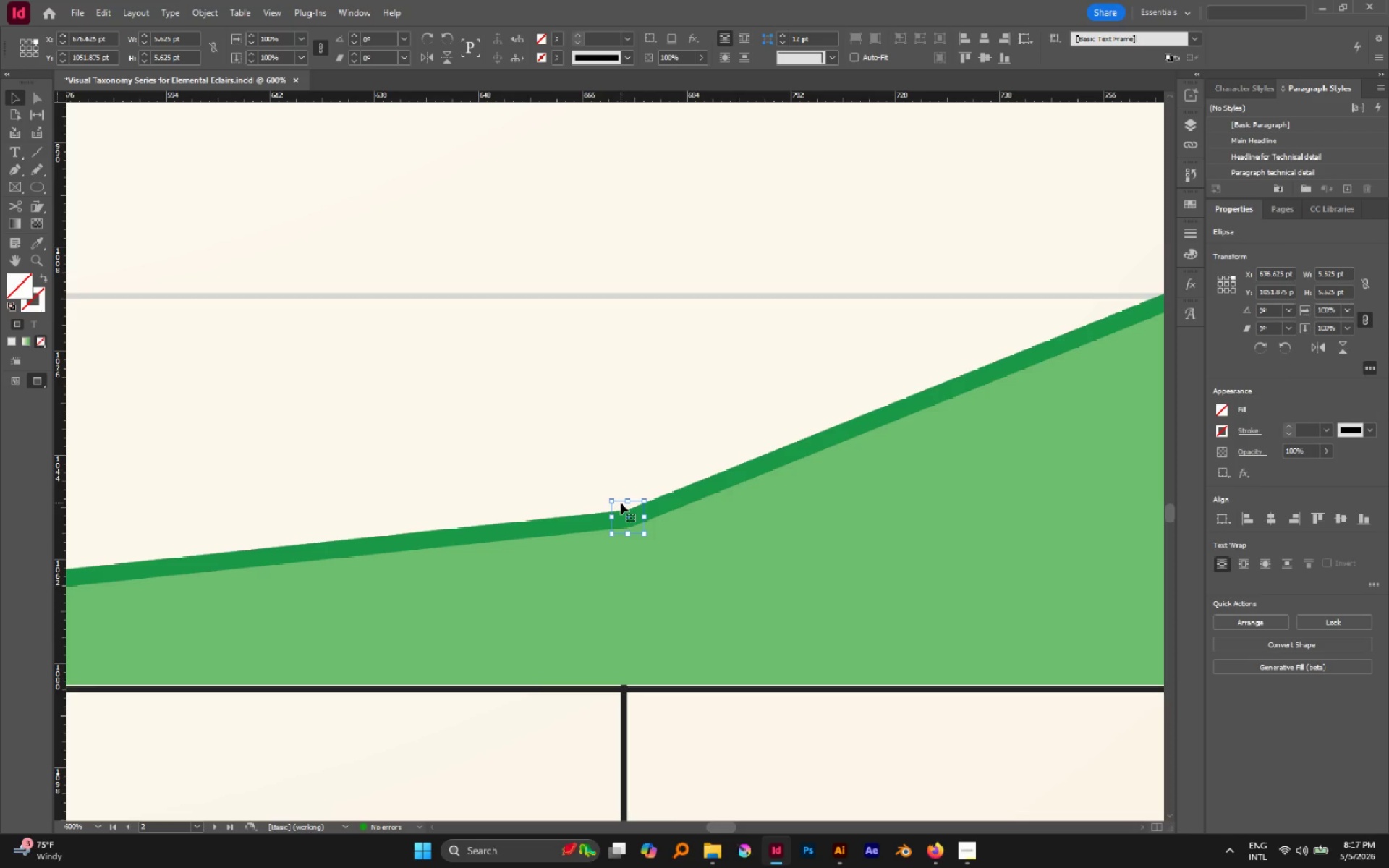 
key(Control+Z)
 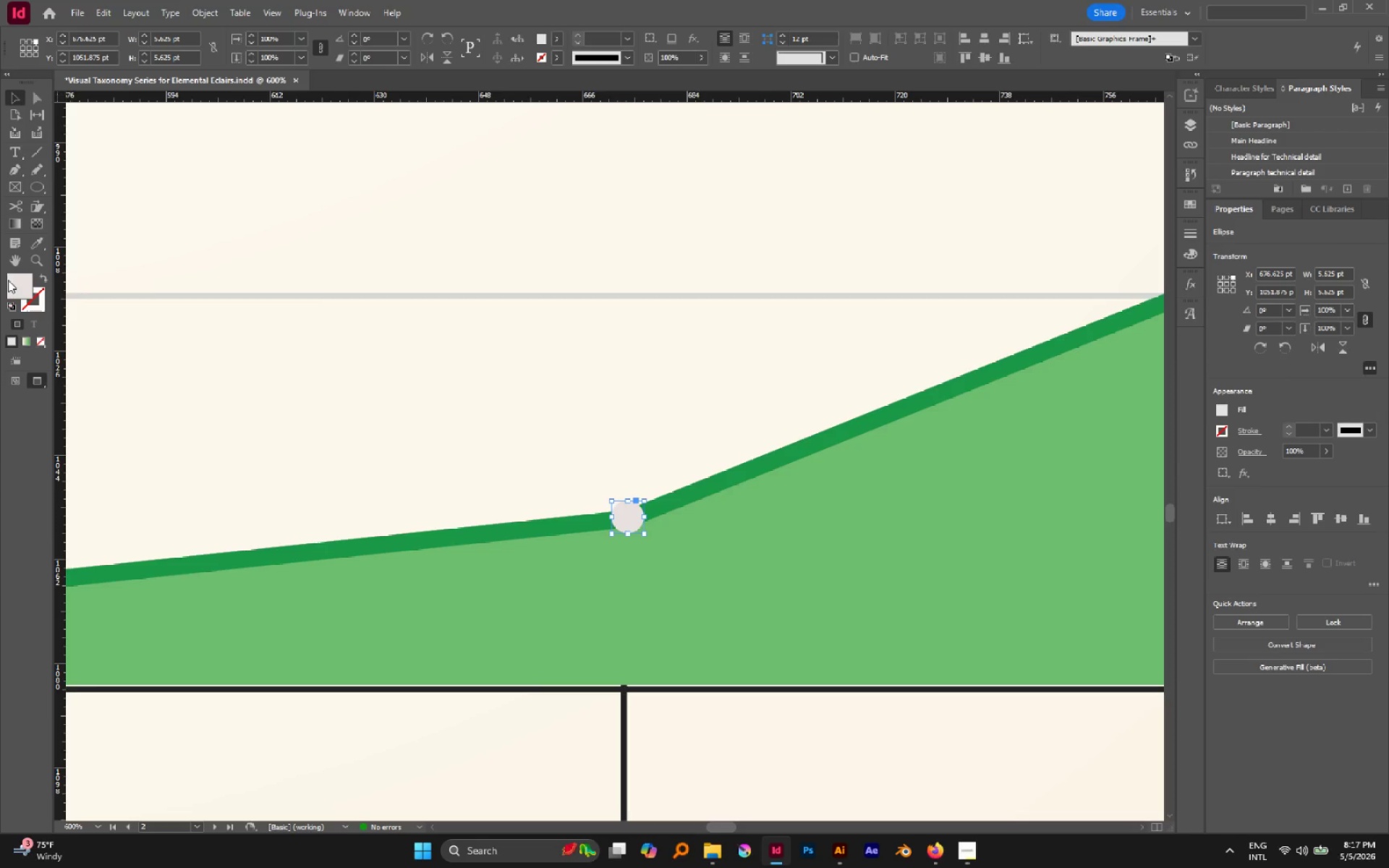 
double_click([12, 277])
 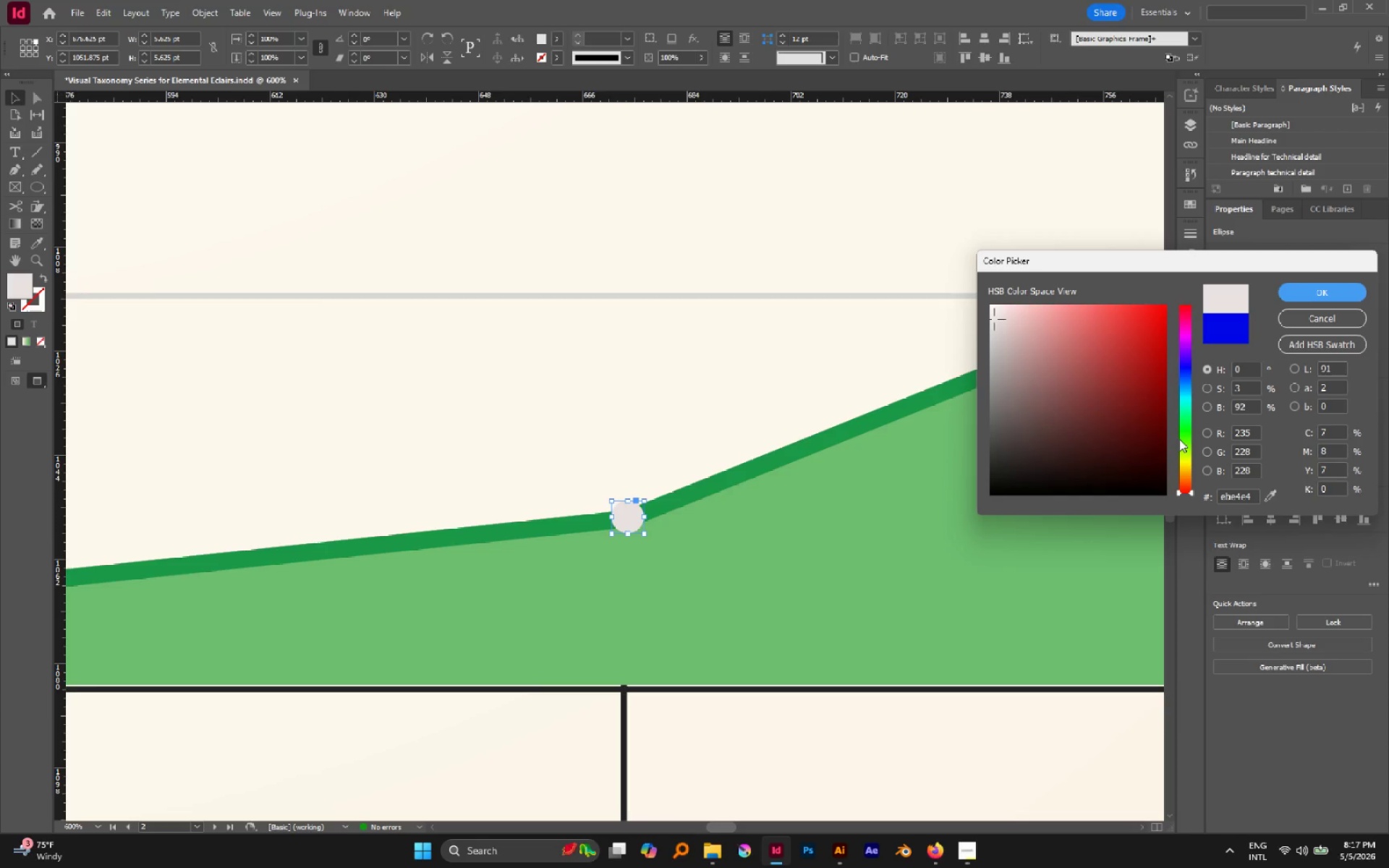 
left_click_drag(start_coordinate=[1180, 438], to_coordinate=[1194, 443])
 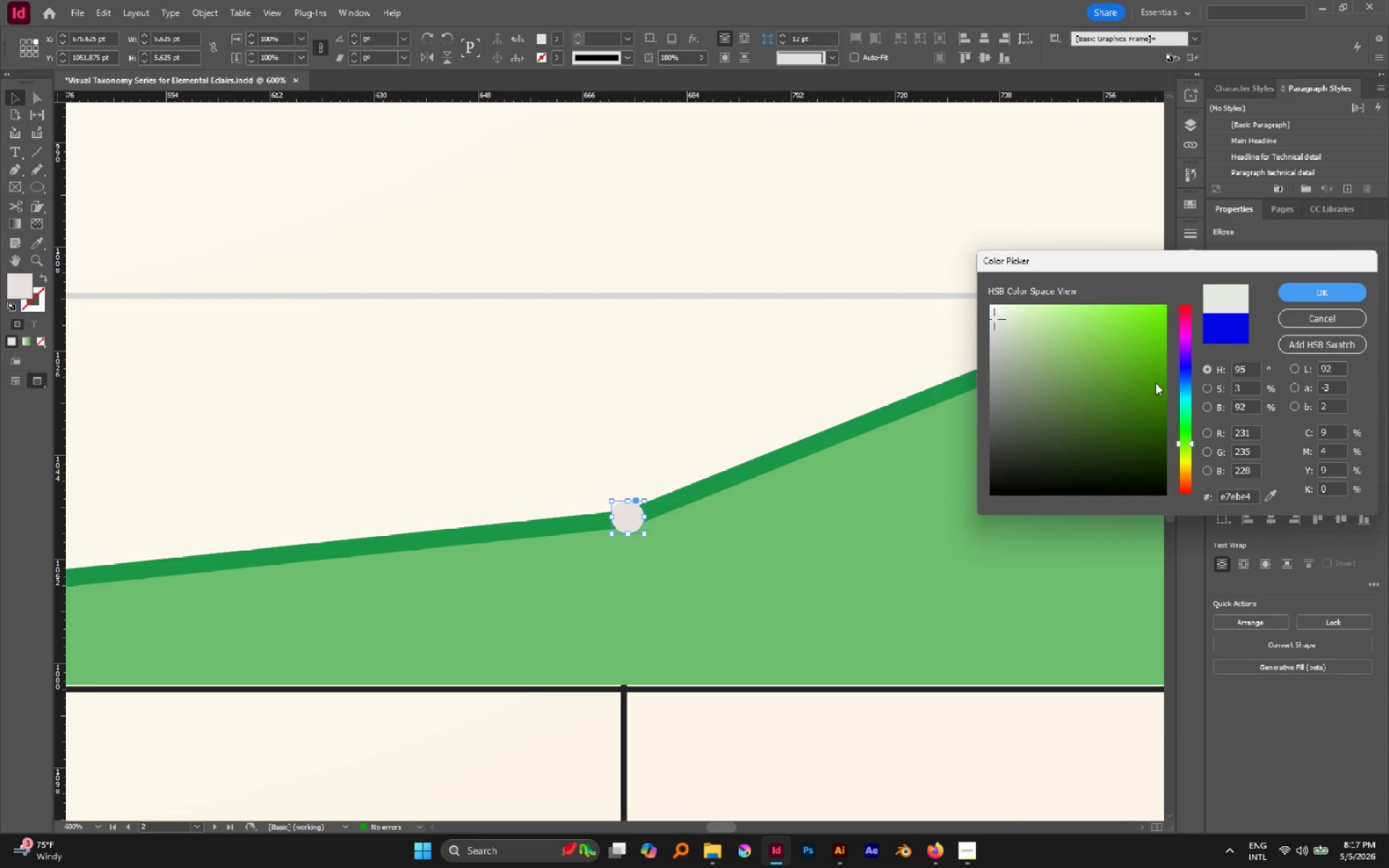 
left_click_drag(start_coordinate=[1155, 379], to_coordinate=[1163, 309])
 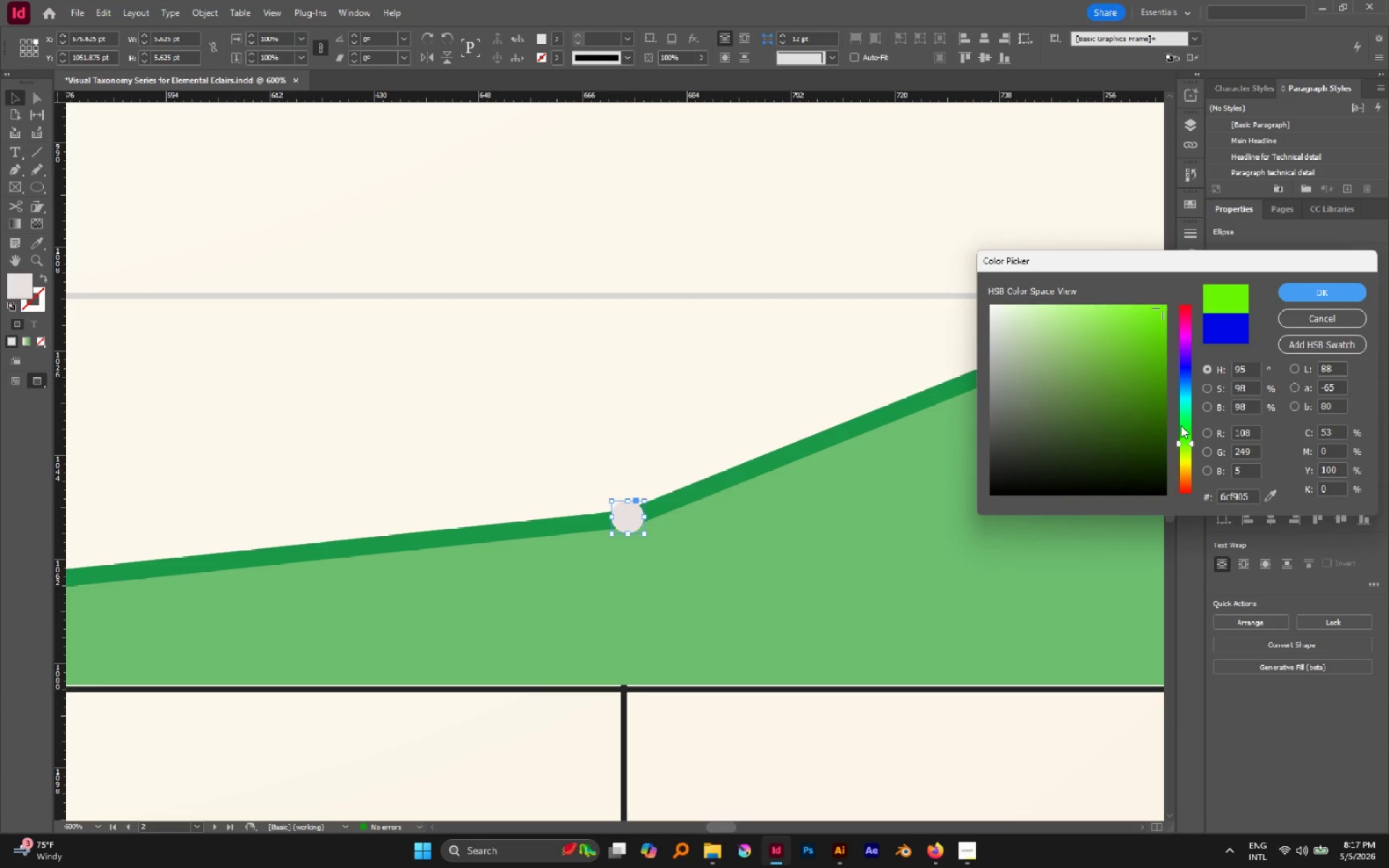 
left_click_drag(start_coordinate=[1181, 429], to_coordinate=[1186, 430])
 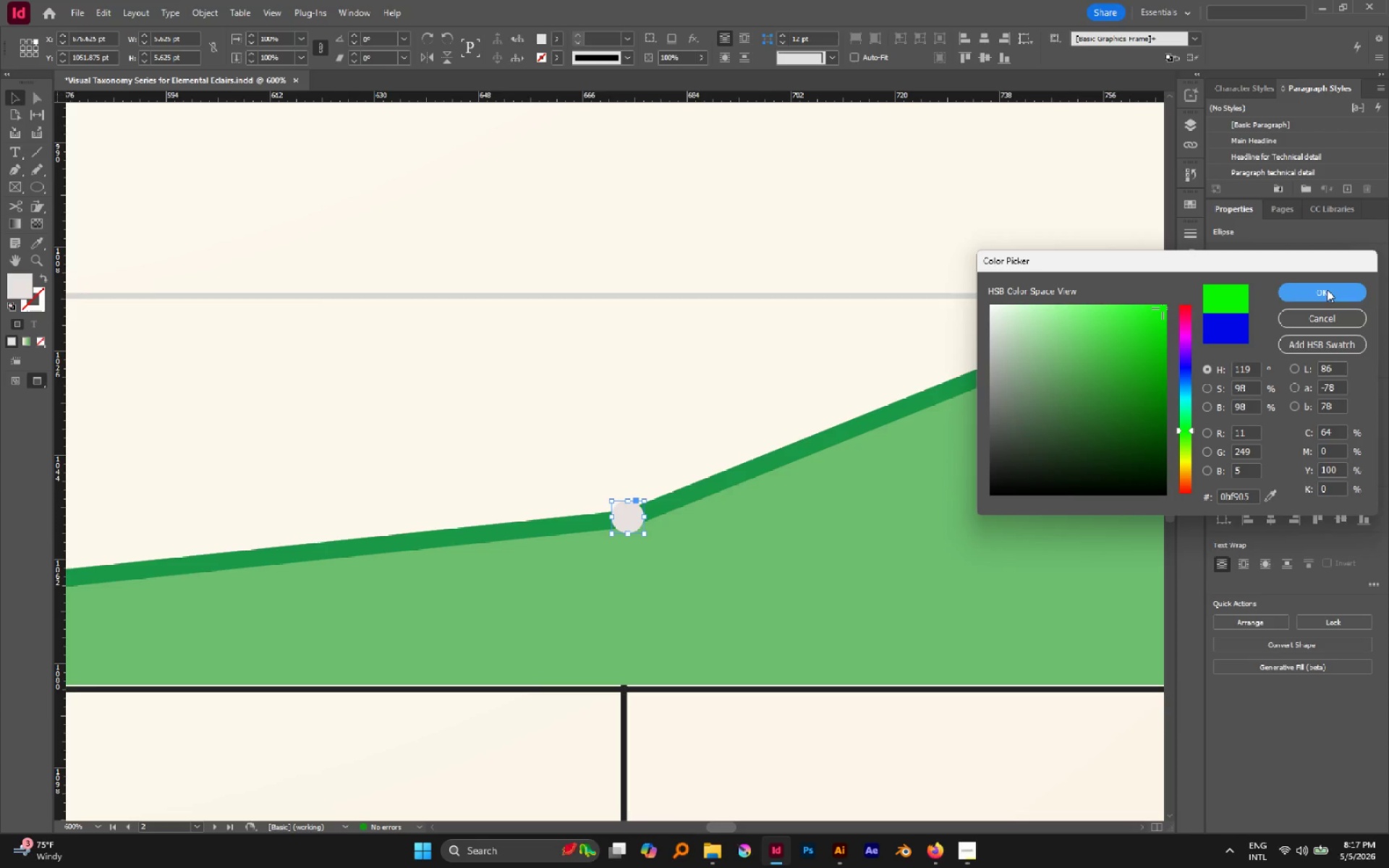 
left_click([1327, 290])
 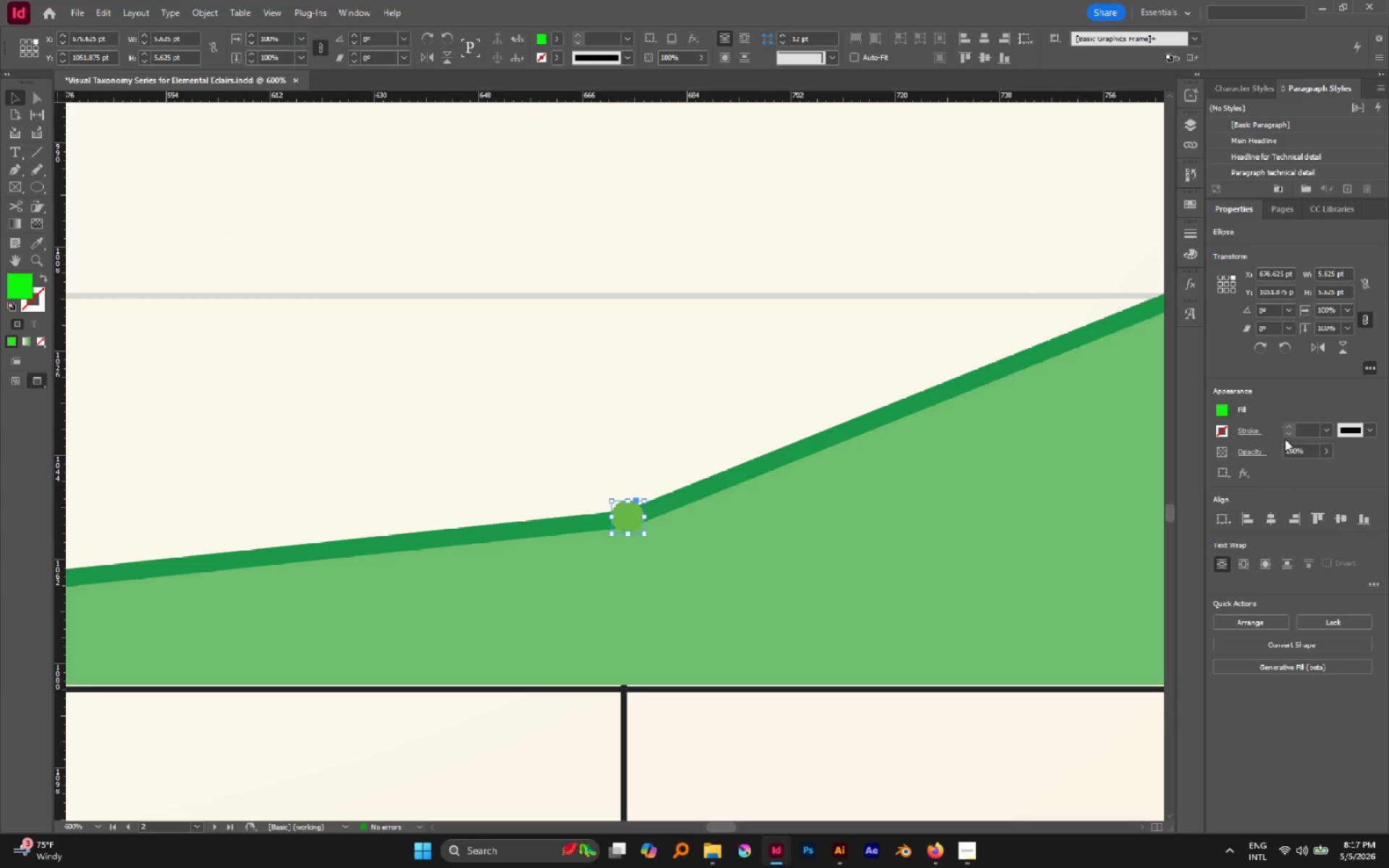 
left_click([1246, 458])
 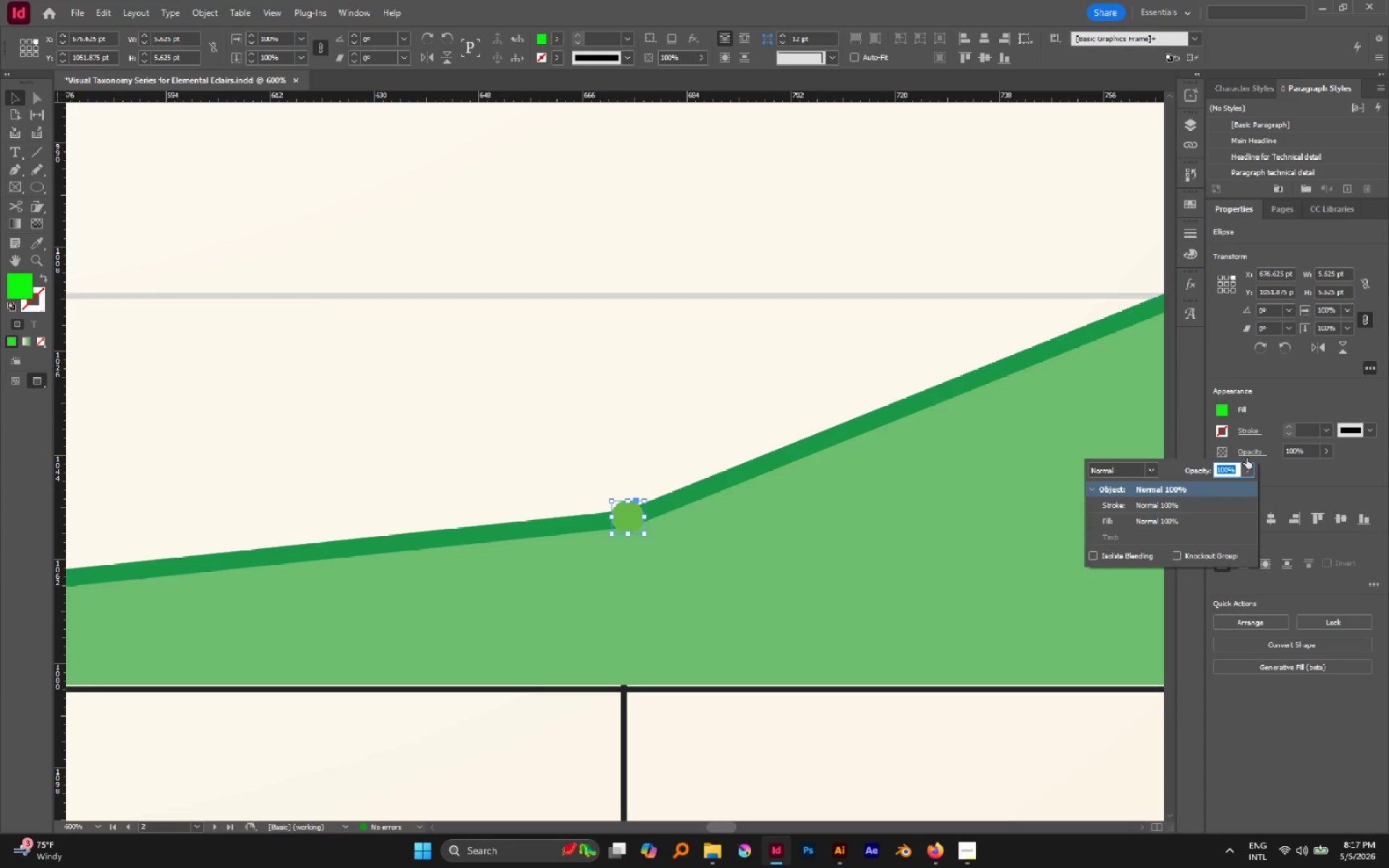 
left_click([1246, 458])
 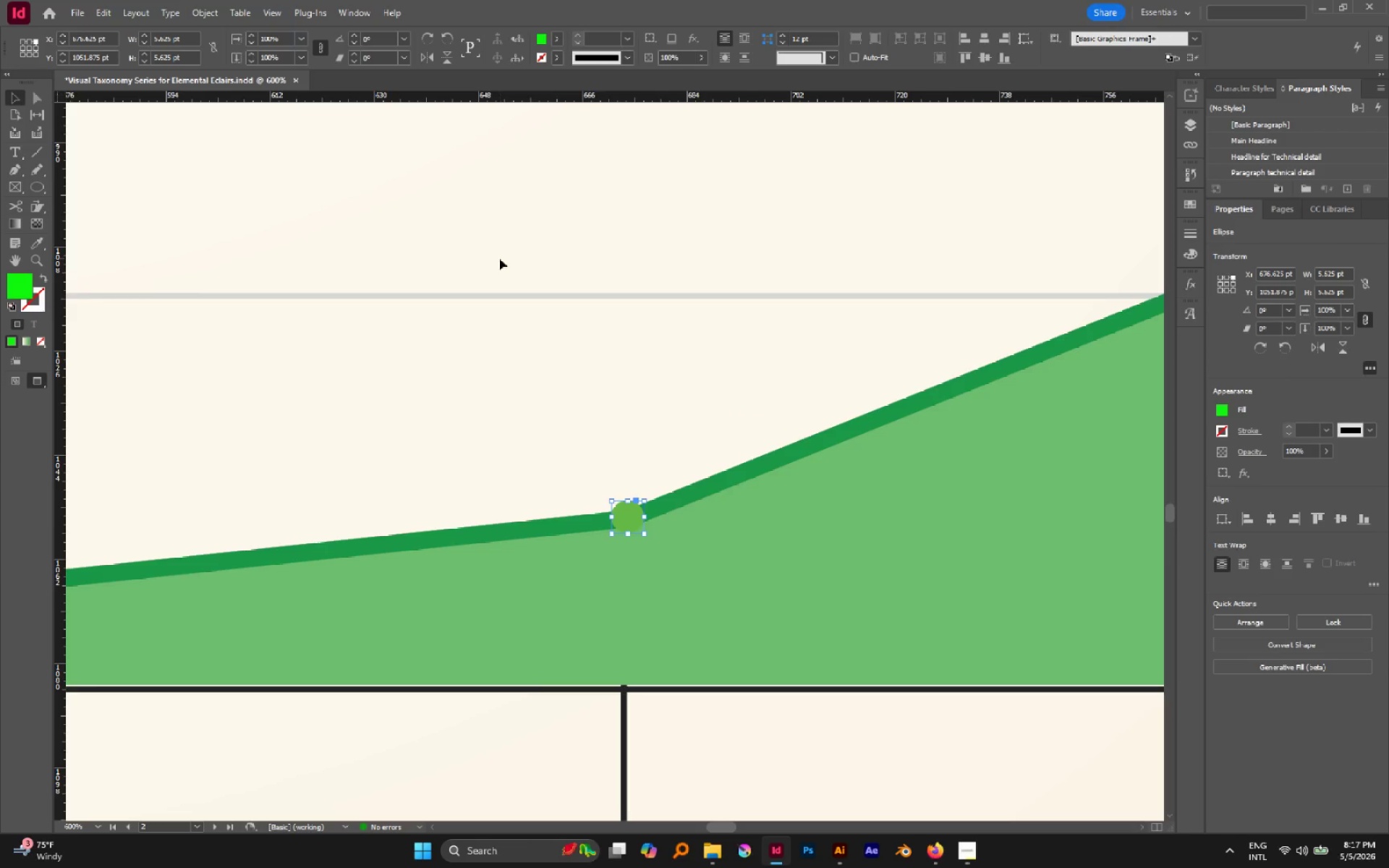 
left_click([499, 258])
 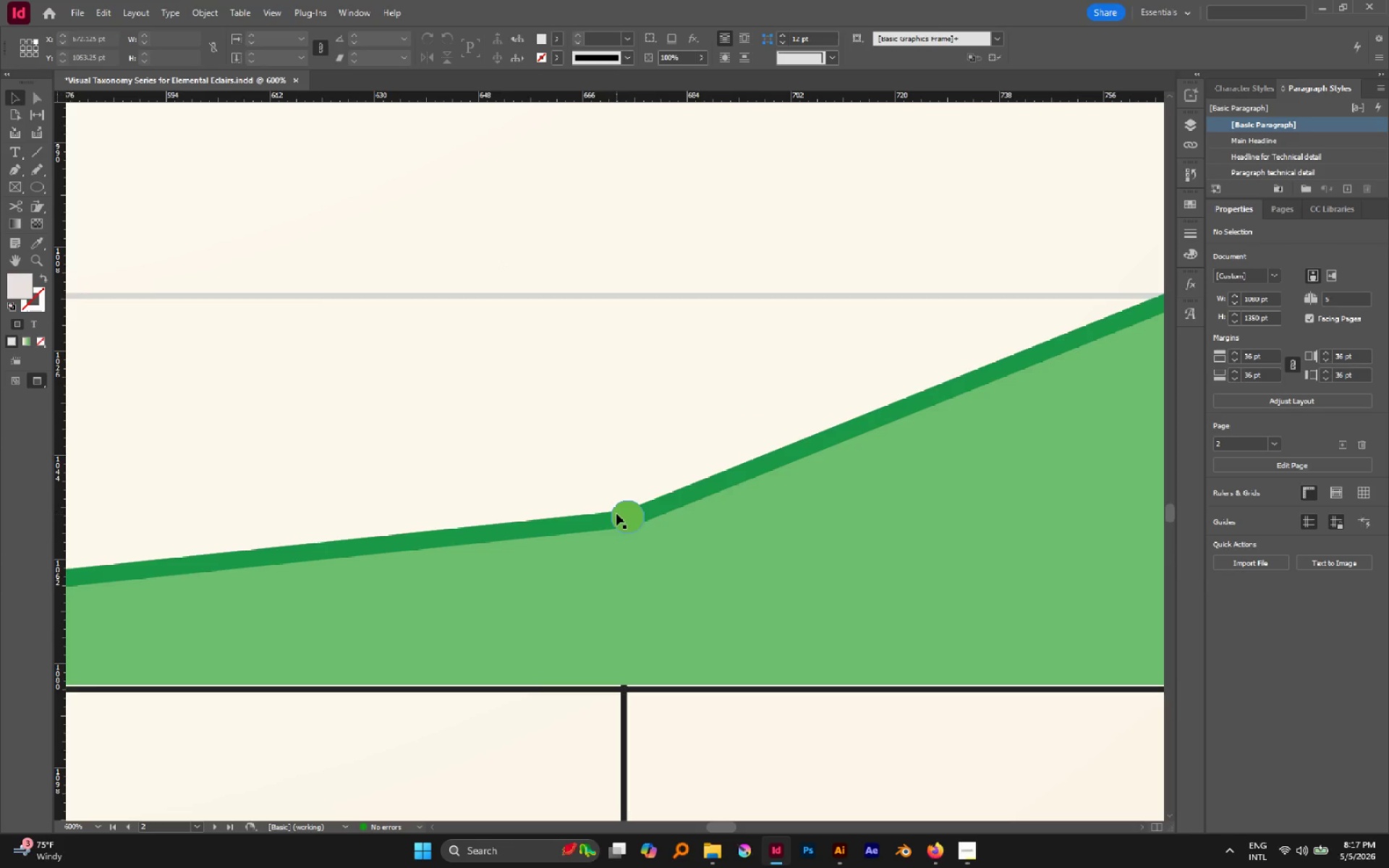 
left_click([623, 515])
 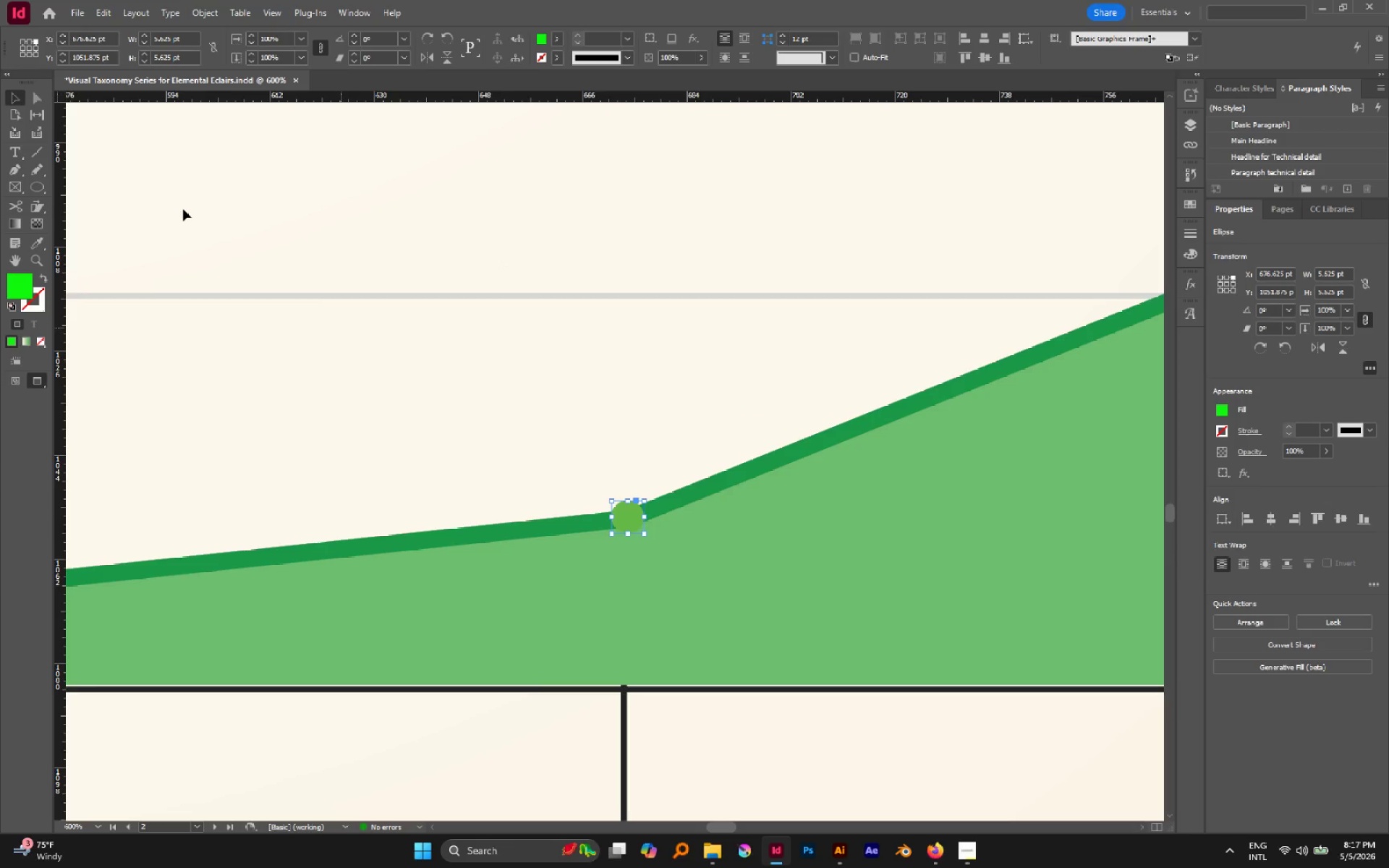 
left_click([79, 15])
 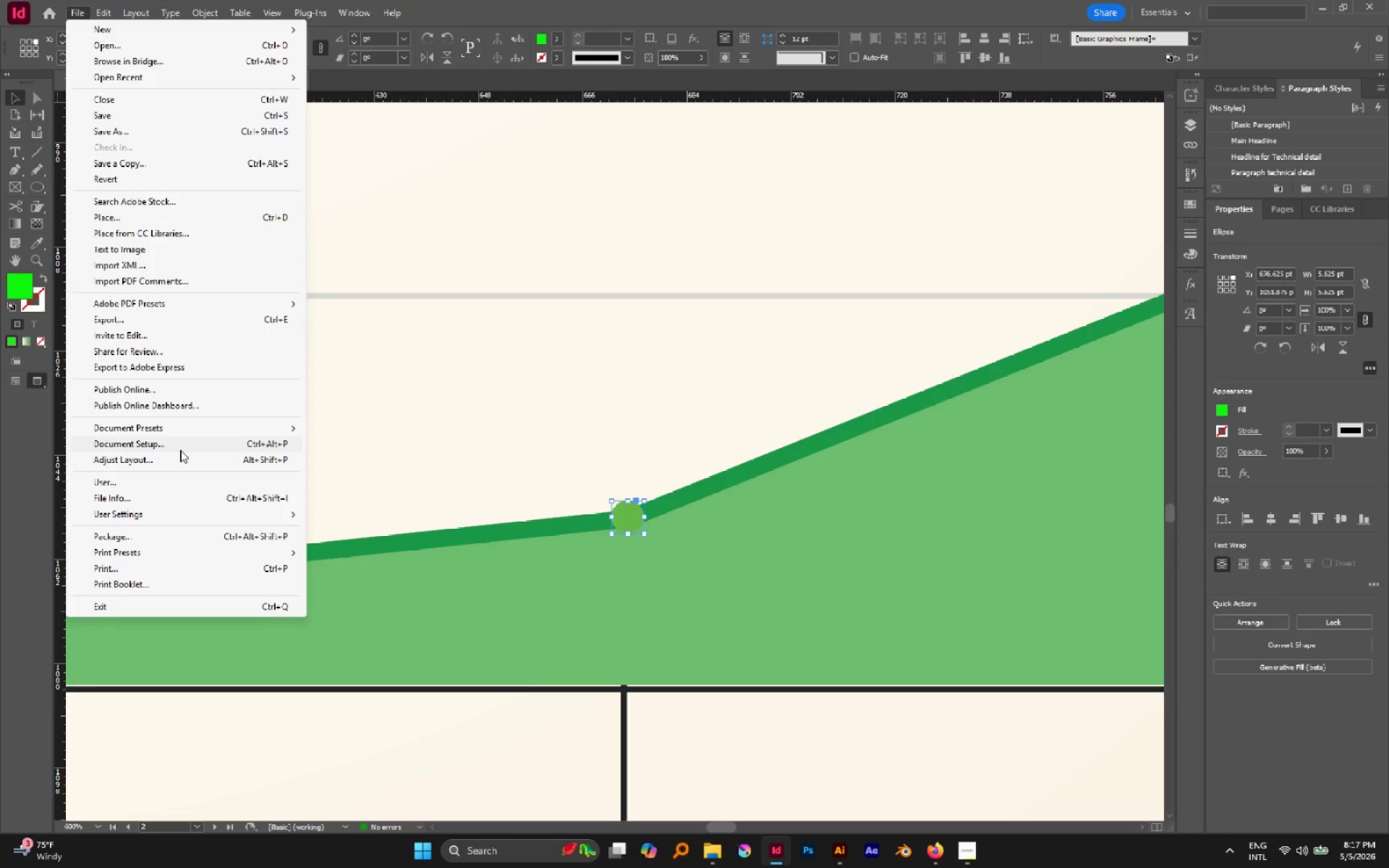 
wait(5.88)
 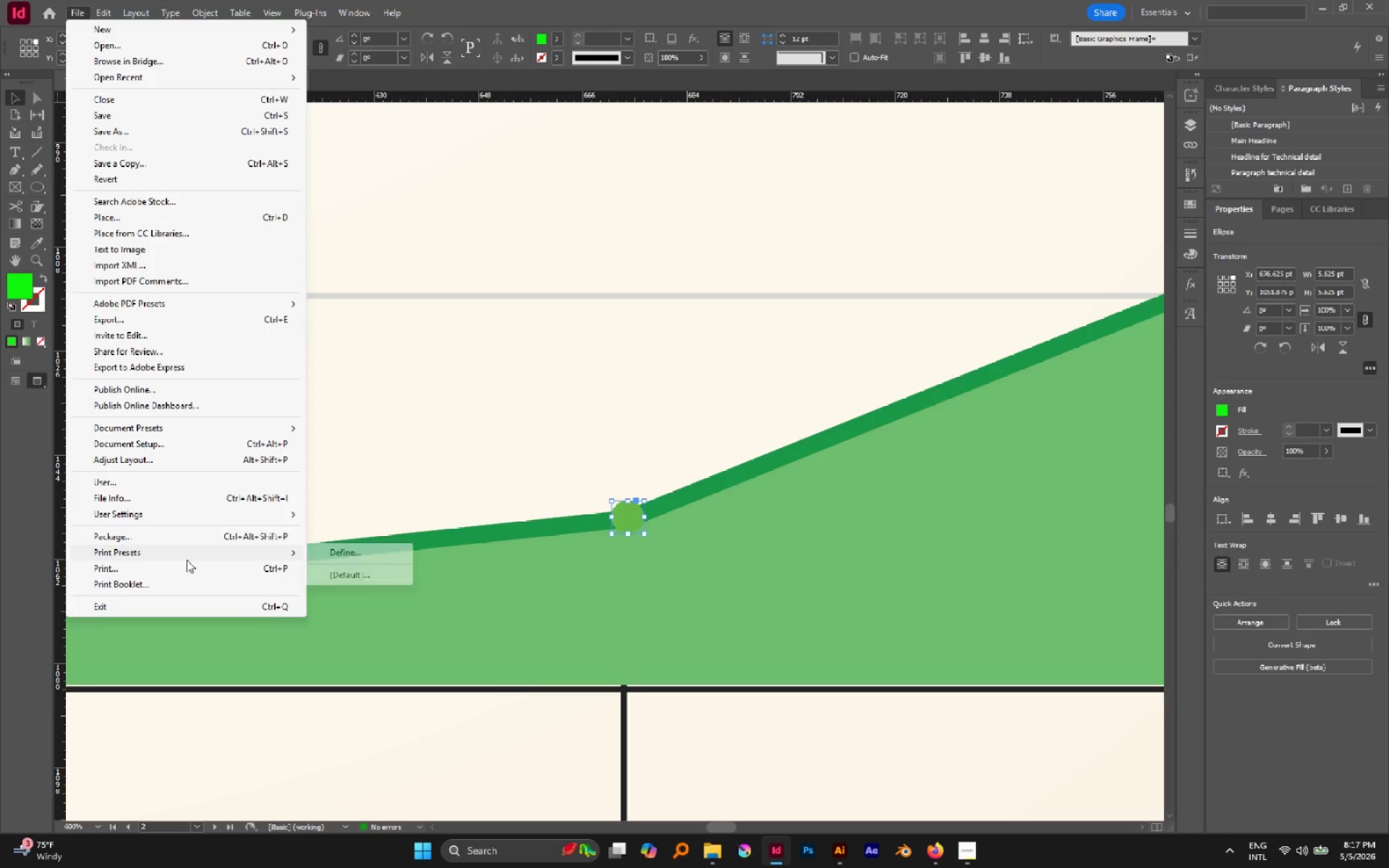 
hold_key(key=AltLeft, duration=0.42)
scroll: coordinate [478, 446], scroll_direction: down, amount: 3.0
 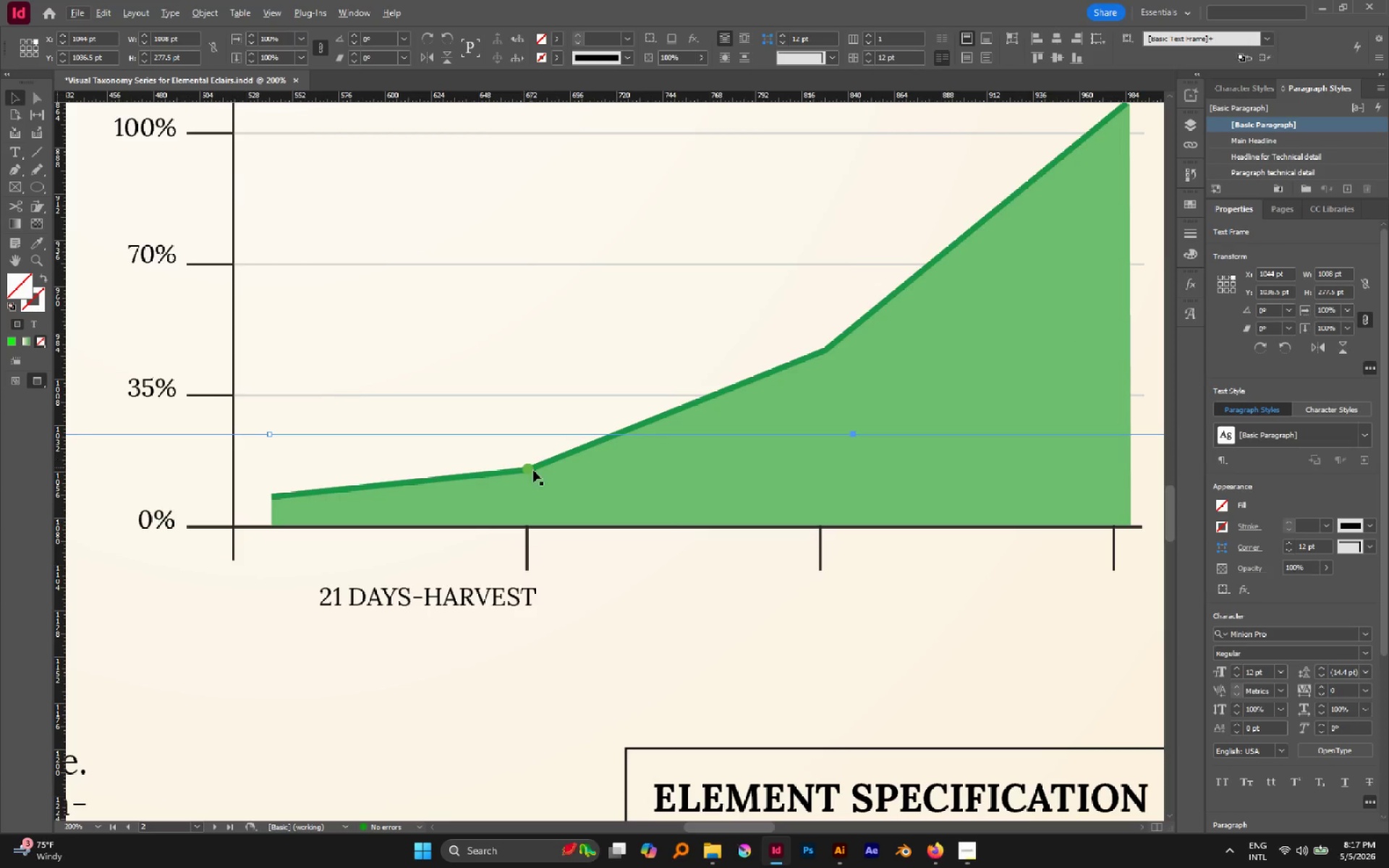 
left_click([534, 471])
 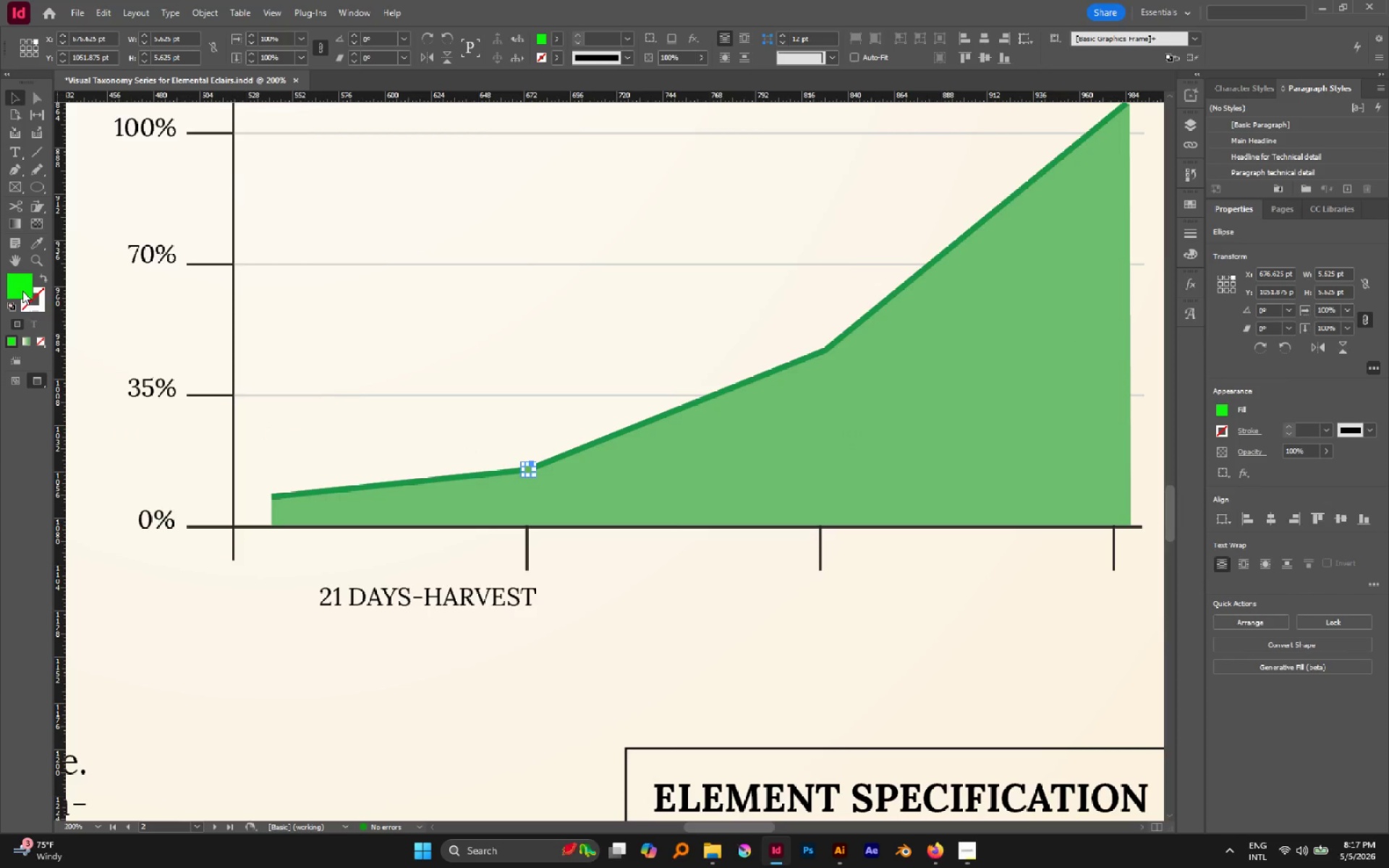 
double_click([22, 291])
 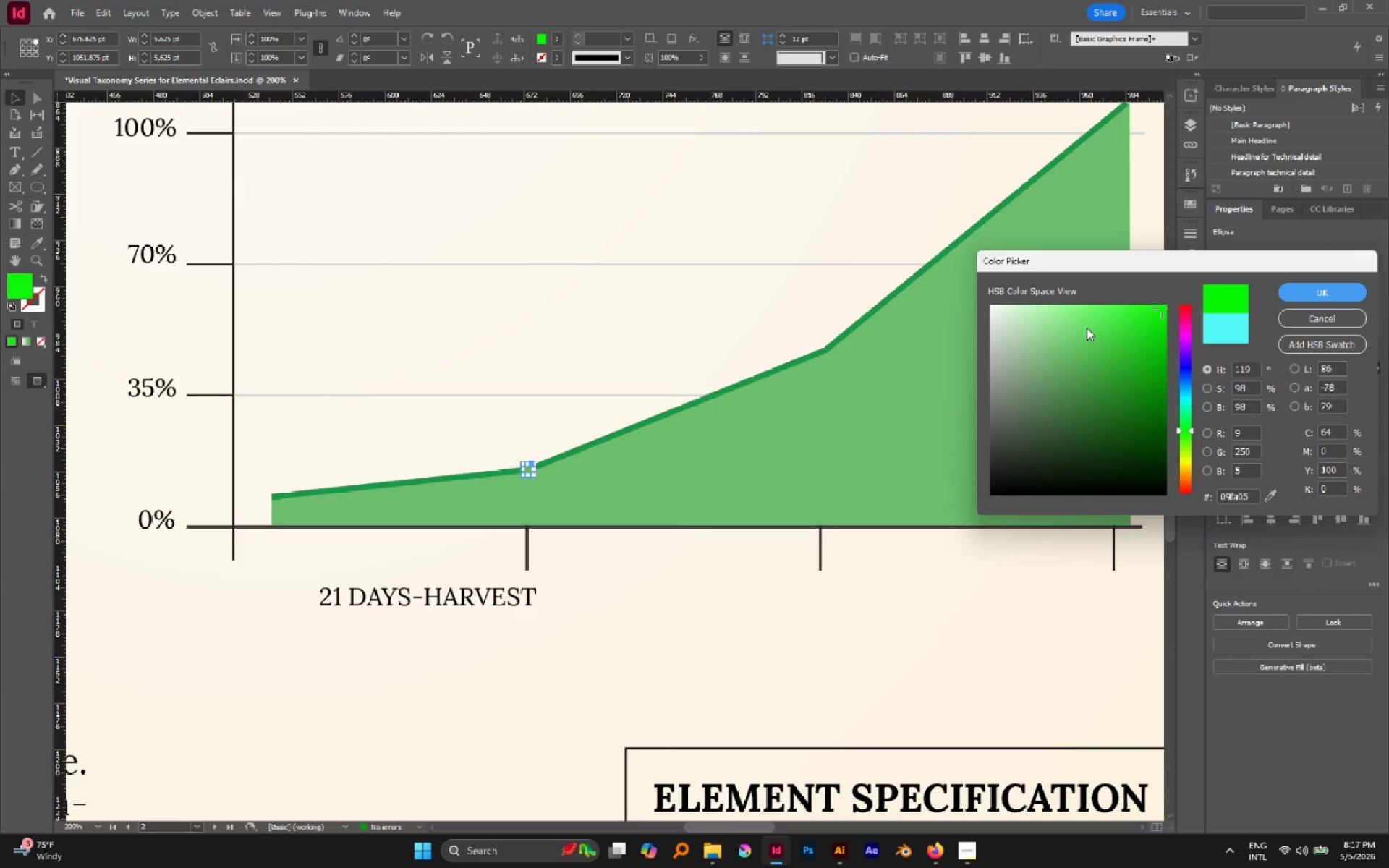 
left_click_drag(start_coordinate=[1114, 332], to_coordinate=[1126, 384])
 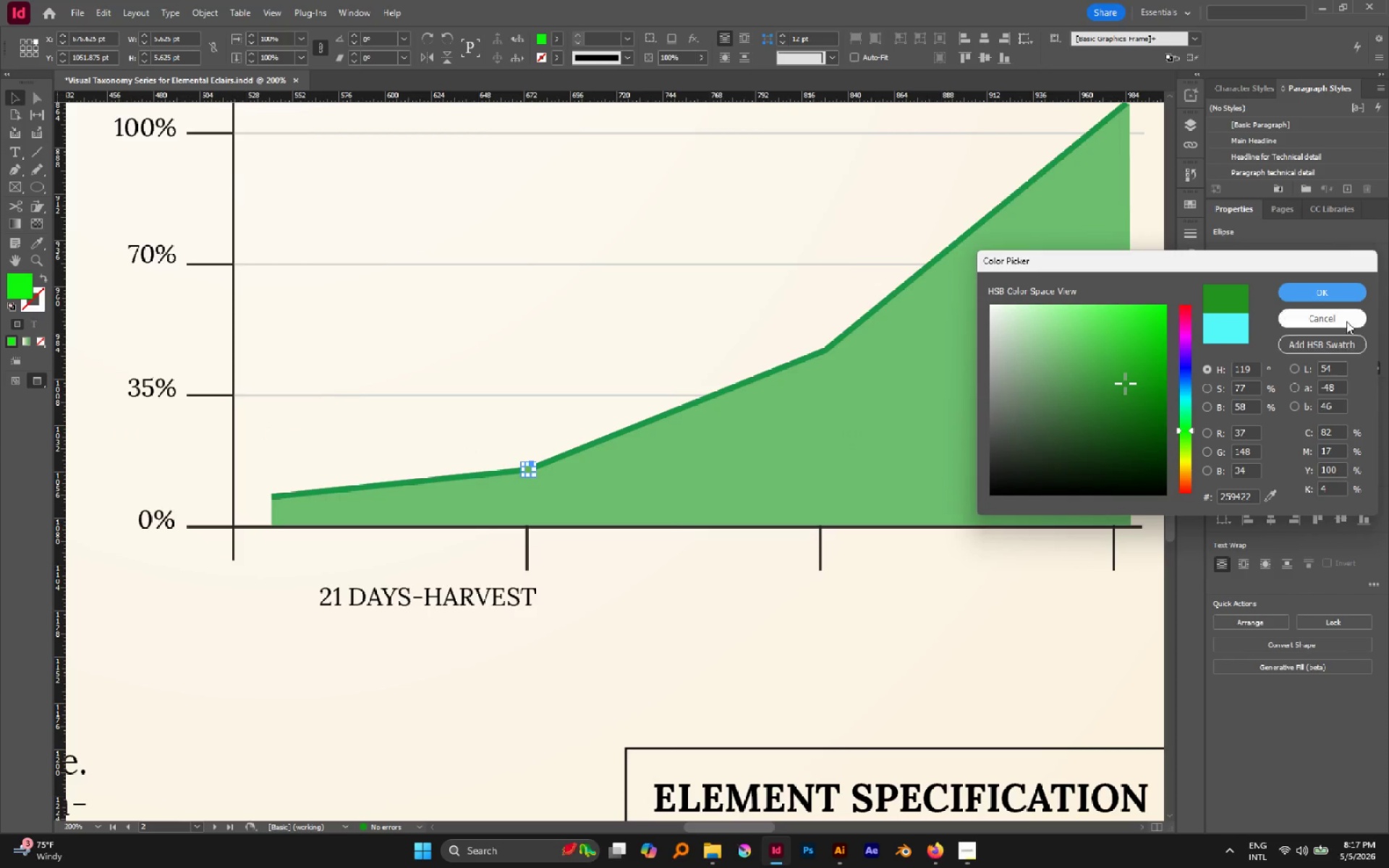 
left_click([1336, 316])
 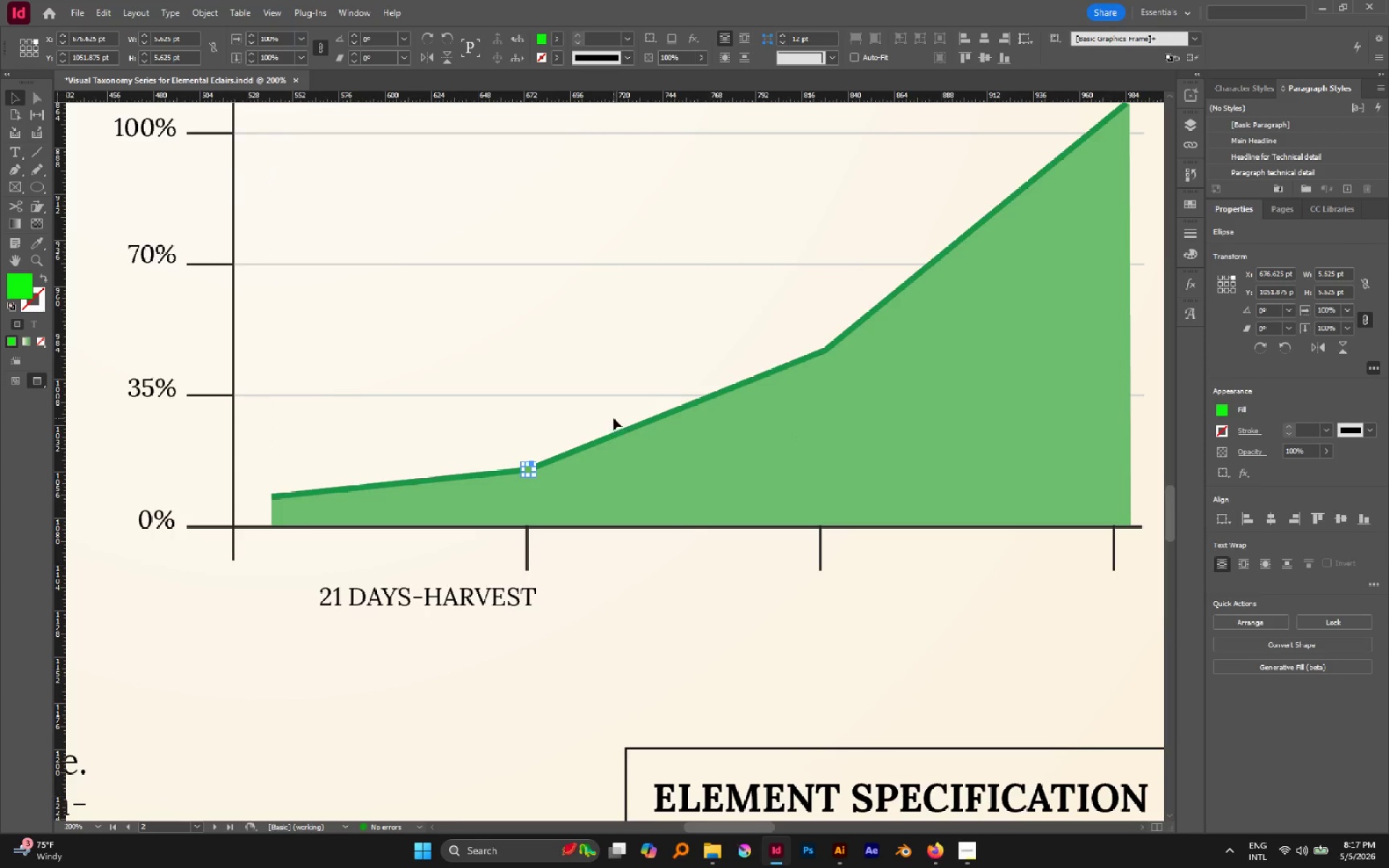 
hold_key(key=AltLeft, duration=1.16)
scroll: coordinate [540, 468], scroll_direction: up, amount: 4.0
 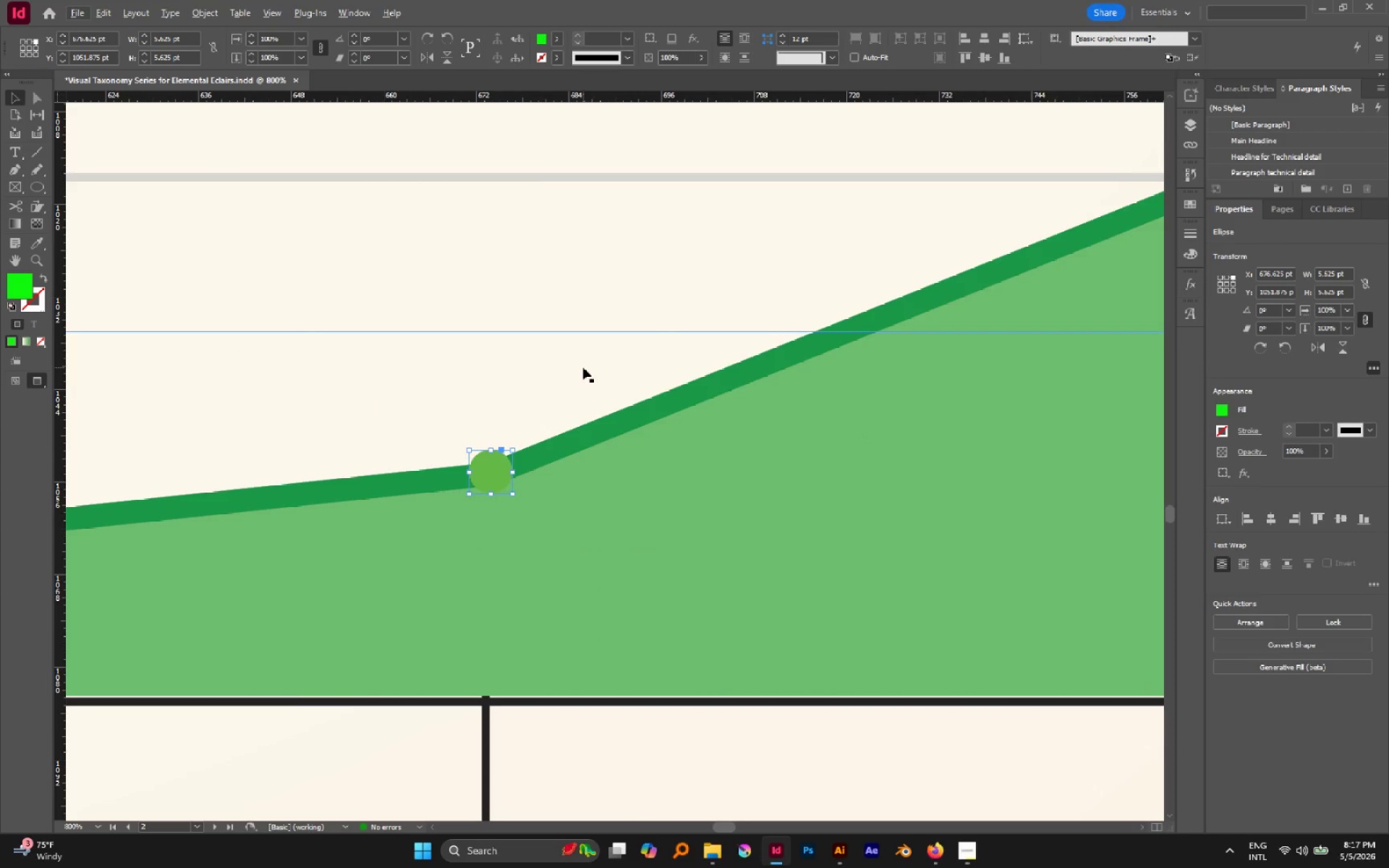 
left_click([553, 369])
 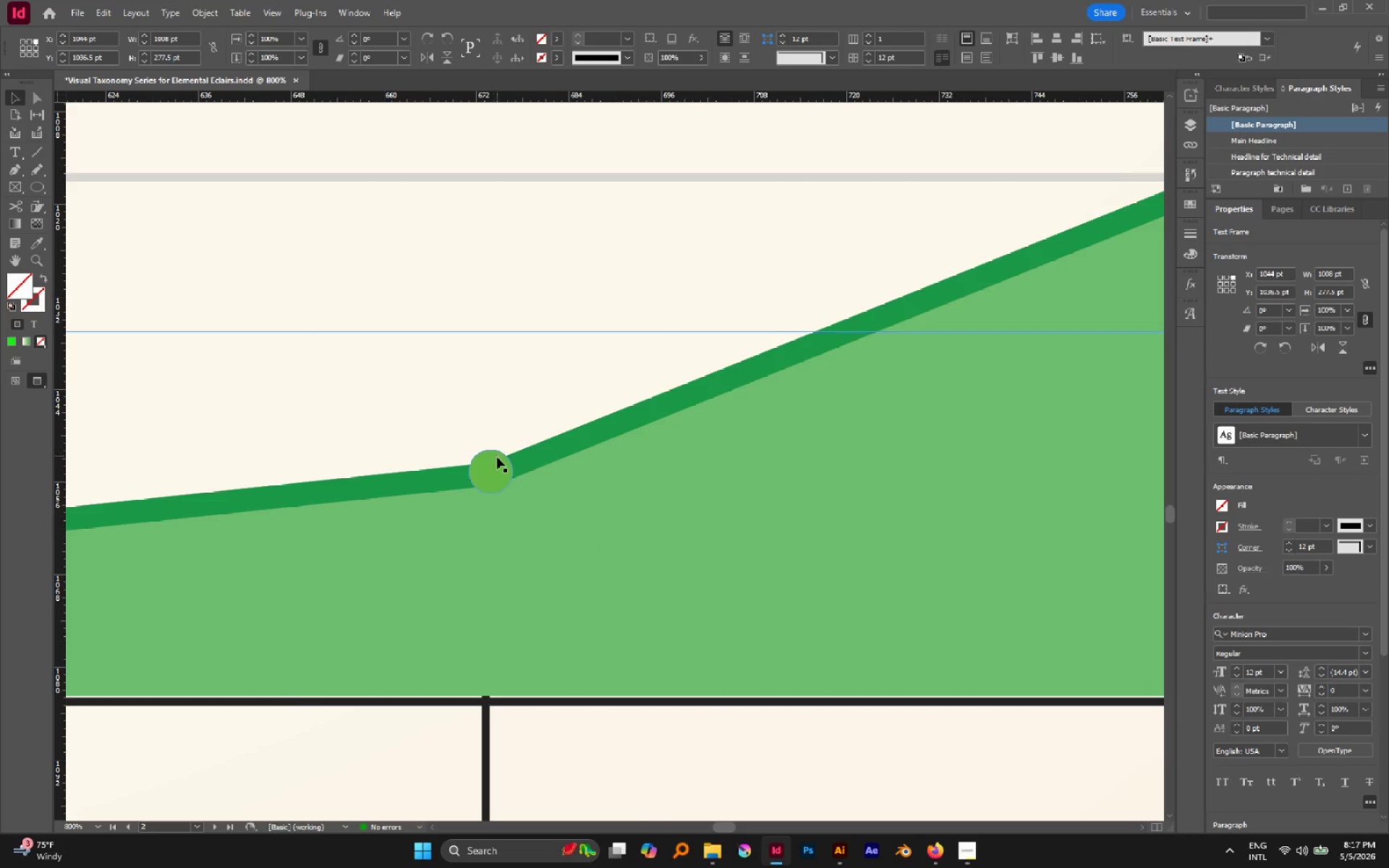 
left_click([497, 460])
 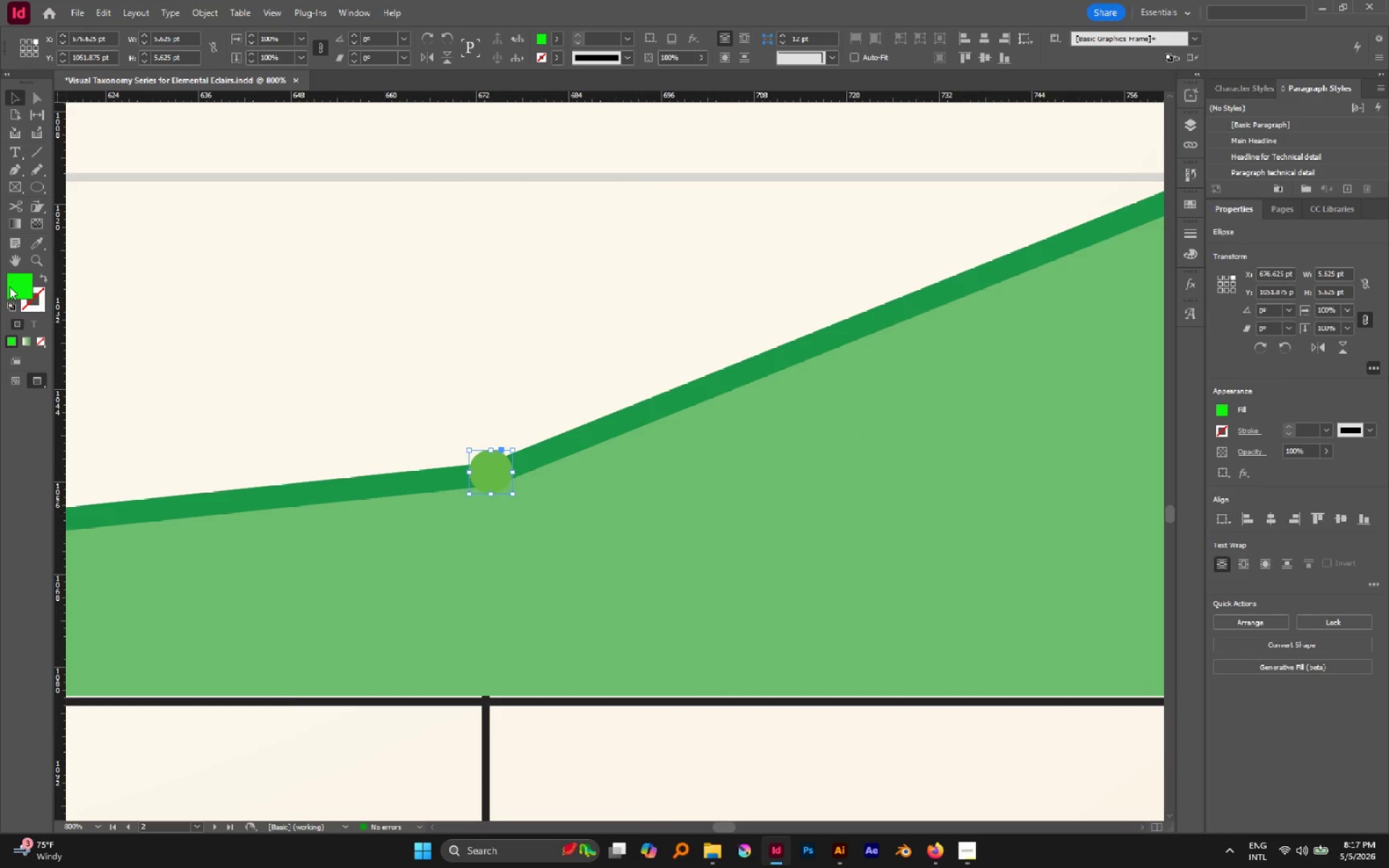 
double_click([9, 288])
 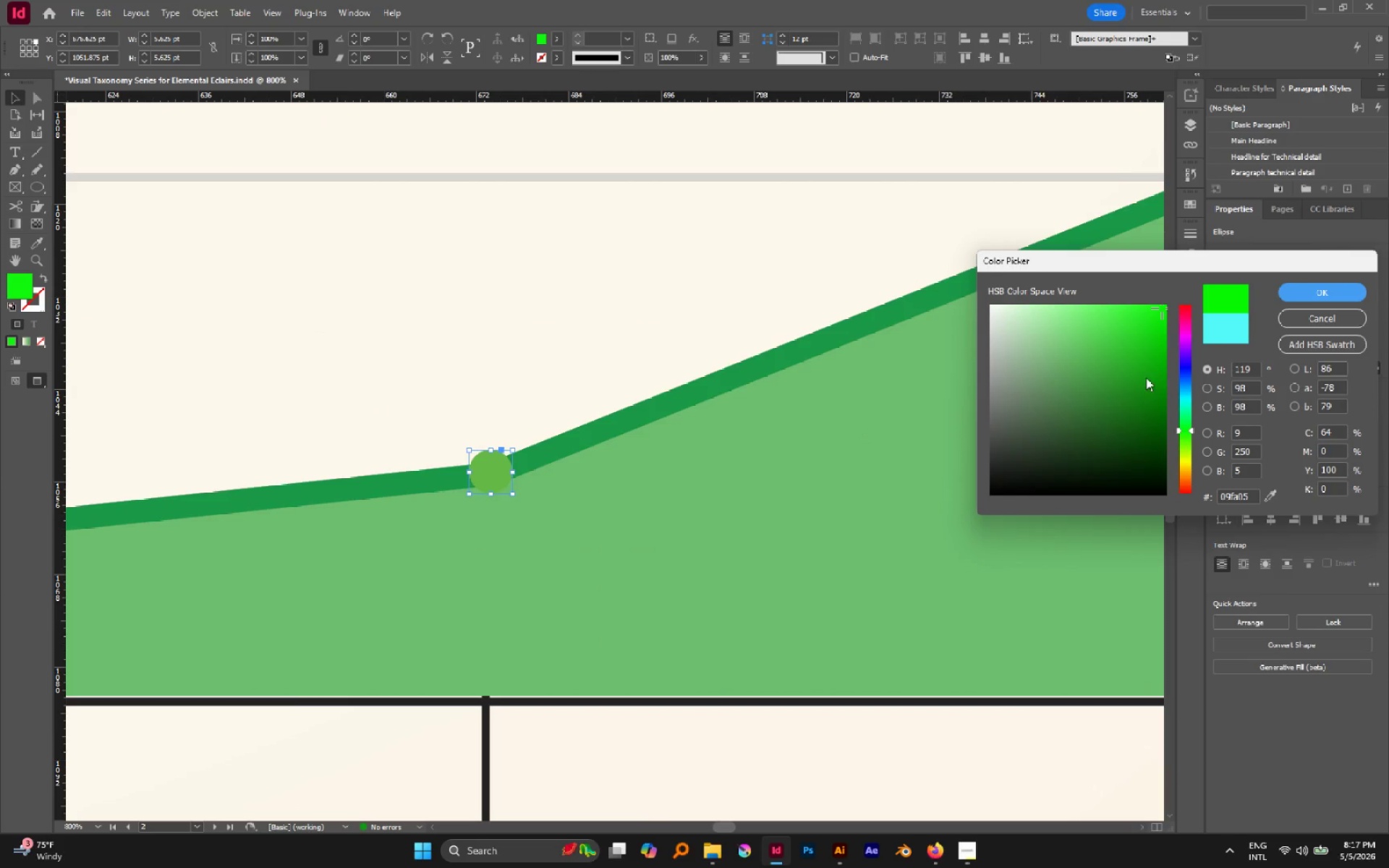 
left_click_drag(start_coordinate=[1153, 352], to_coordinate=[1166, 335])
 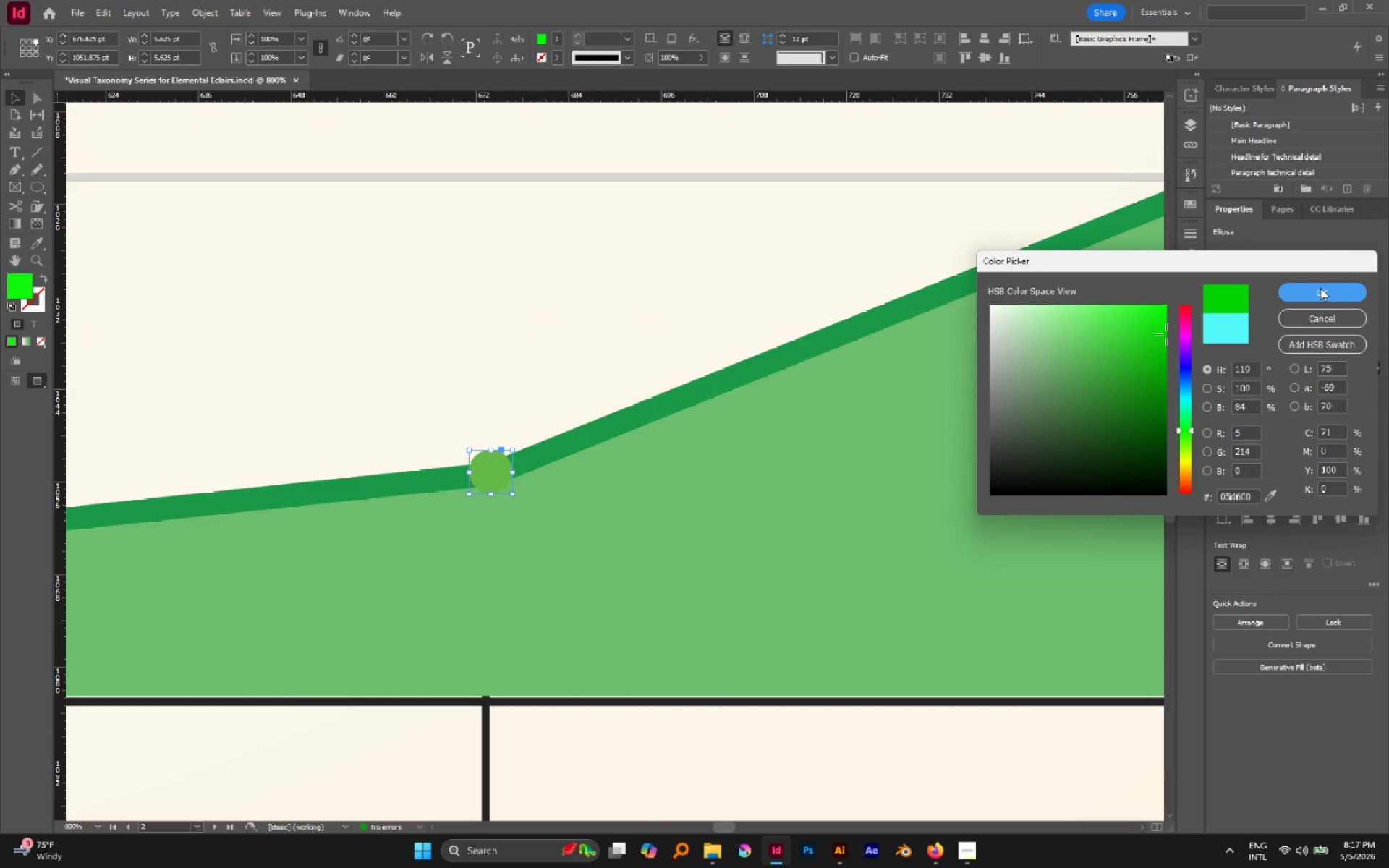 
left_click([1318, 291])
 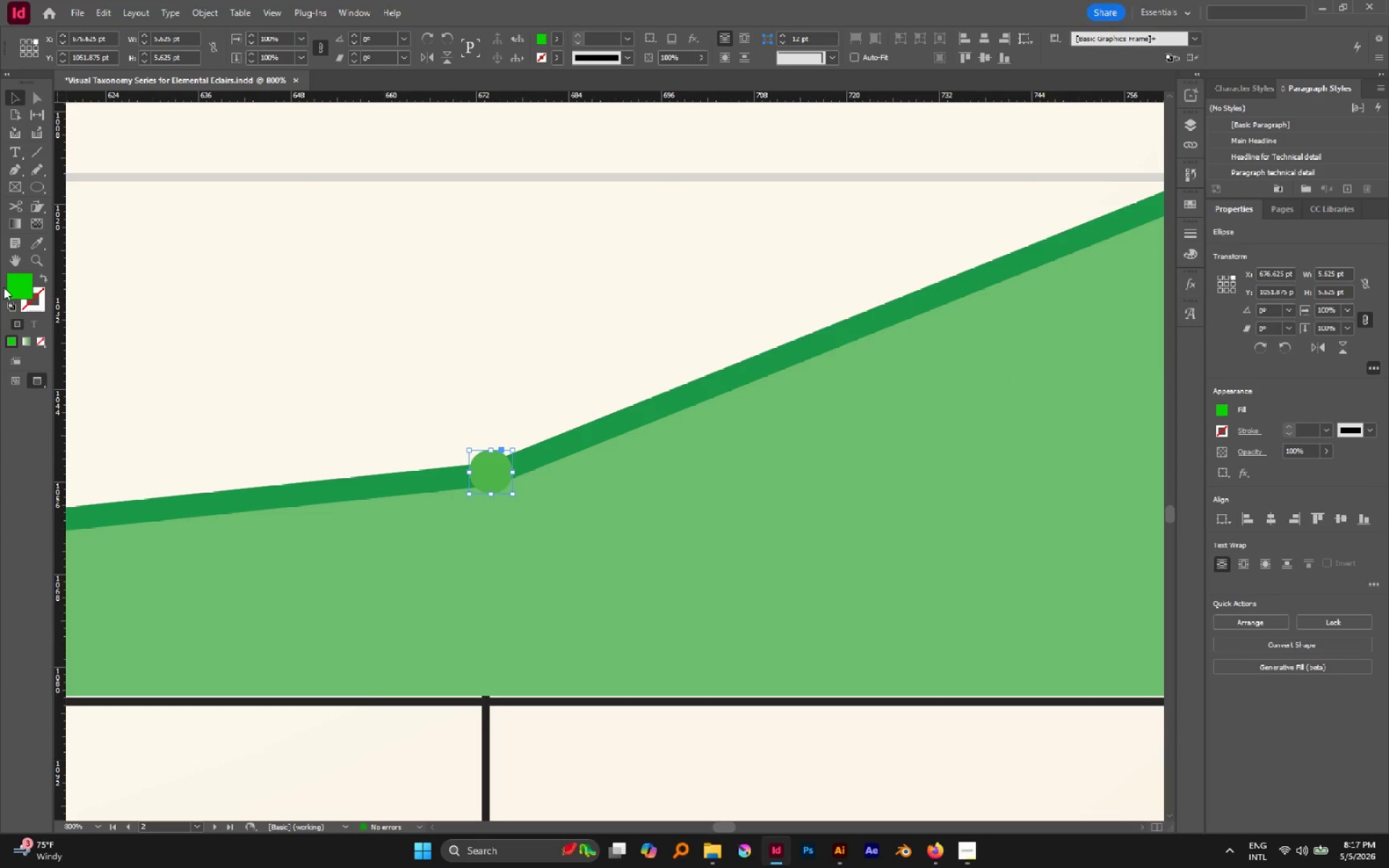 
double_click([17, 287])
 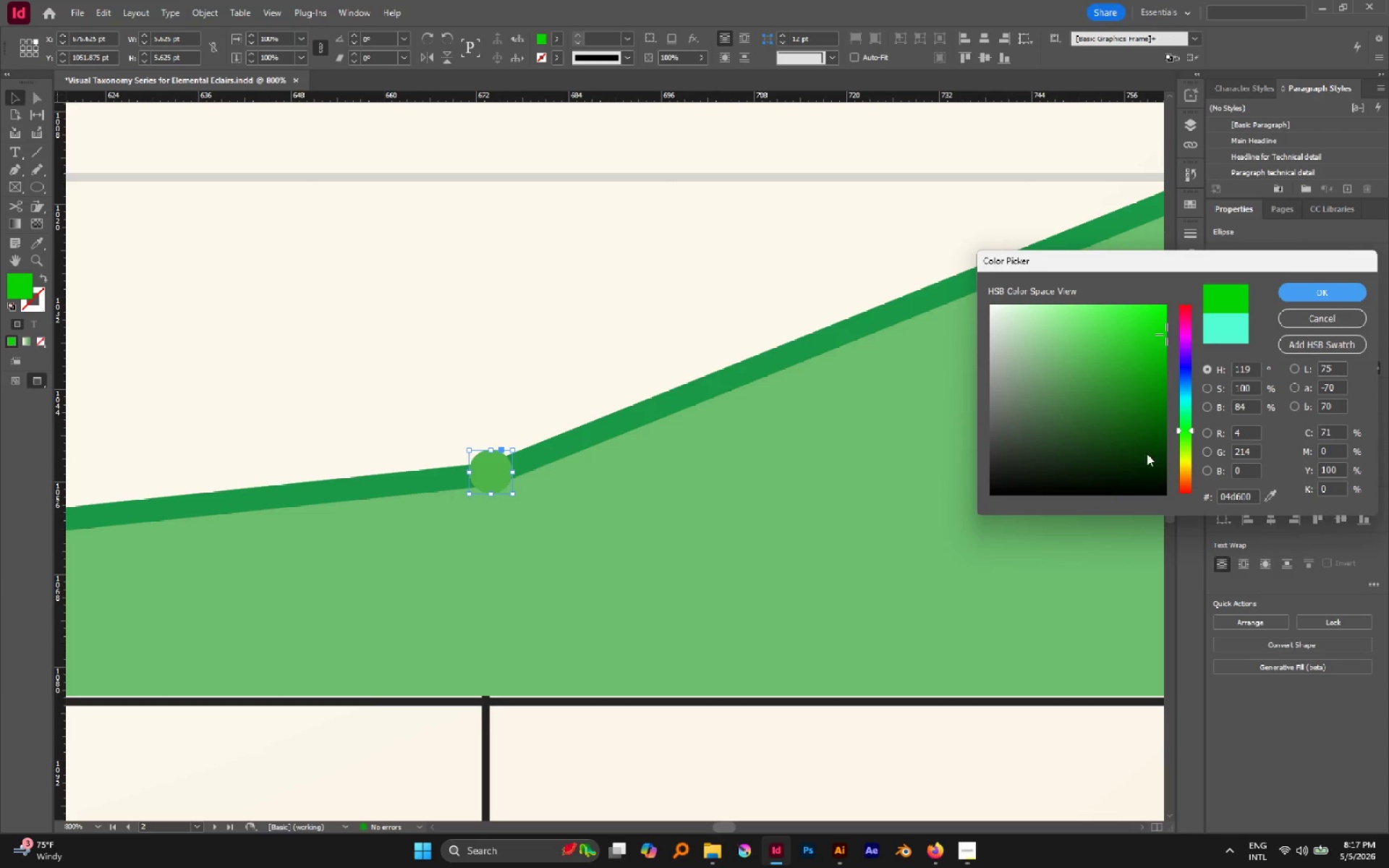 
left_click_drag(start_coordinate=[1135, 357], to_coordinate=[1111, 273])
 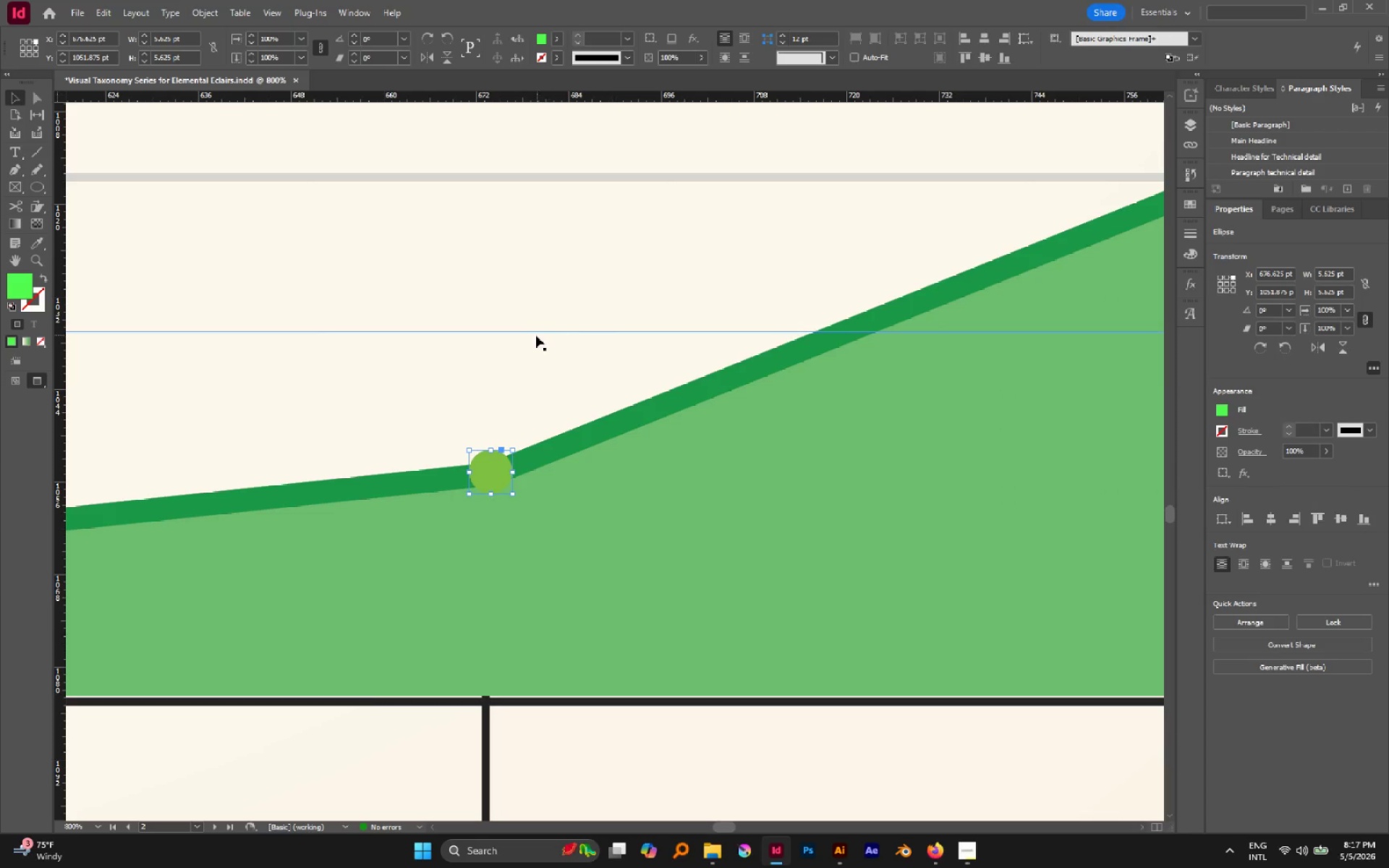 
left_click([527, 375])
 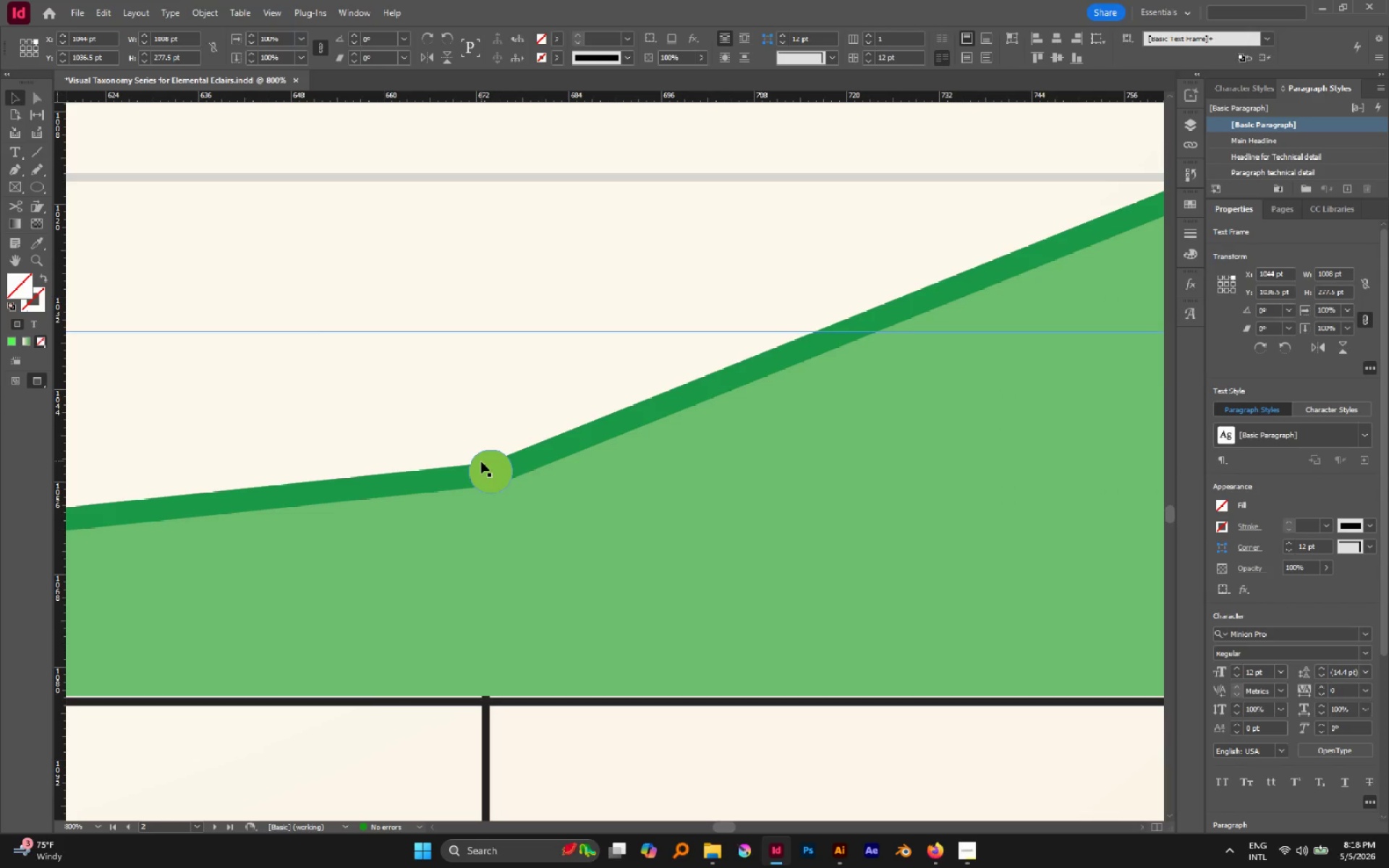 
left_click([485, 467])
 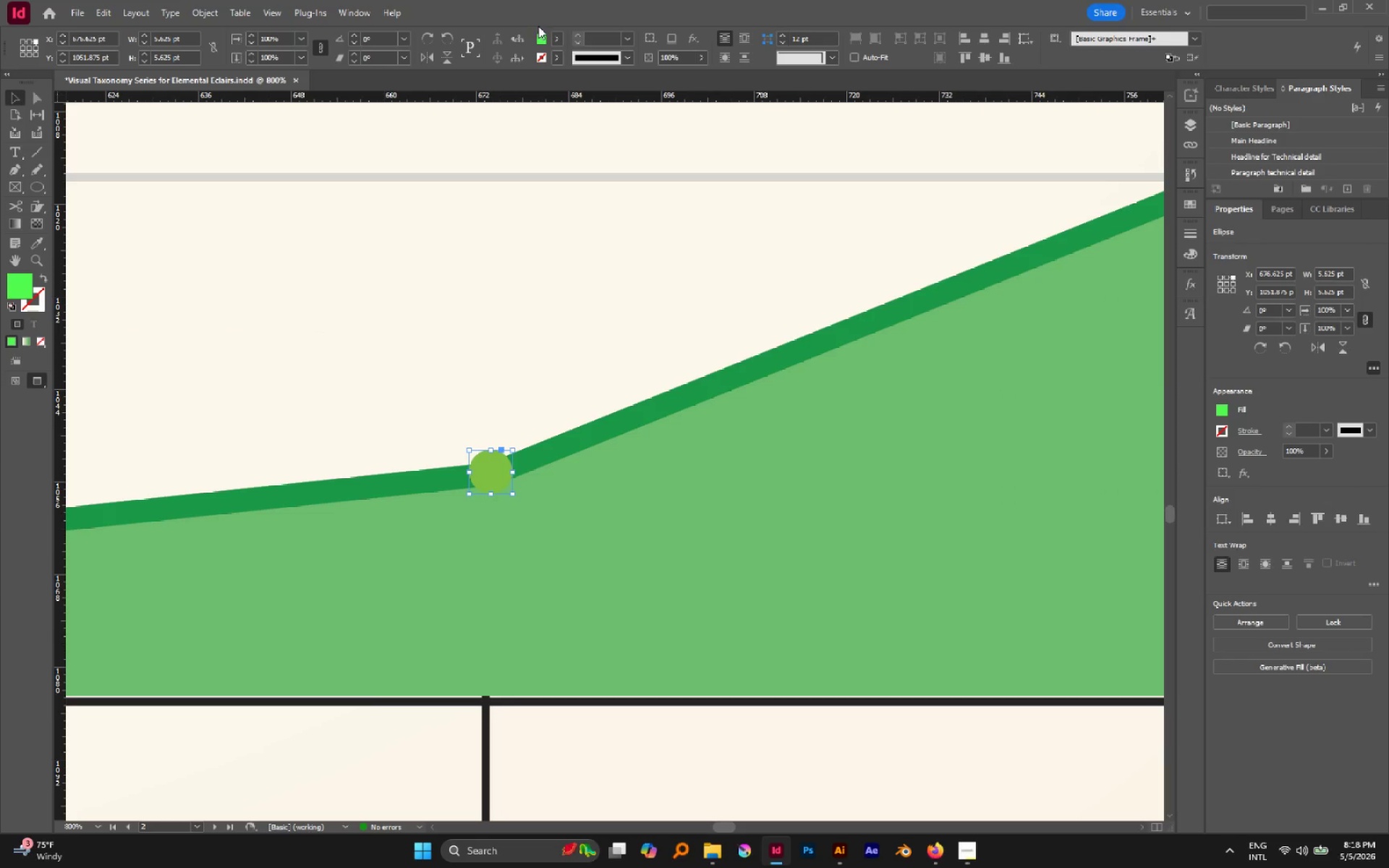 
left_click([558, 36])
 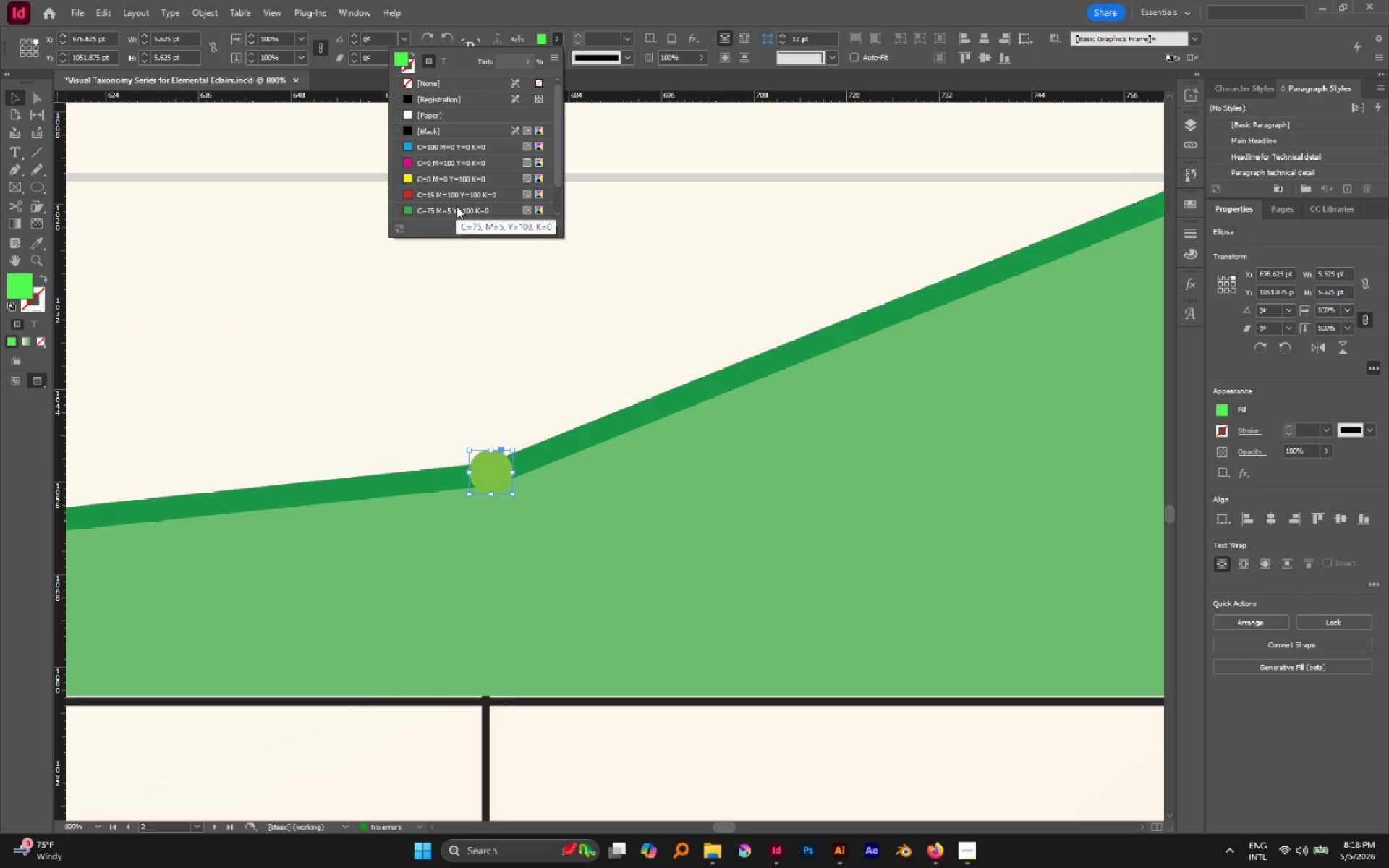 
left_click([448, 203])
 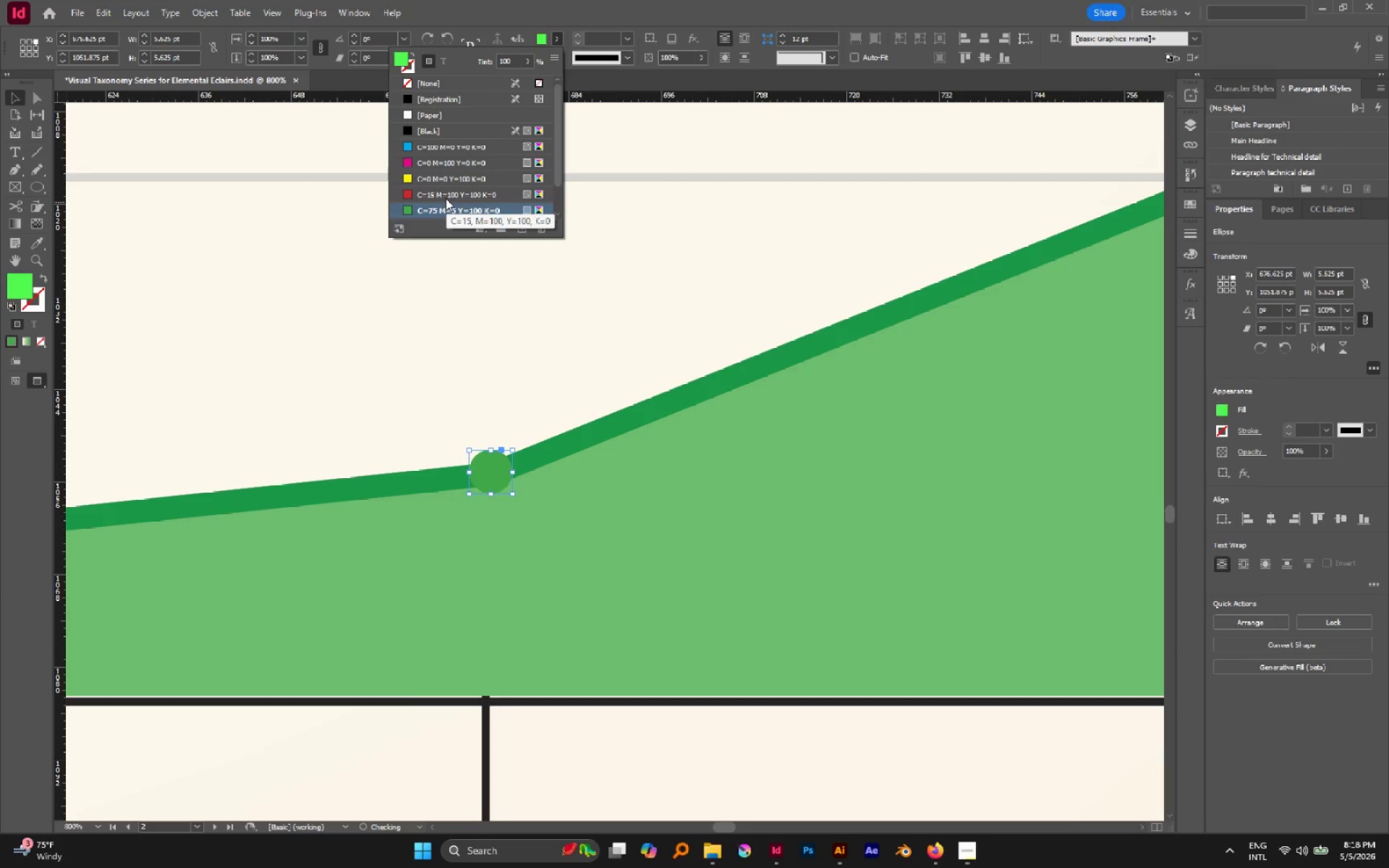 
left_click([444, 195])
 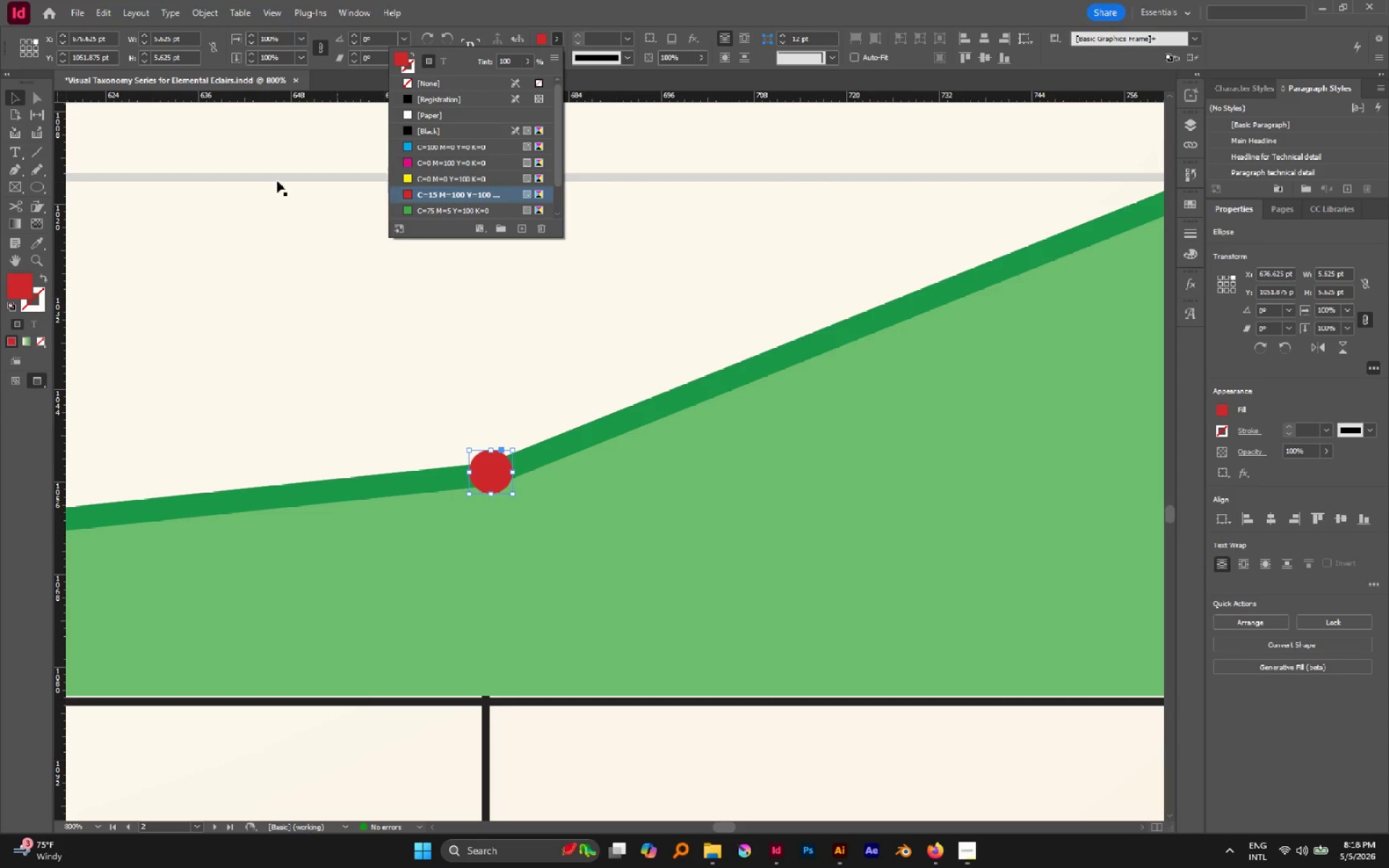 
left_click([409, 180])
 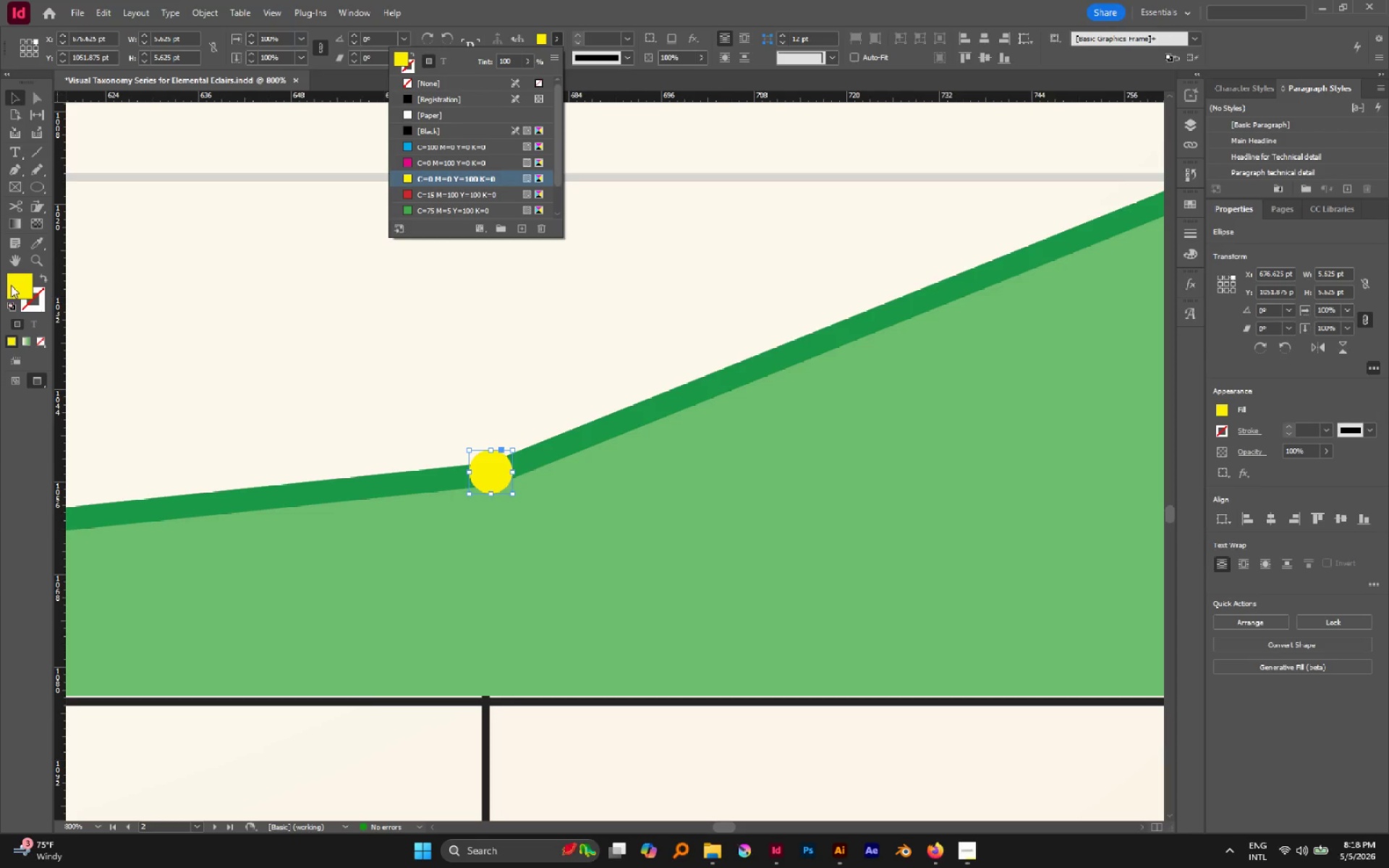 
double_click([22, 285])
 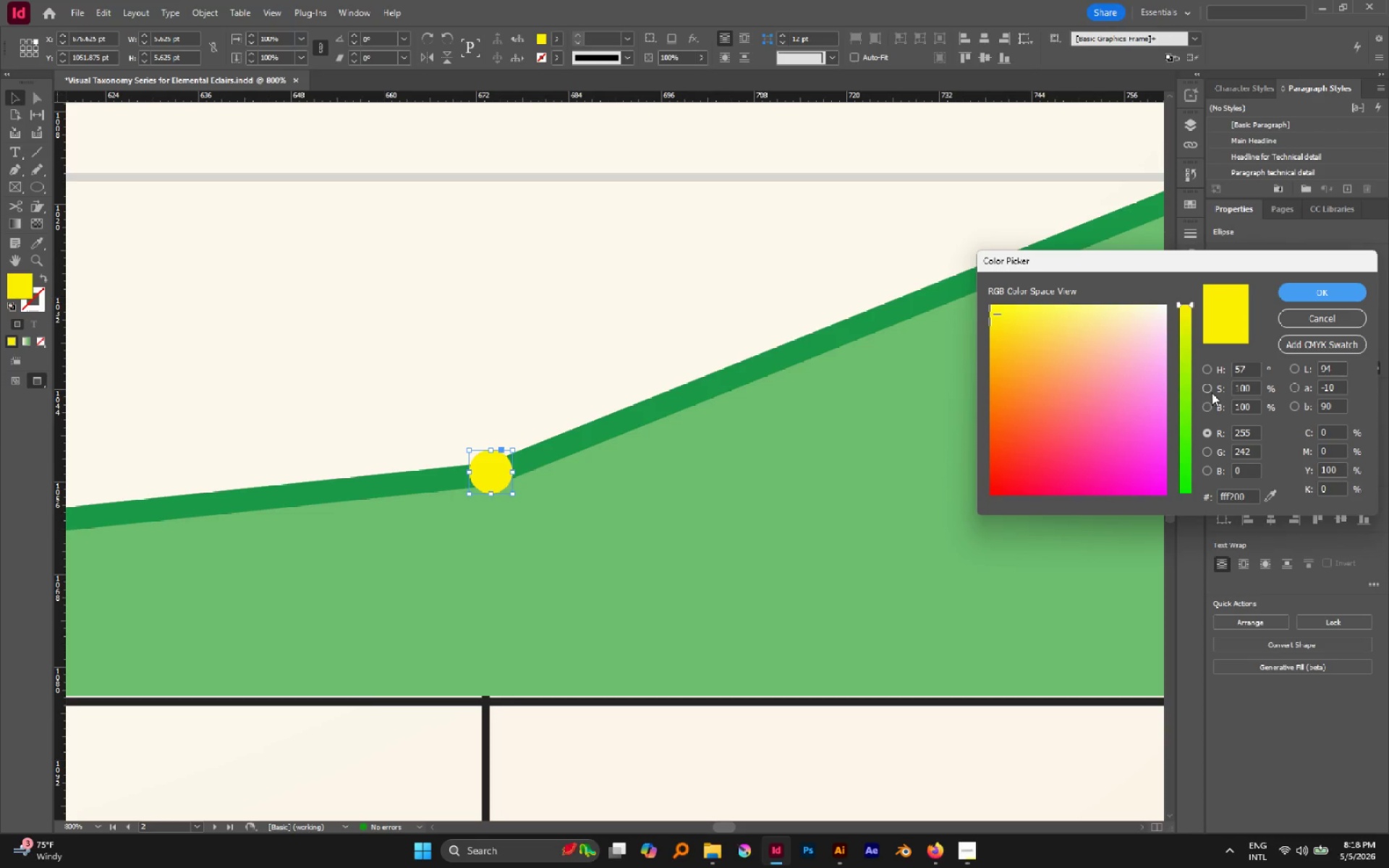 
left_click_drag(start_coordinate=[1185, 391], to_coordinate=[1201, 522])
 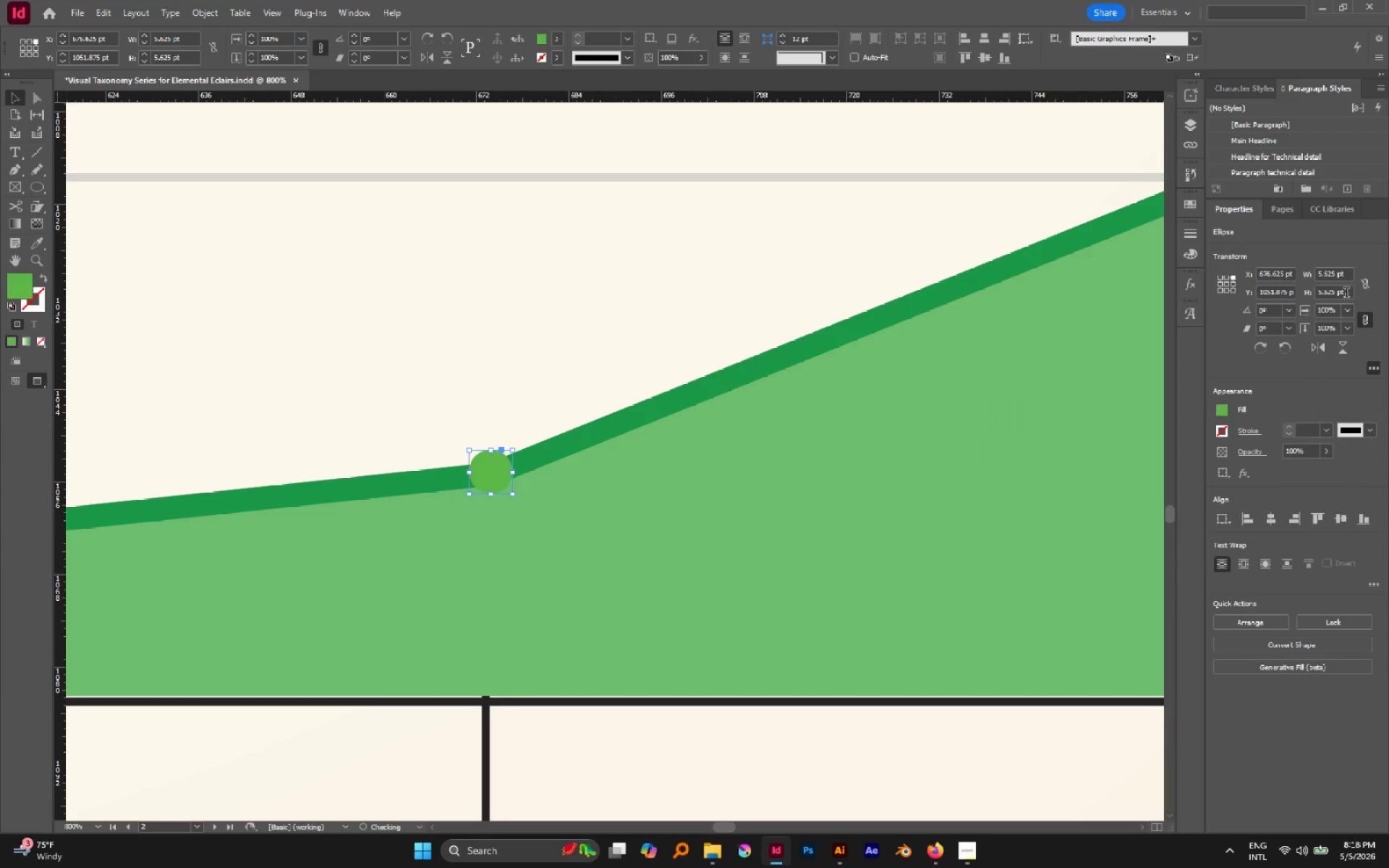 
left_click([660, 299])
 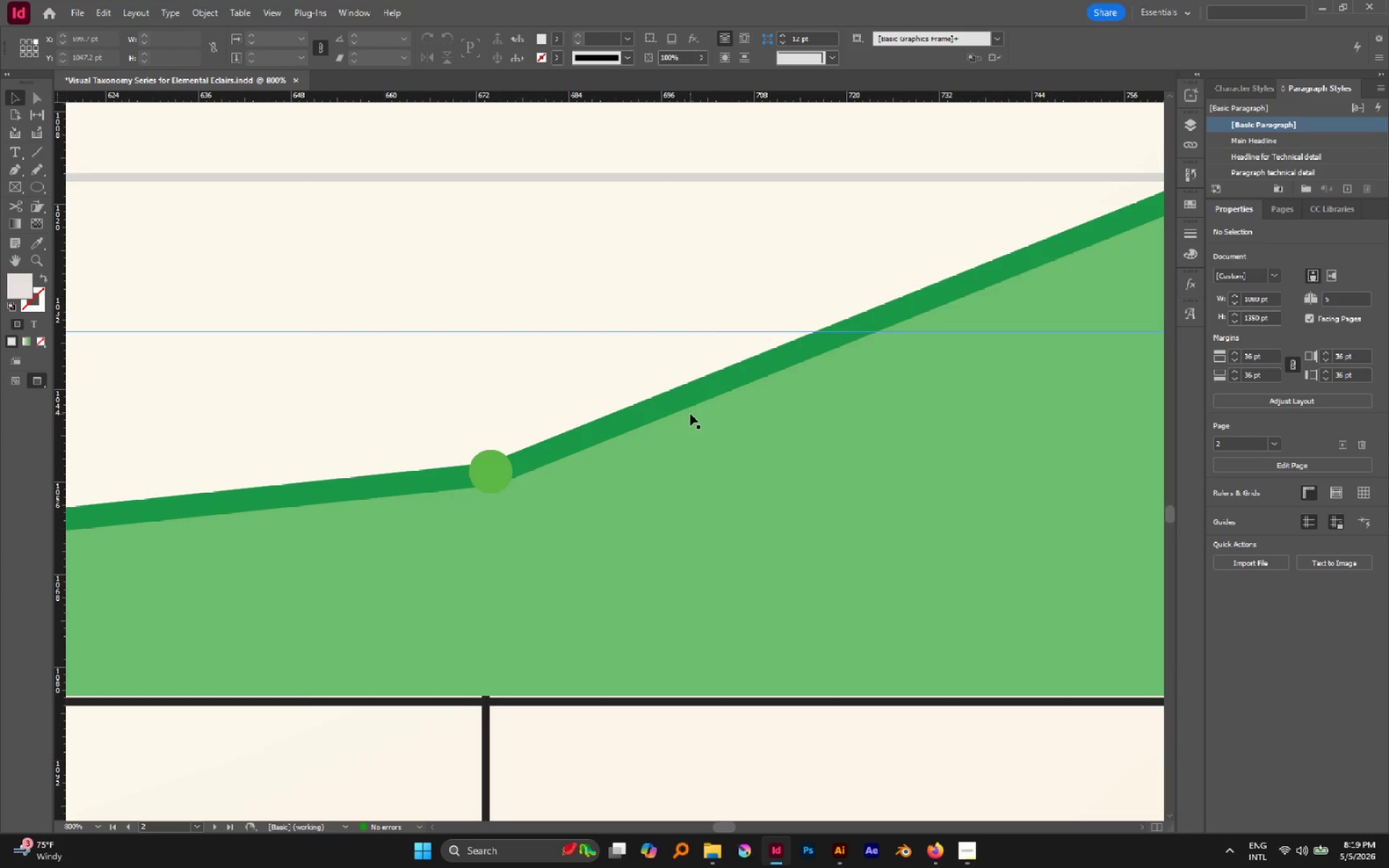 
wait(54.73)
 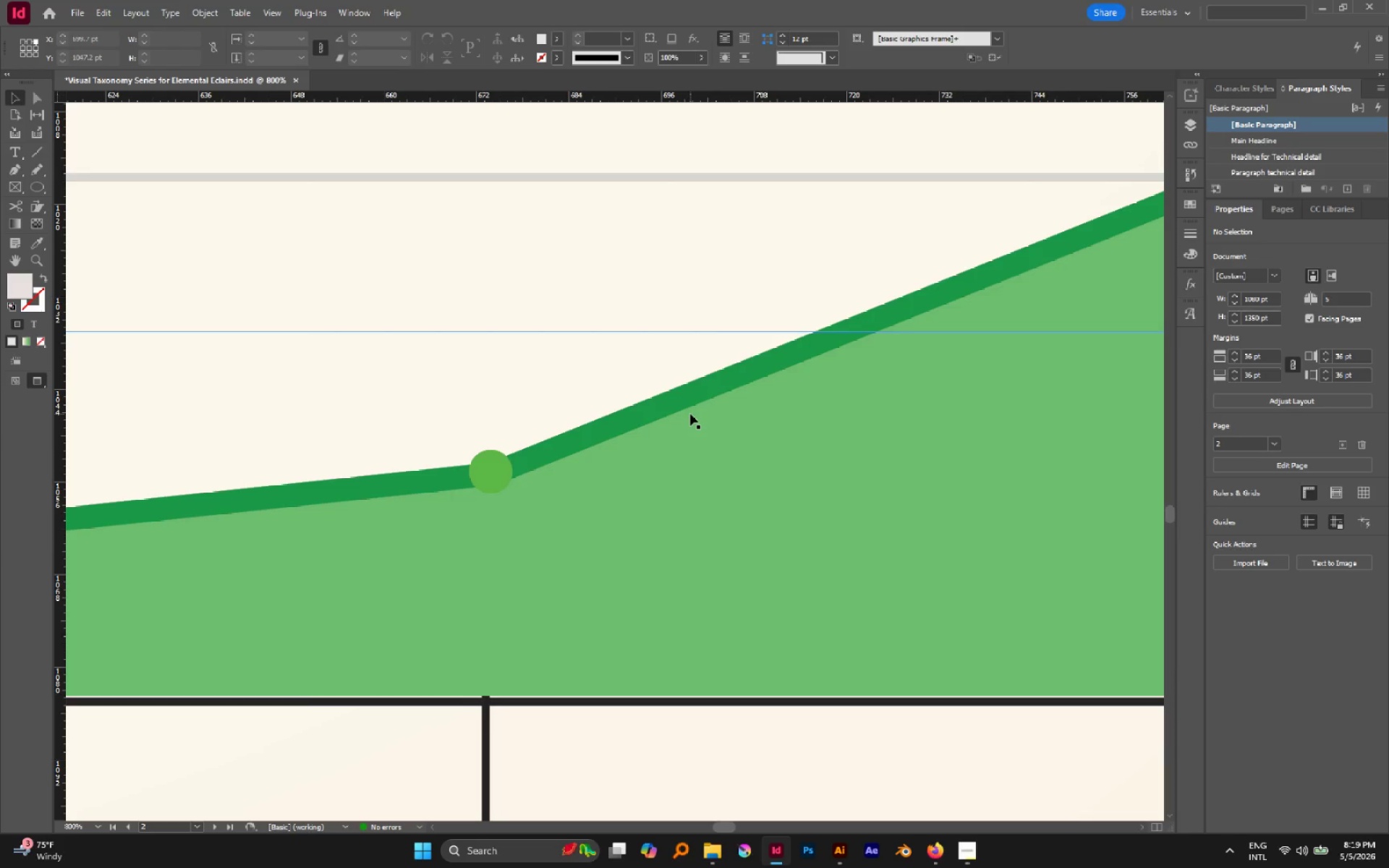 
left_click([442, 388])
 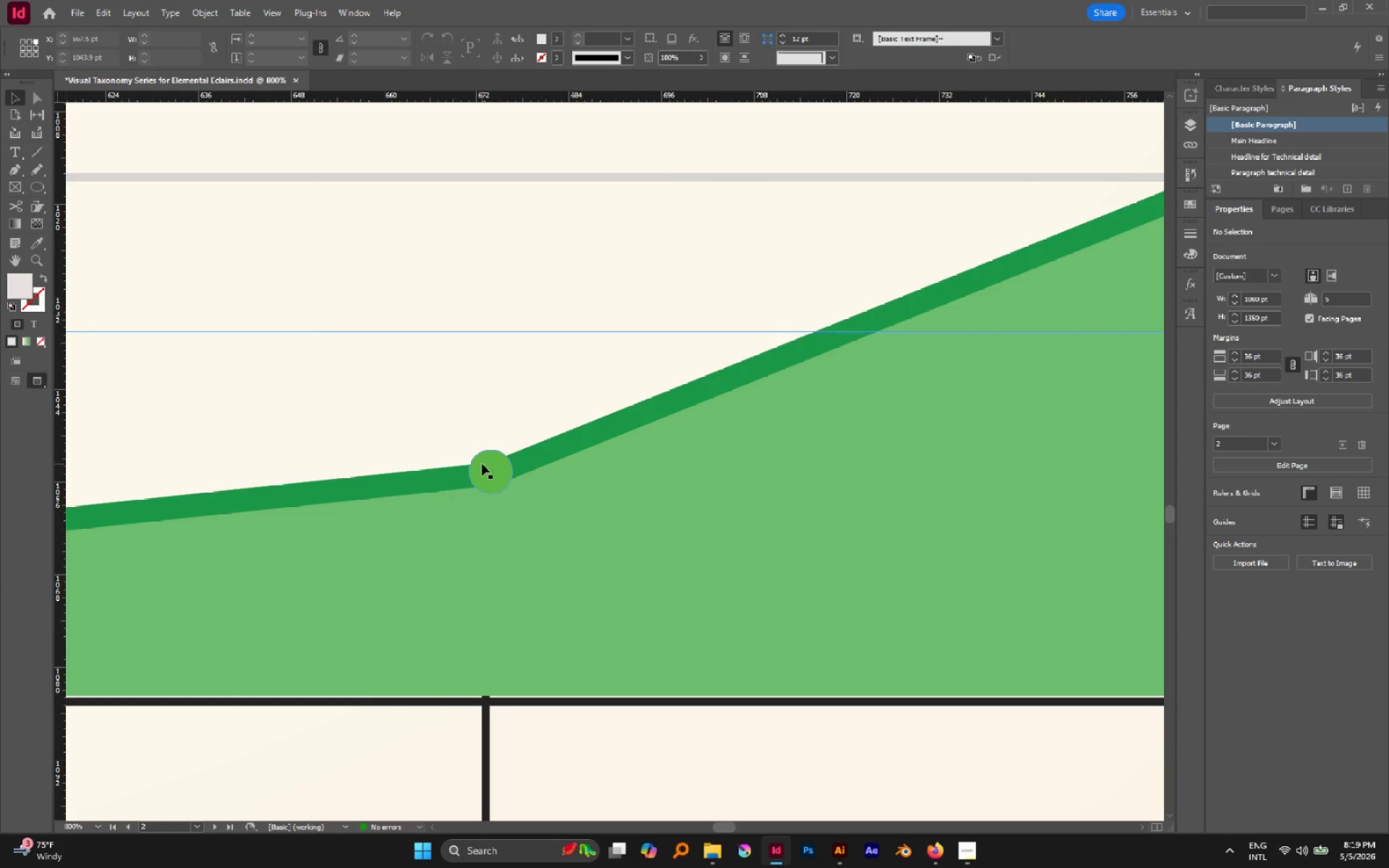 
left_click([483, 464])
 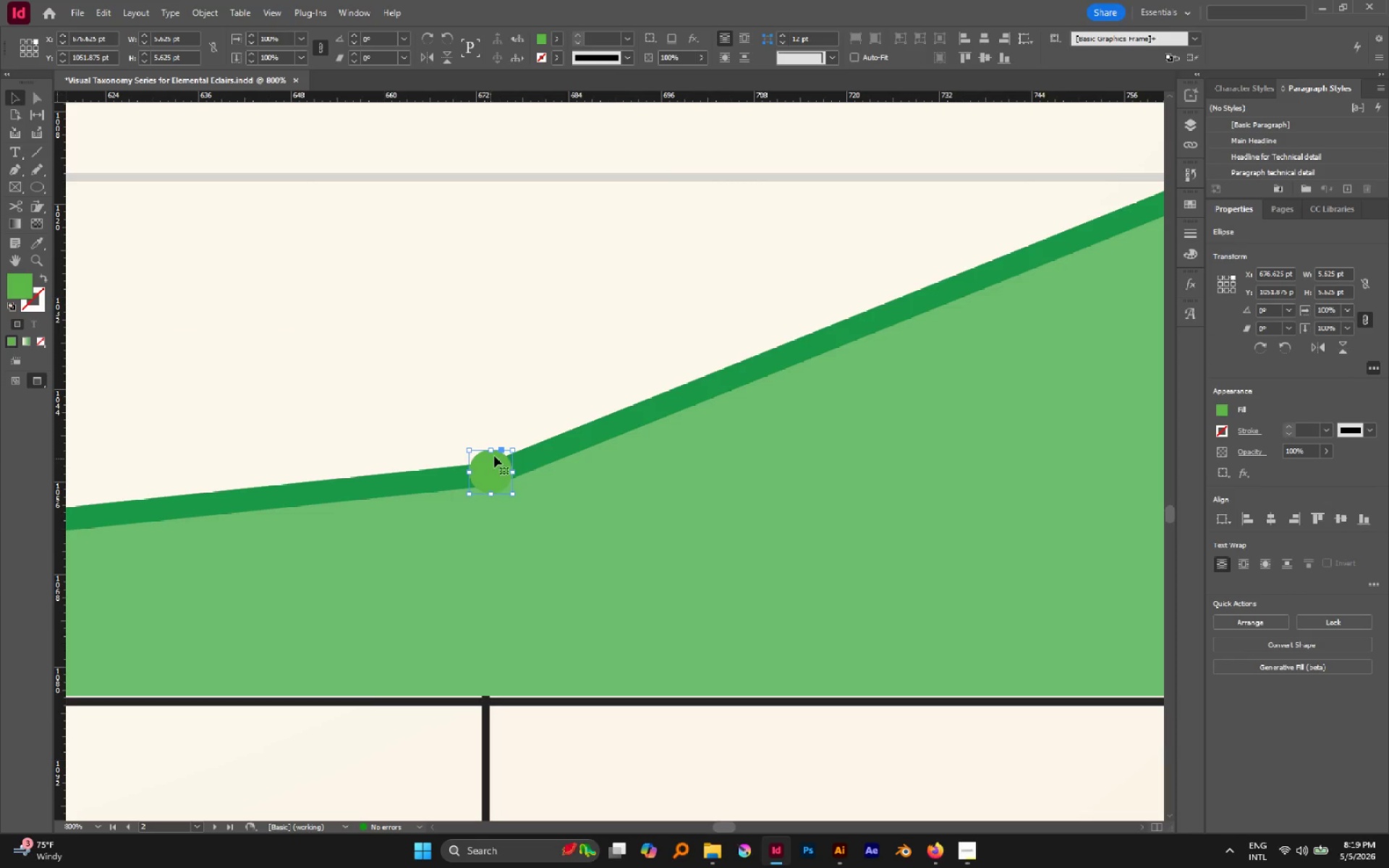 
hold_key(key=AltLeft, duration=2.58)
hold_key(key=ShiftLeft, duration=2.14)
left_click_drag(start_coordinate=[513, 451], to_coordinate=[517, 444])
 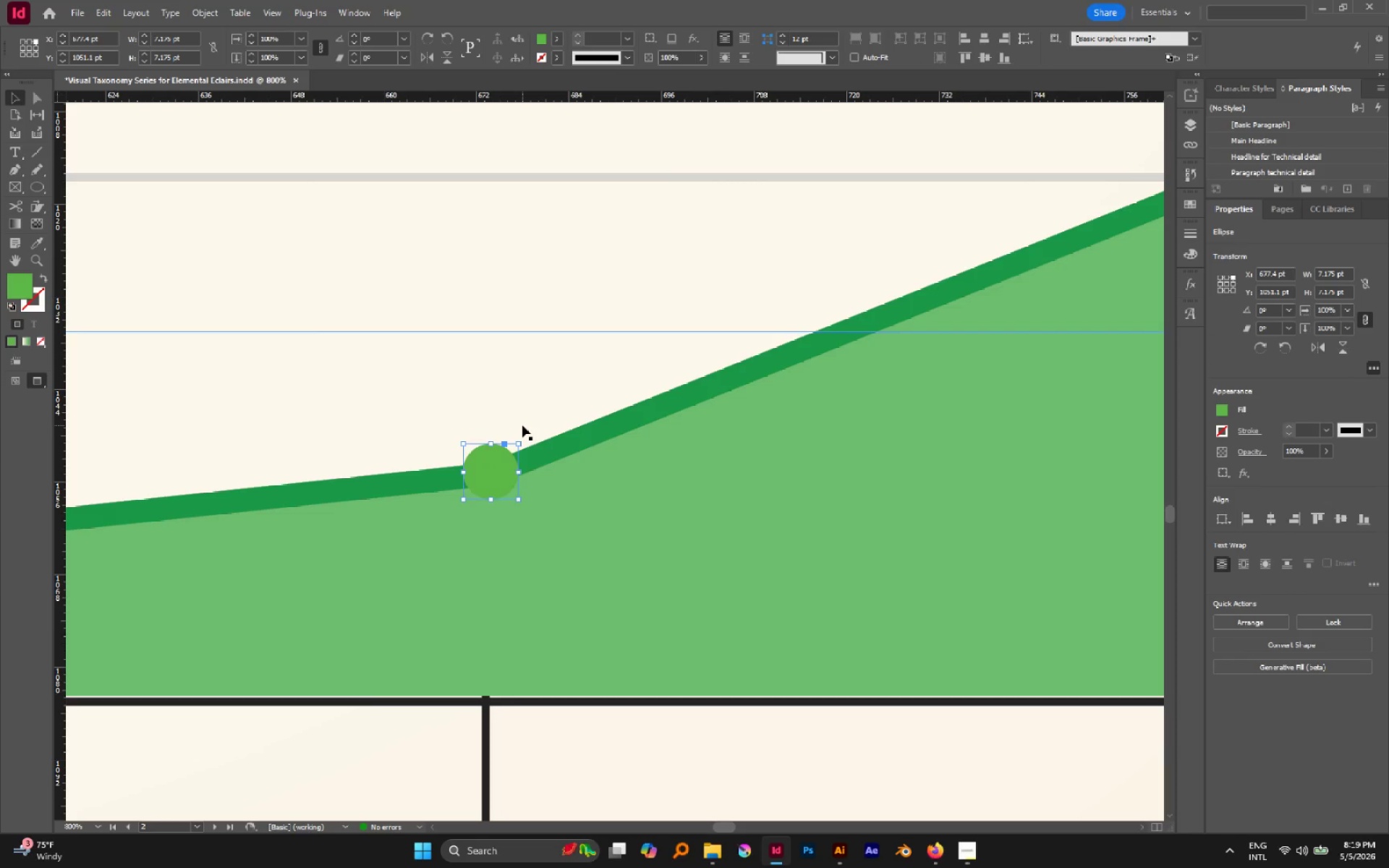 
wait(29.14)
 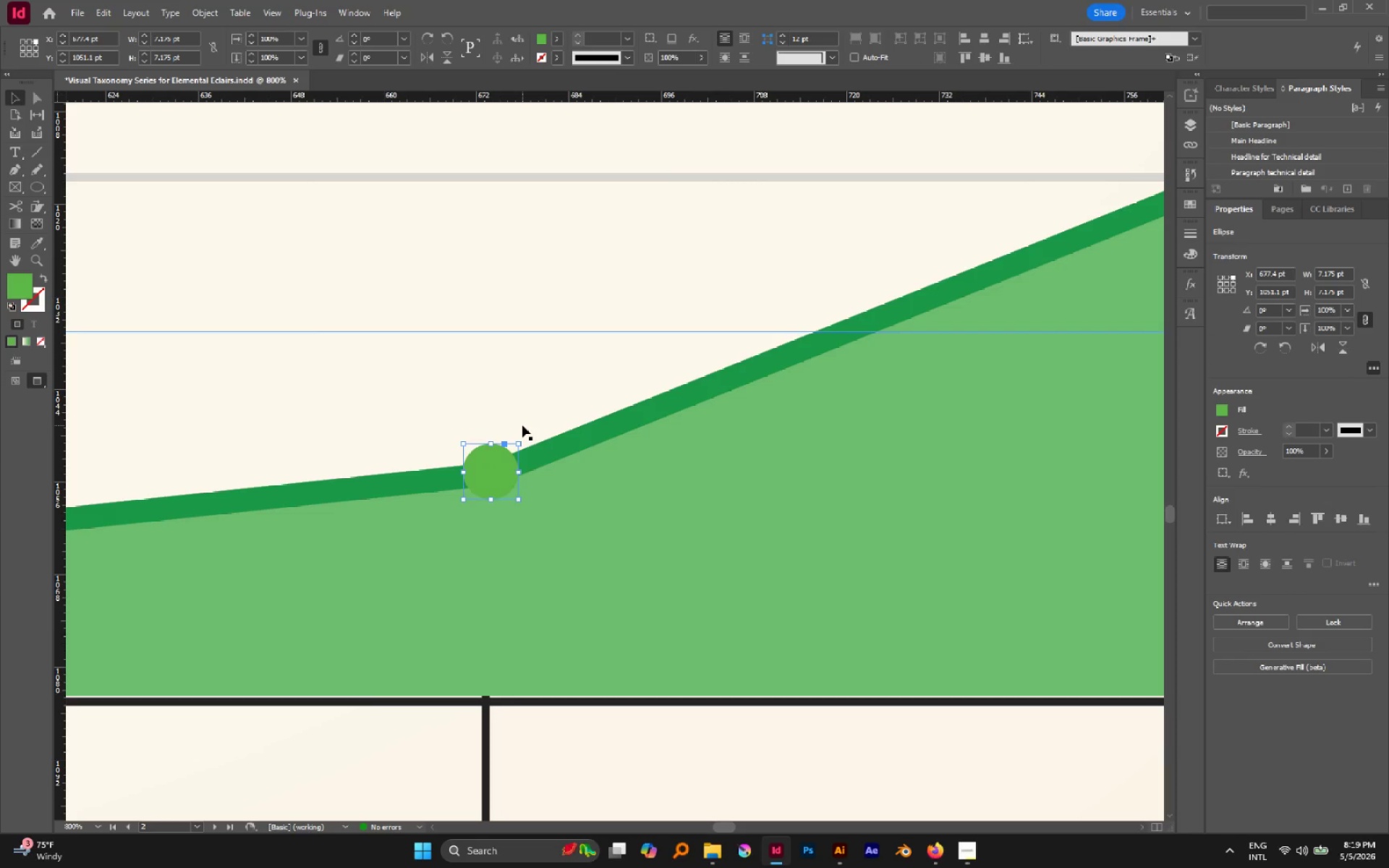 
hold_key(key=AltLeft, duration=1.0)
scroll: coordinate [620, 428], scroll_direction: down, amount: 5.0
 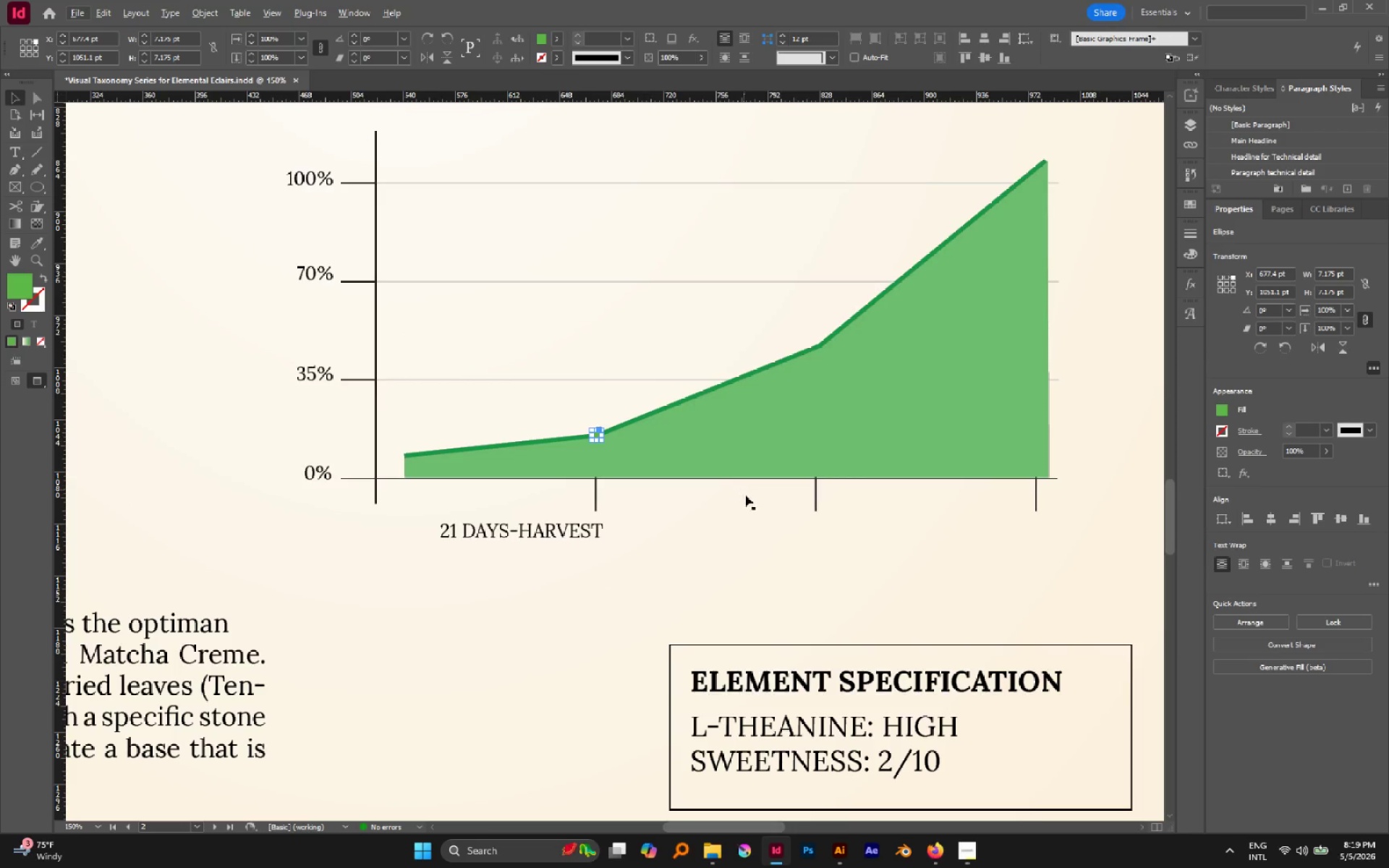 
left_click([745, 517])
 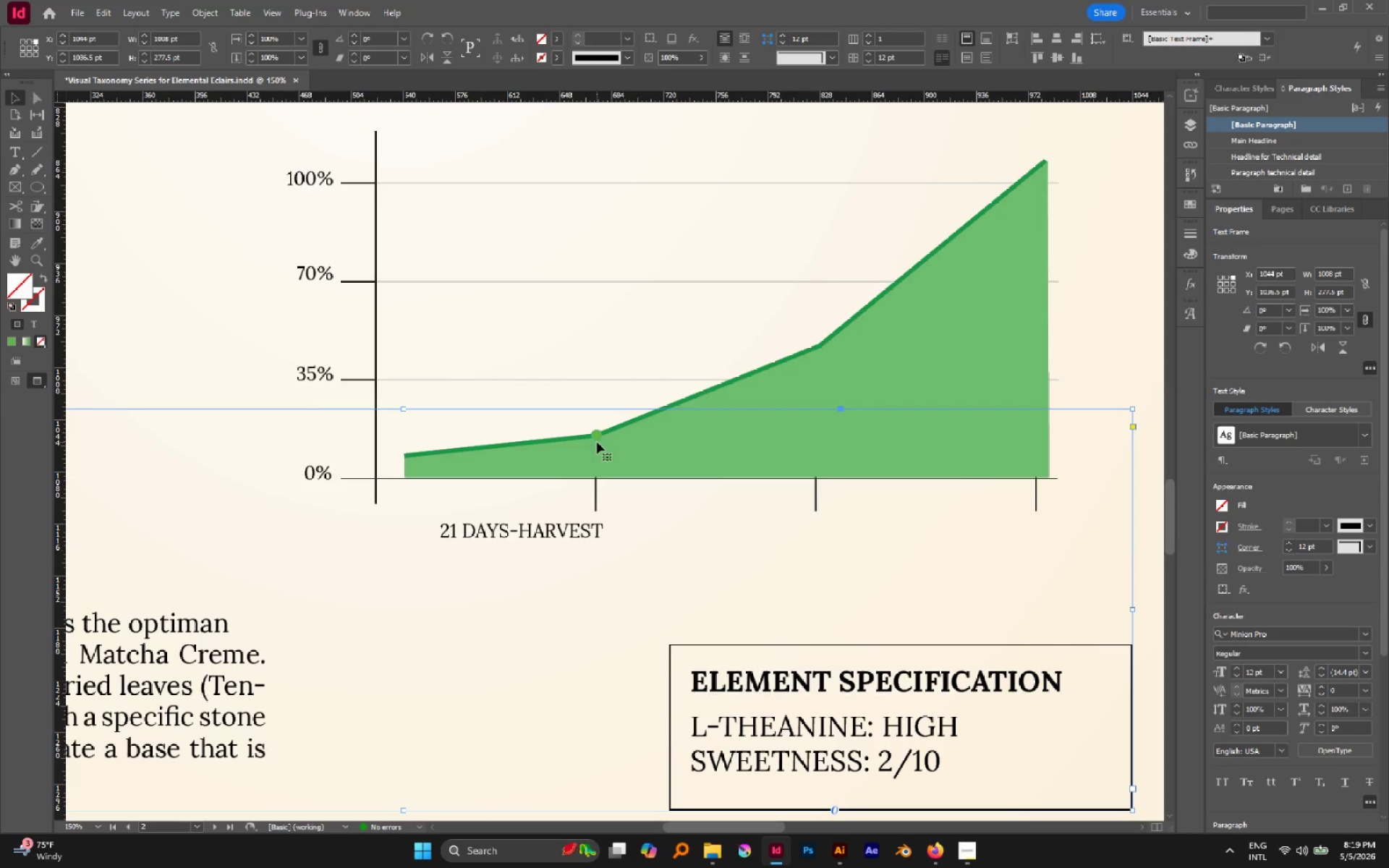 
left_click([597, 433])
 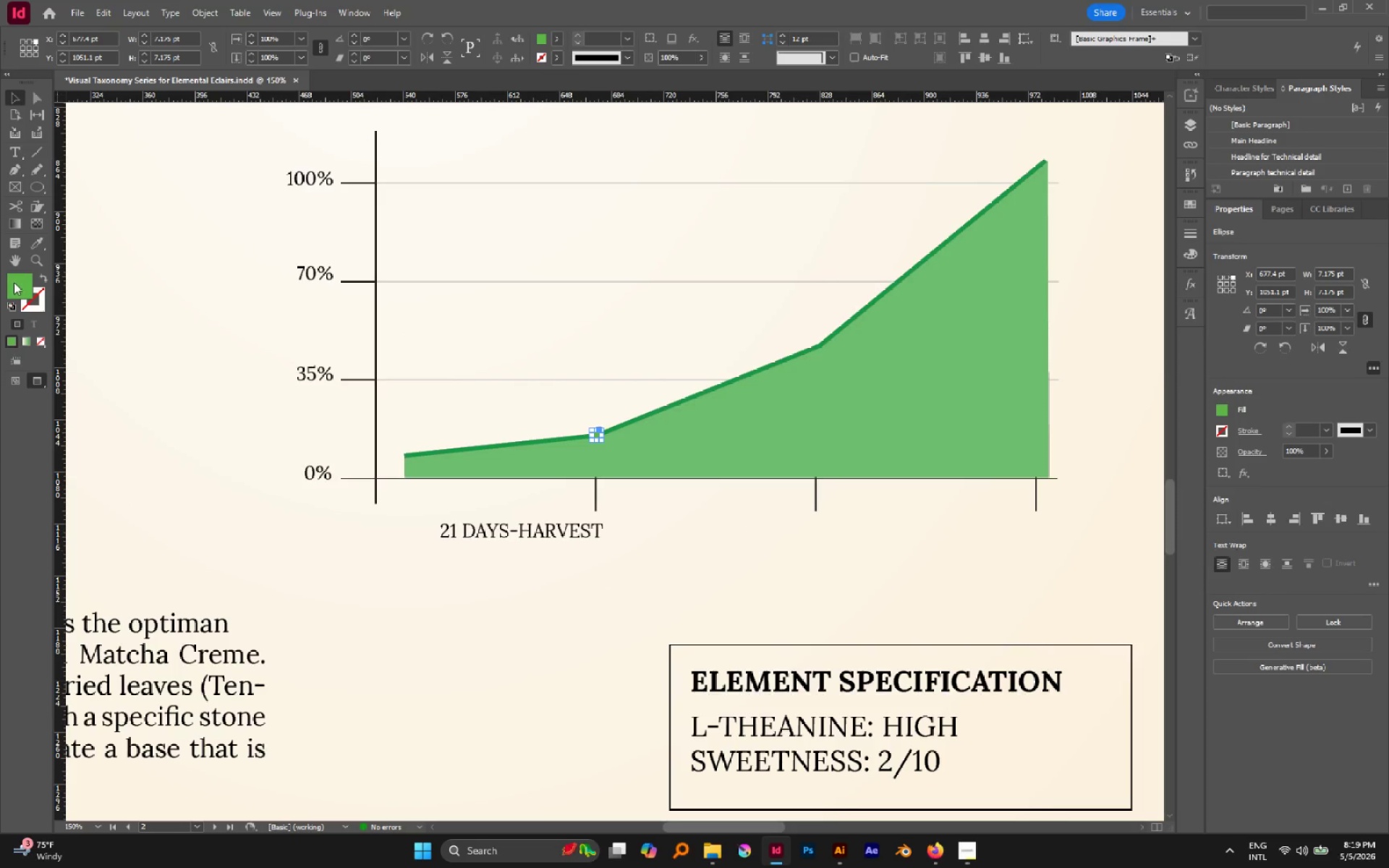 
double_click([14, 282])
 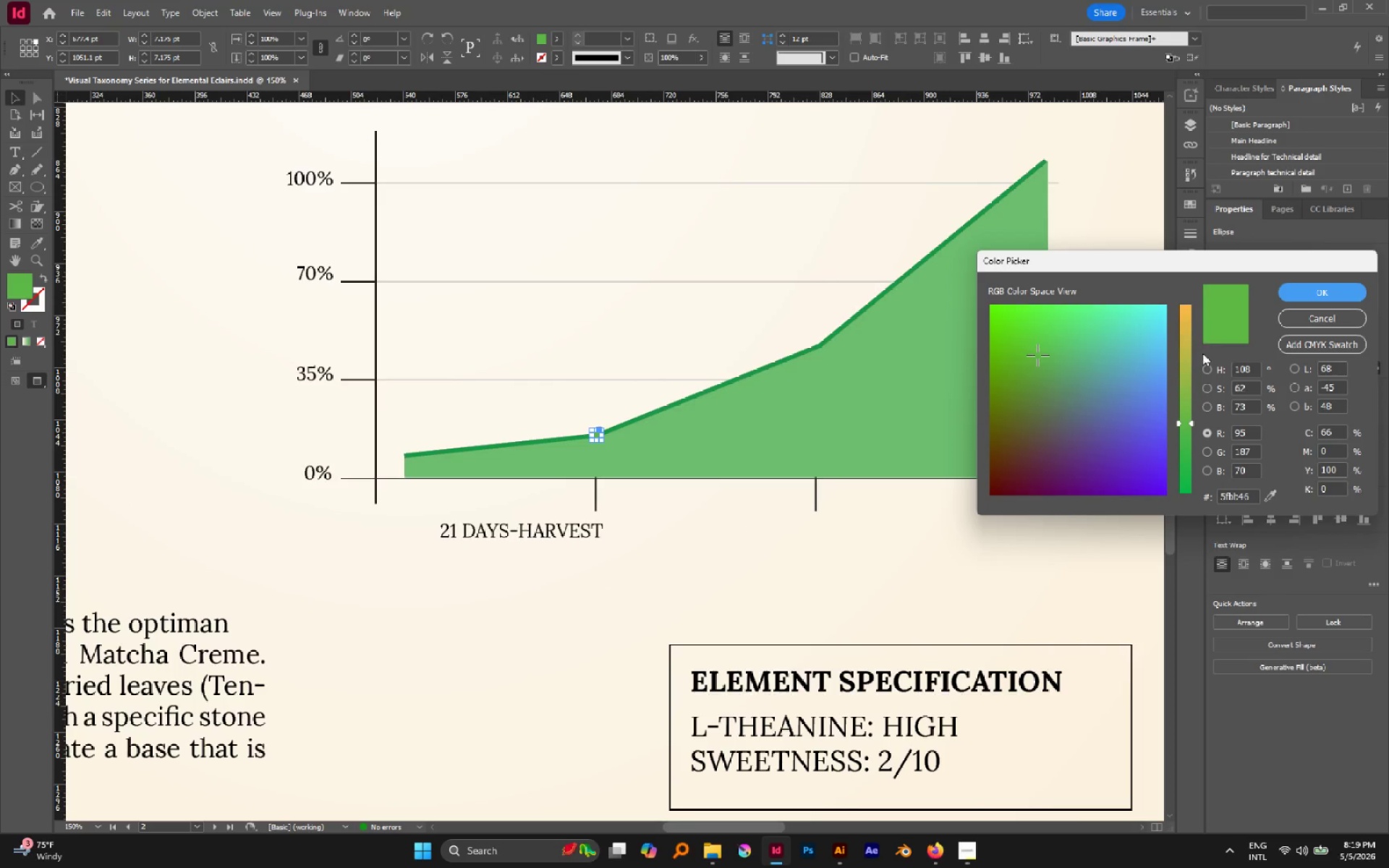 
left_click([1210, 370])
 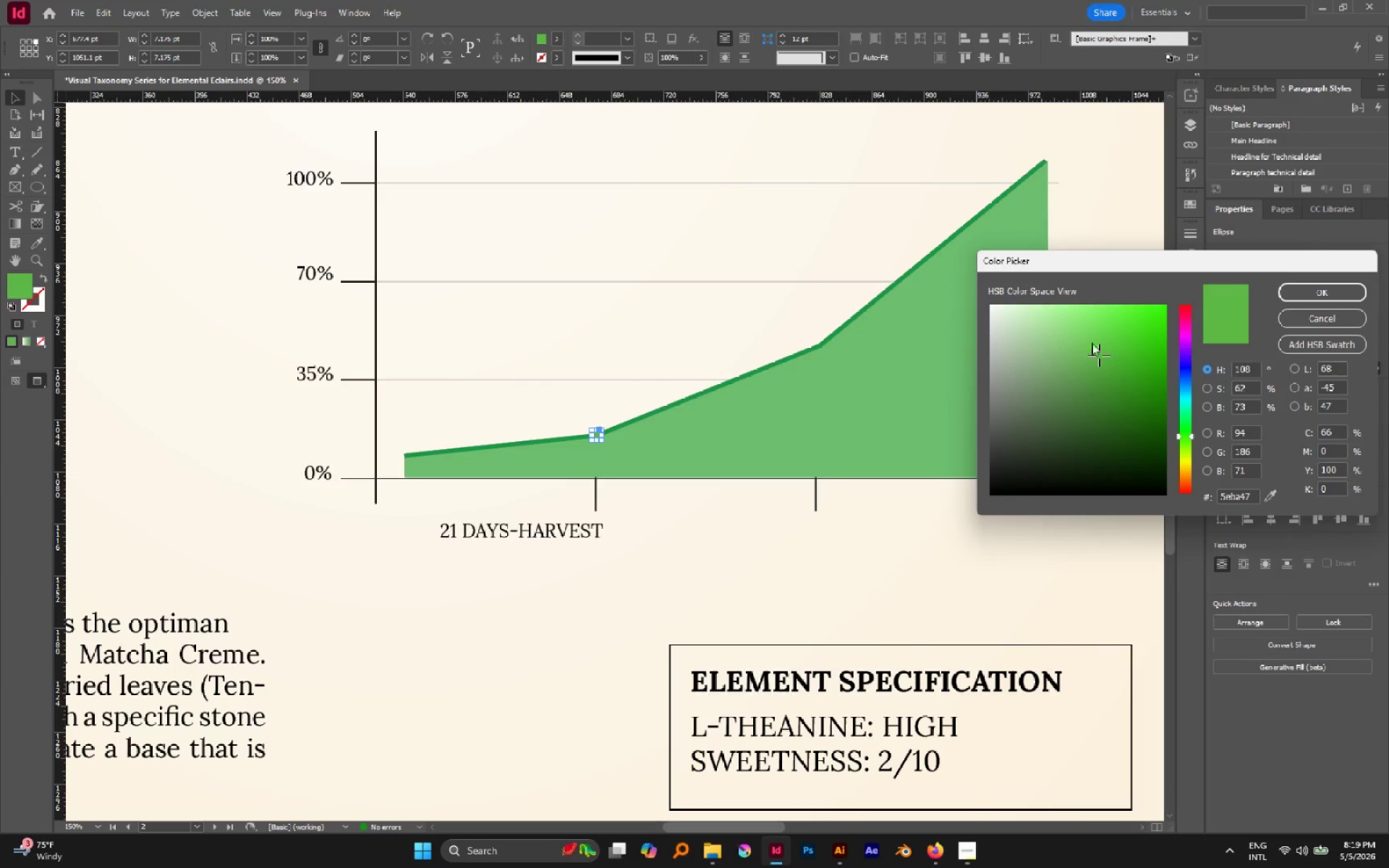 
left_click_drag(start_coordinate=[1076, 341], to_coordinate=[945, 277])
 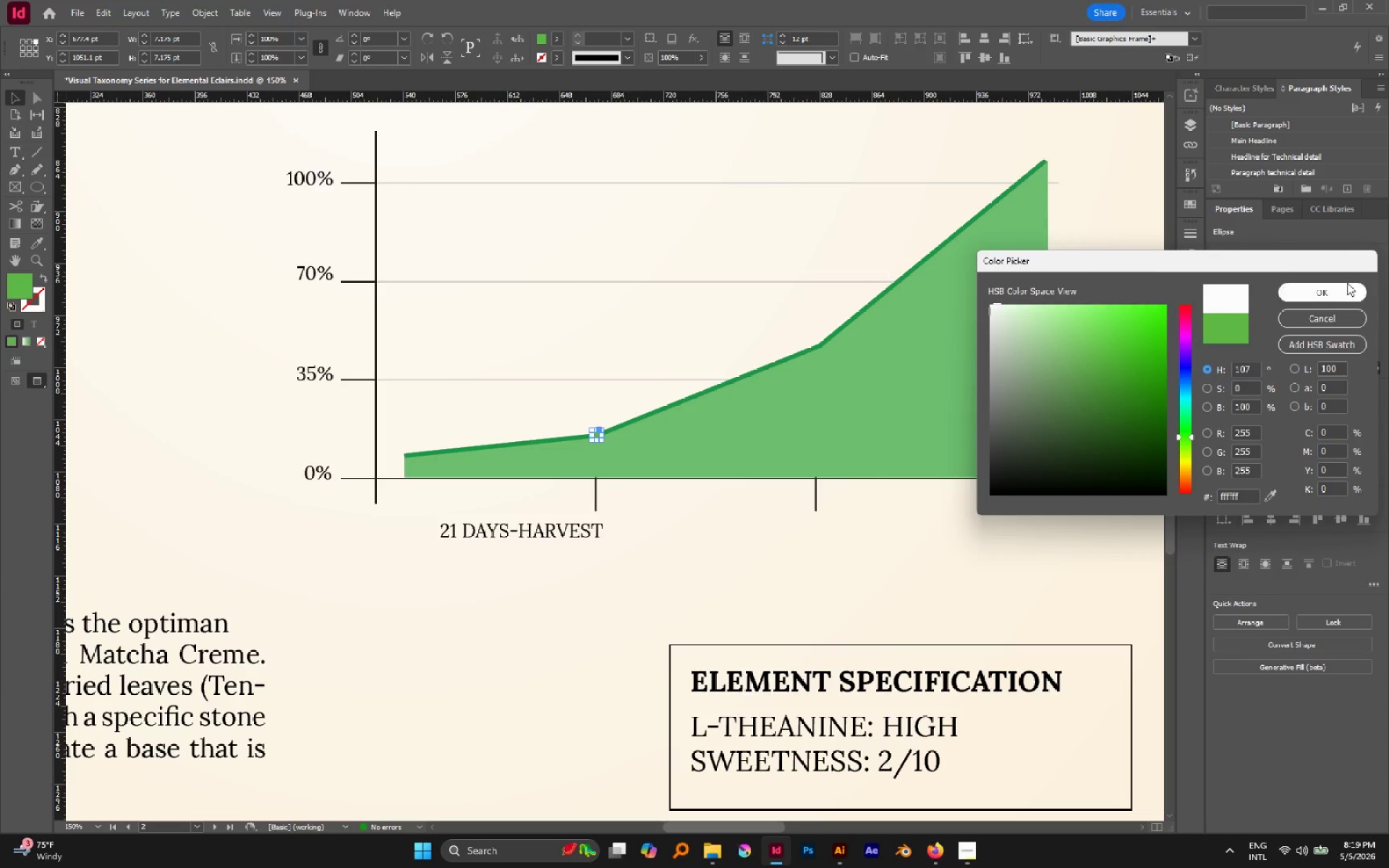 
left_click([1332, 285])
 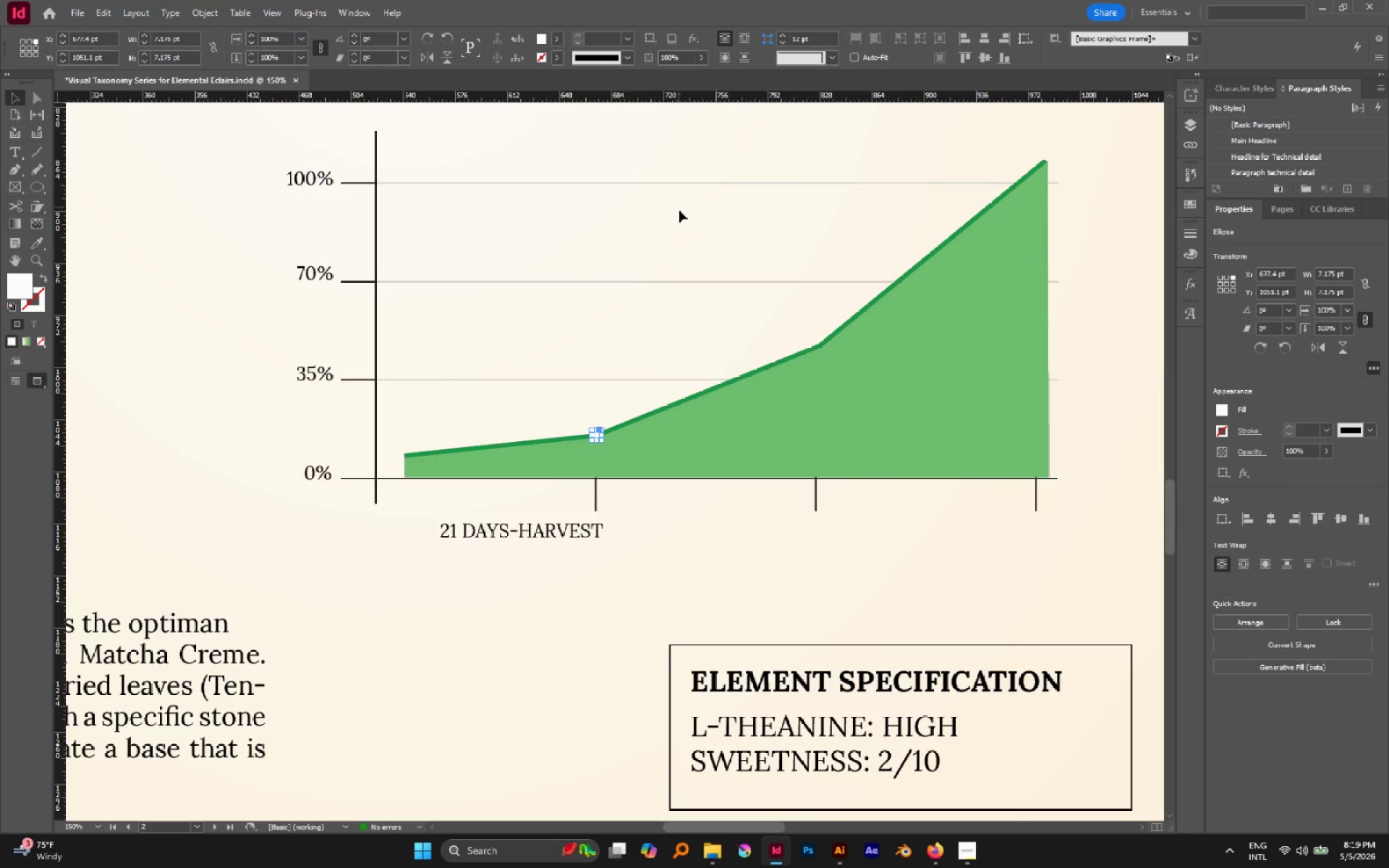 
left_click([681, 214])
 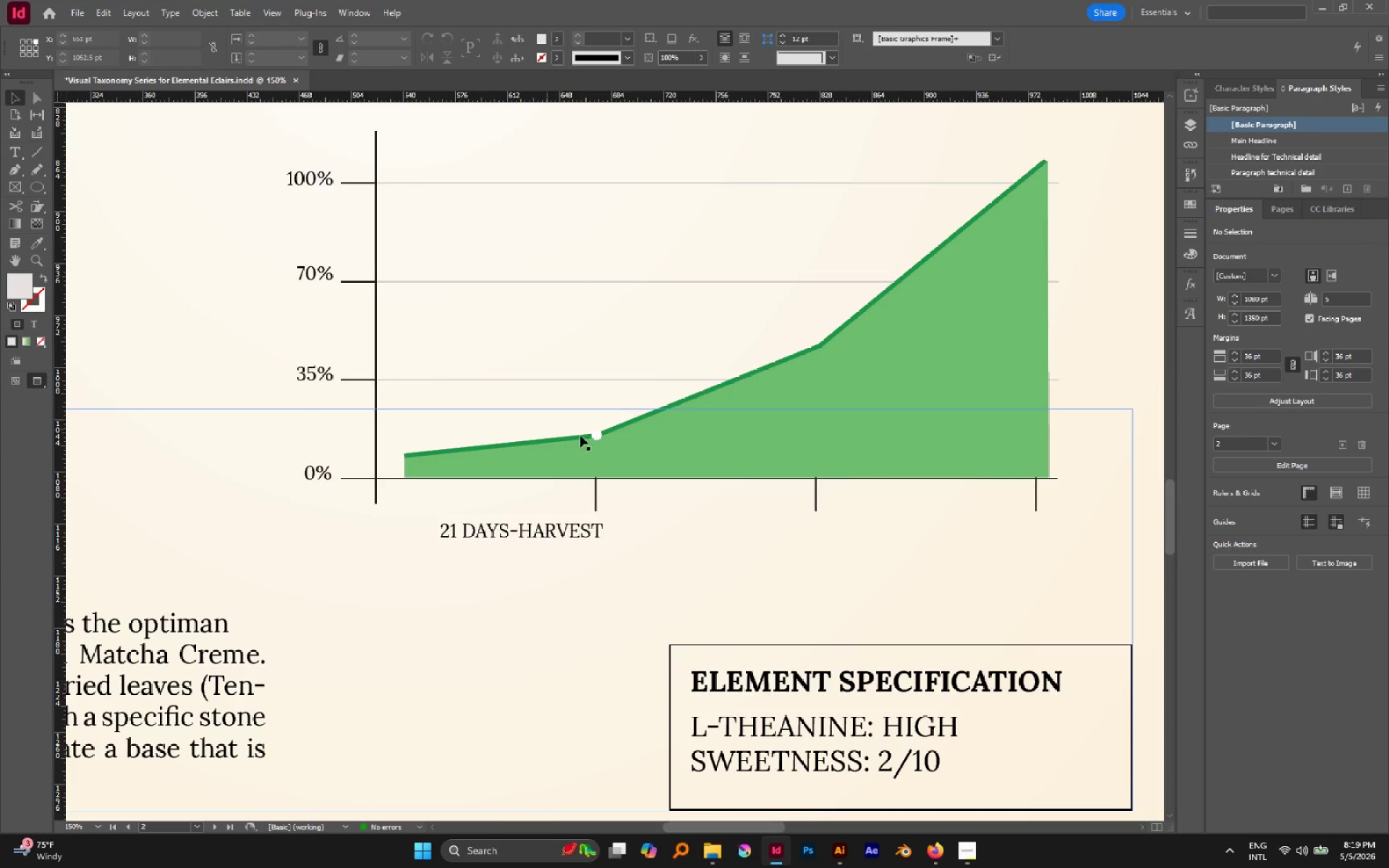 
left_click([595, 437])
 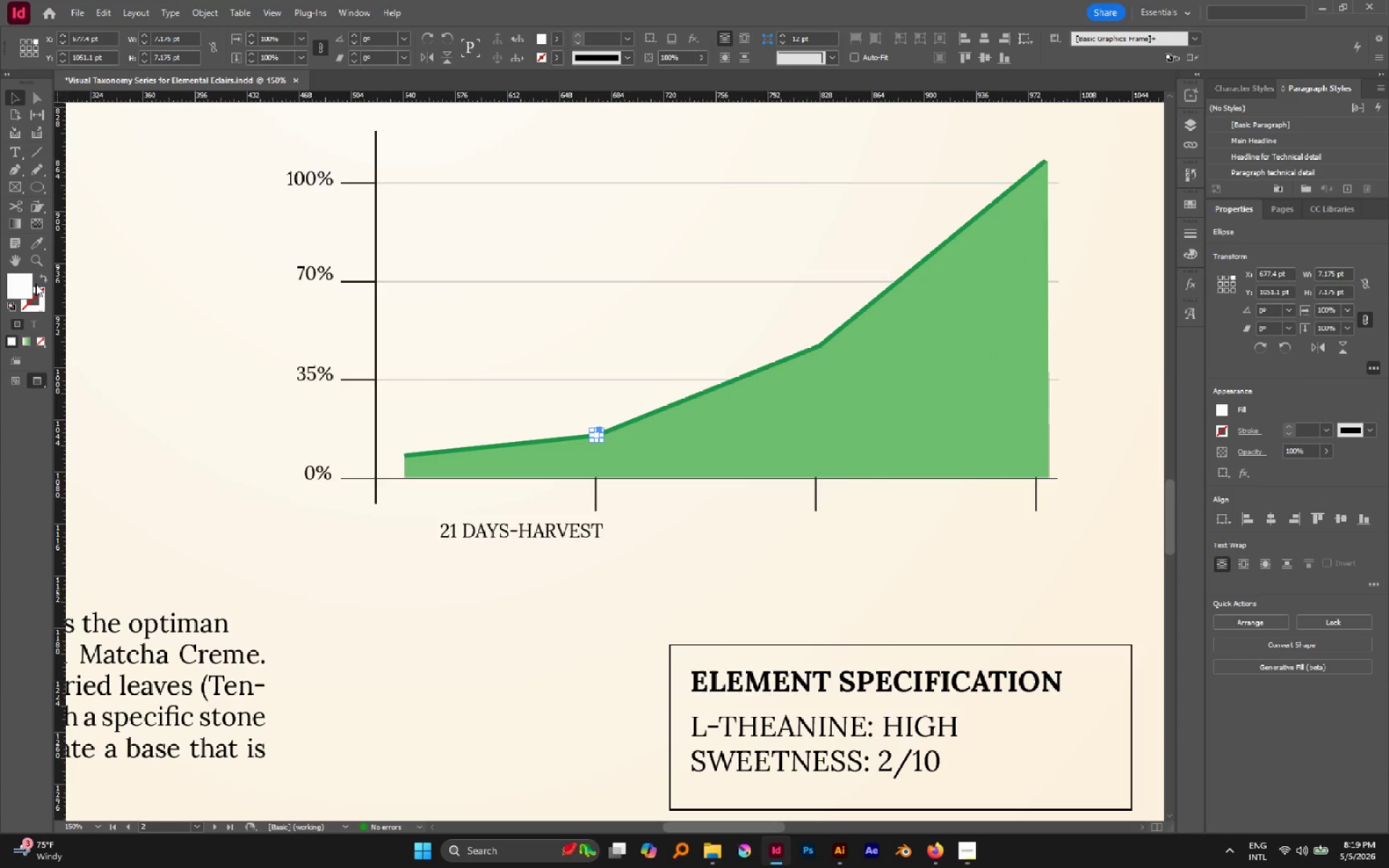 
double_click([25, 278])
 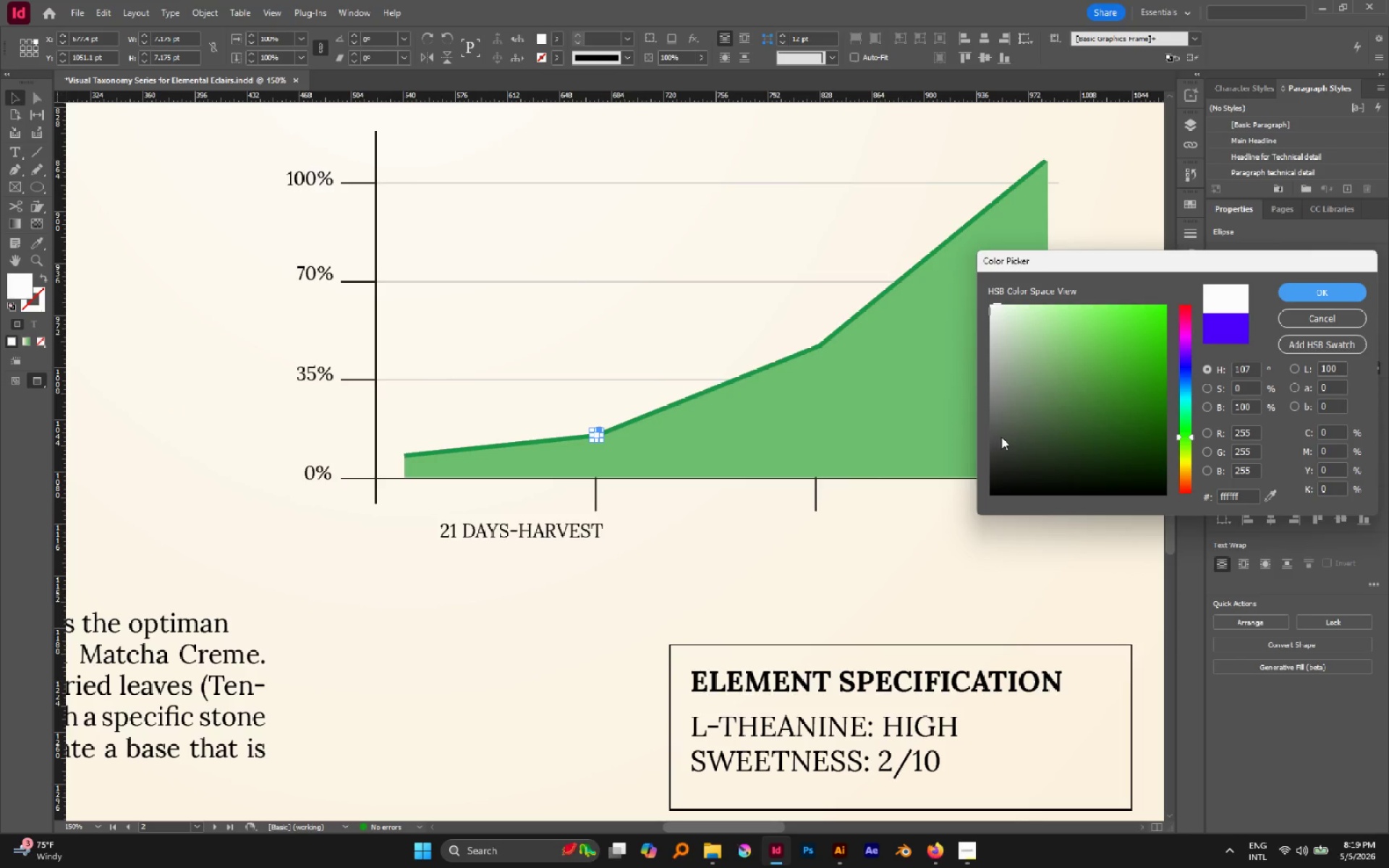 
left_click_drag(start_coordinate=[1048, 442], to_coordinate=[1106, 461])
 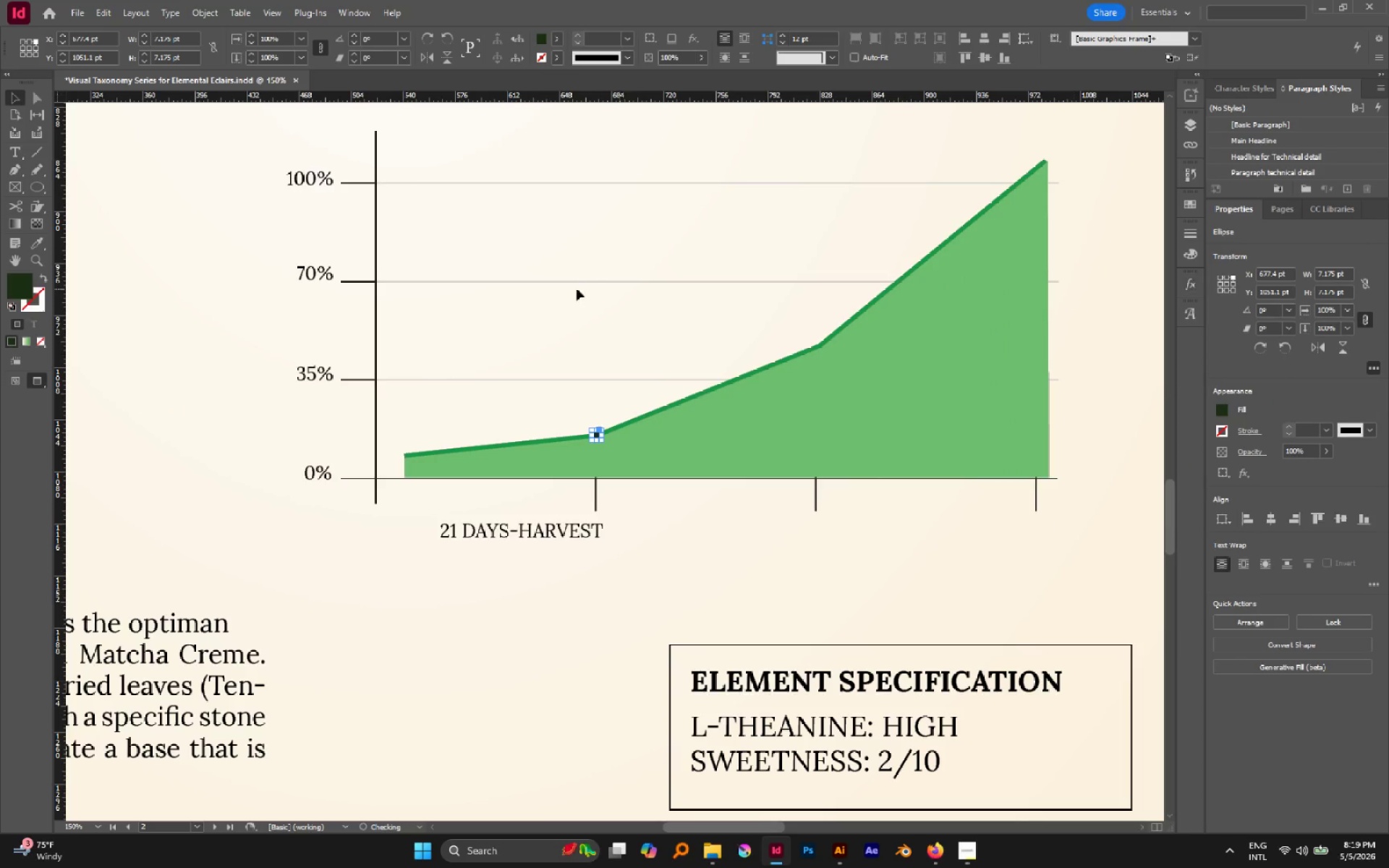 
left_click([655, 289])
 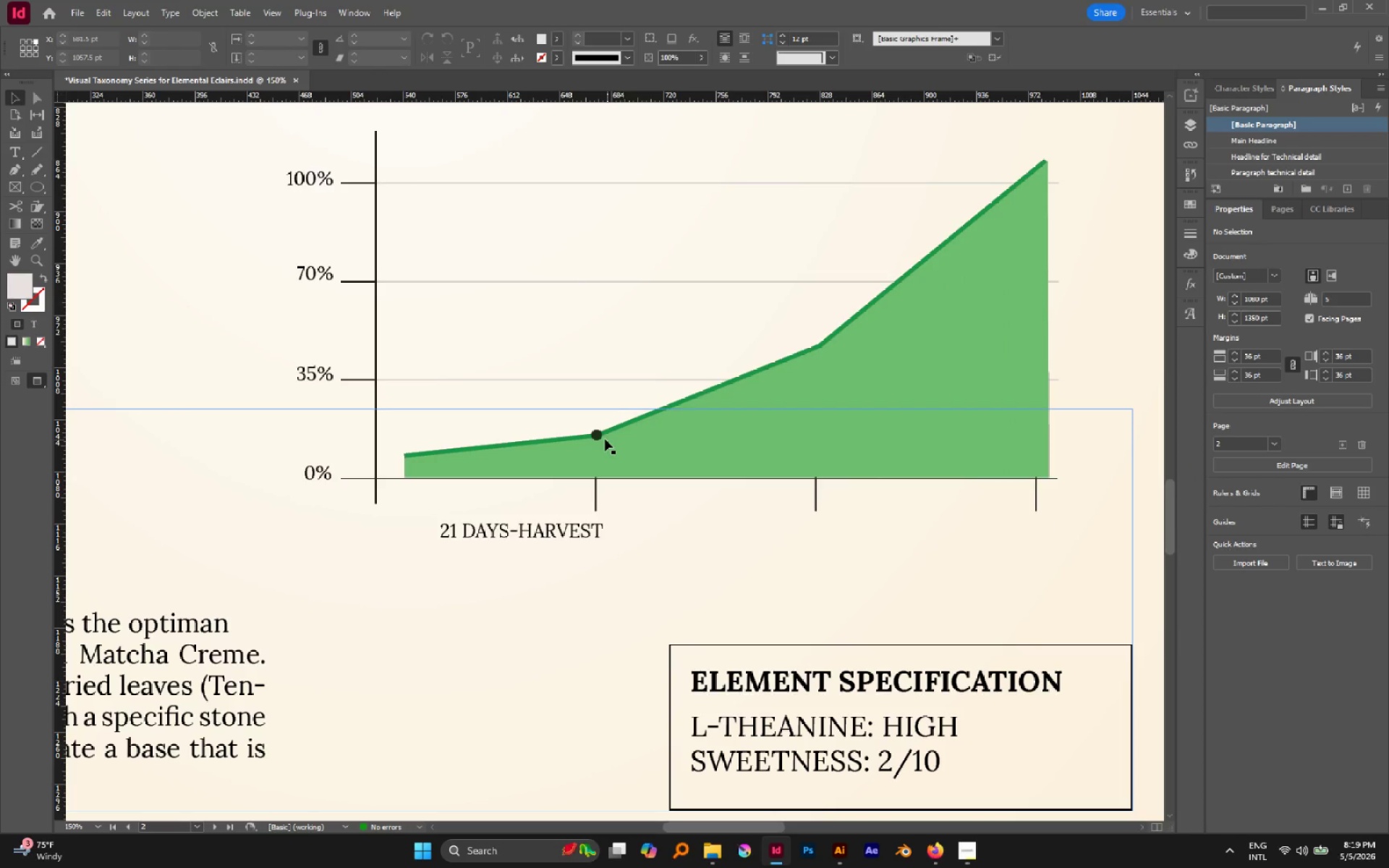 
left_click([600, 435])
 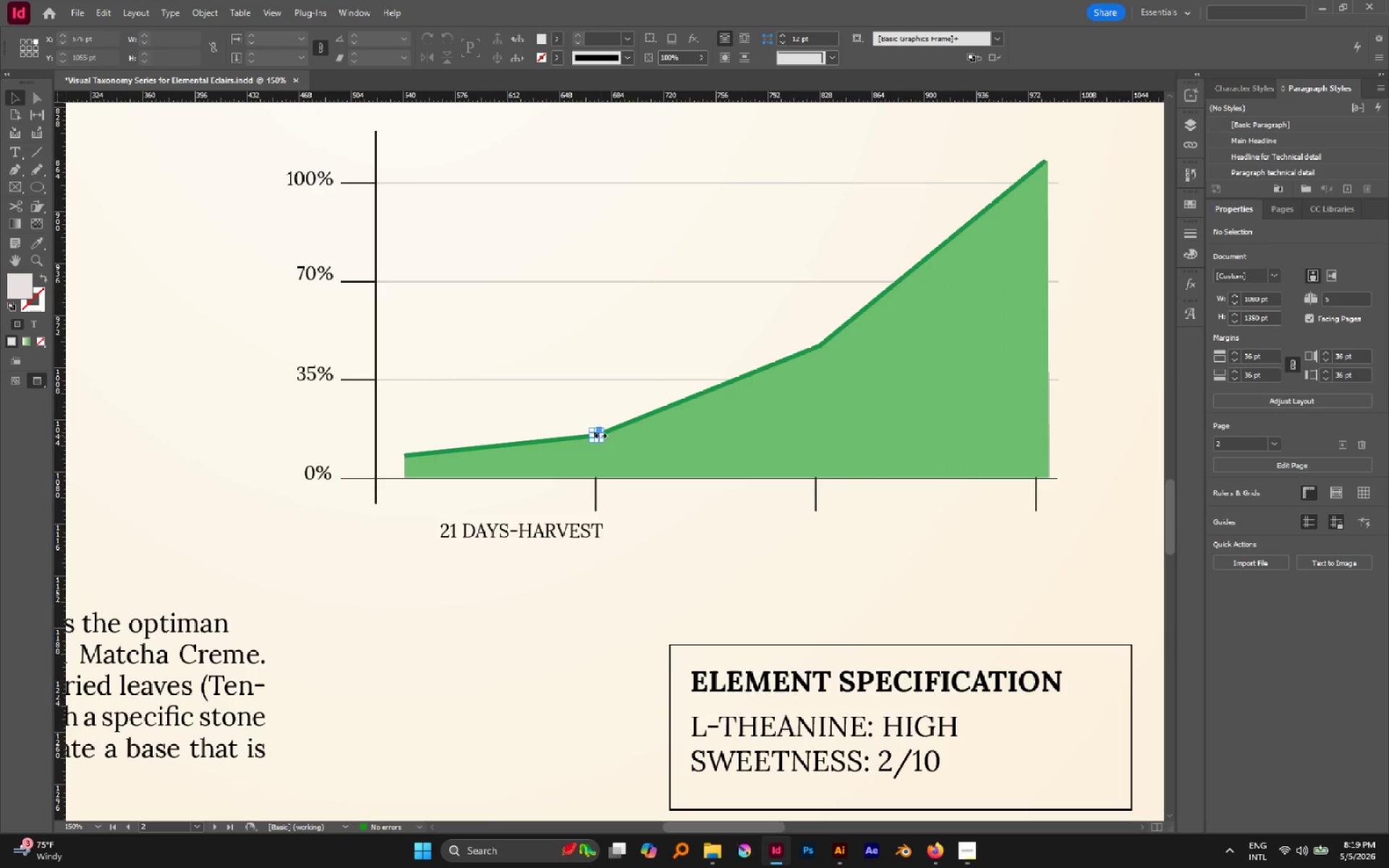 
hold_key(key=AltLeft, duration=0.7)
scroll: coordinate [616, 435], scroll_direction: up, amount: 3.0
 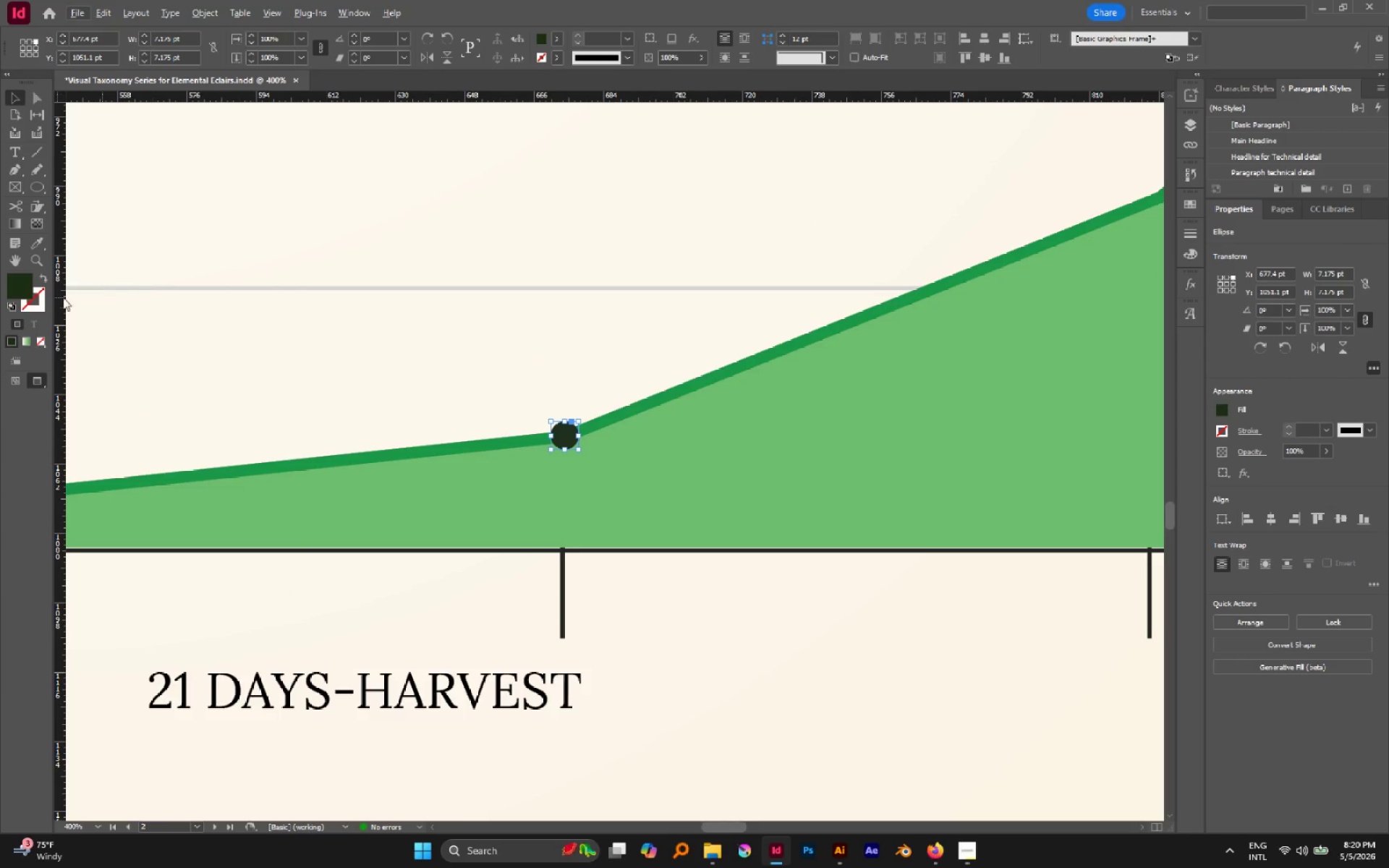 
left_click([43, 292])
 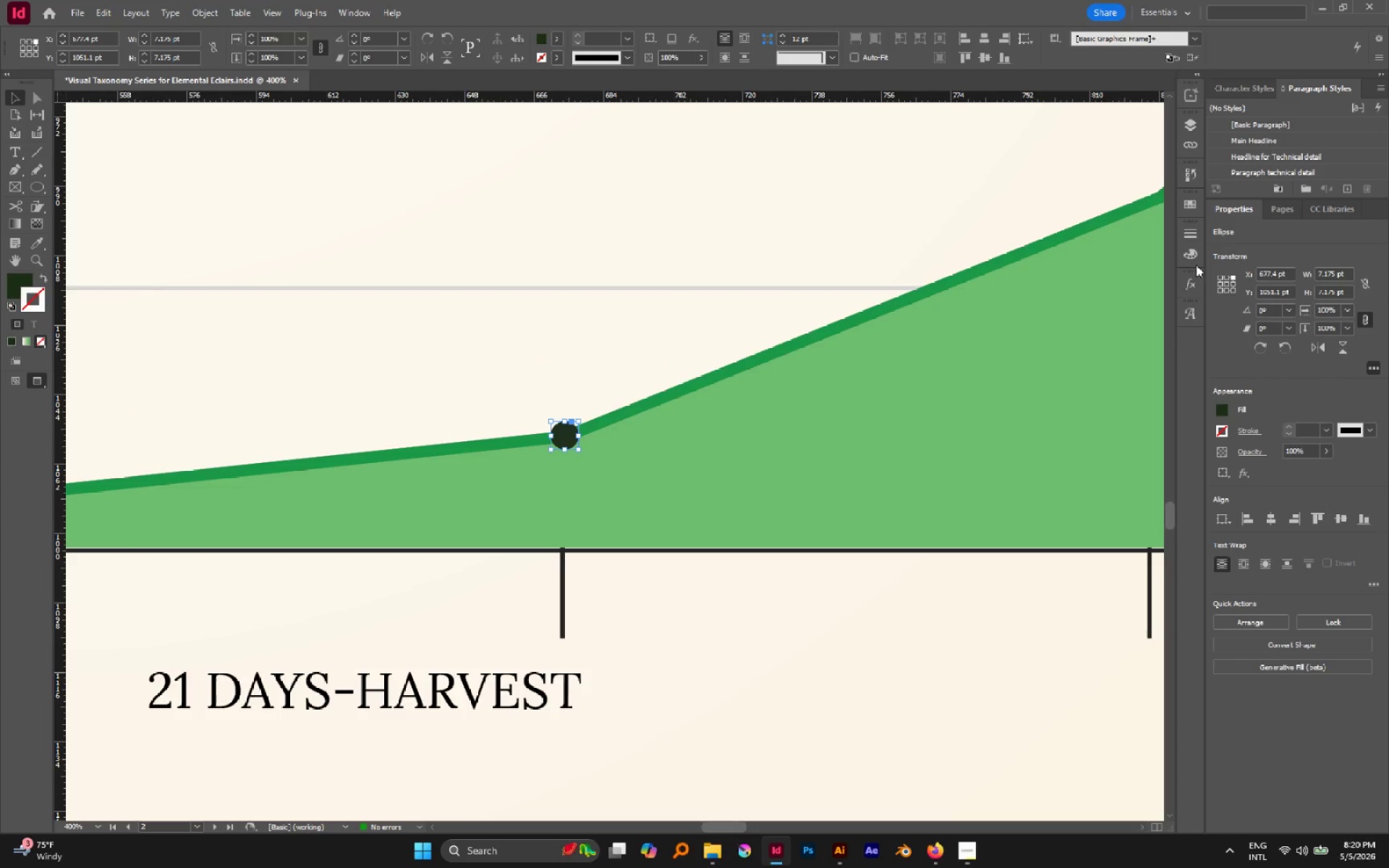 
left_click([1192, 211])
 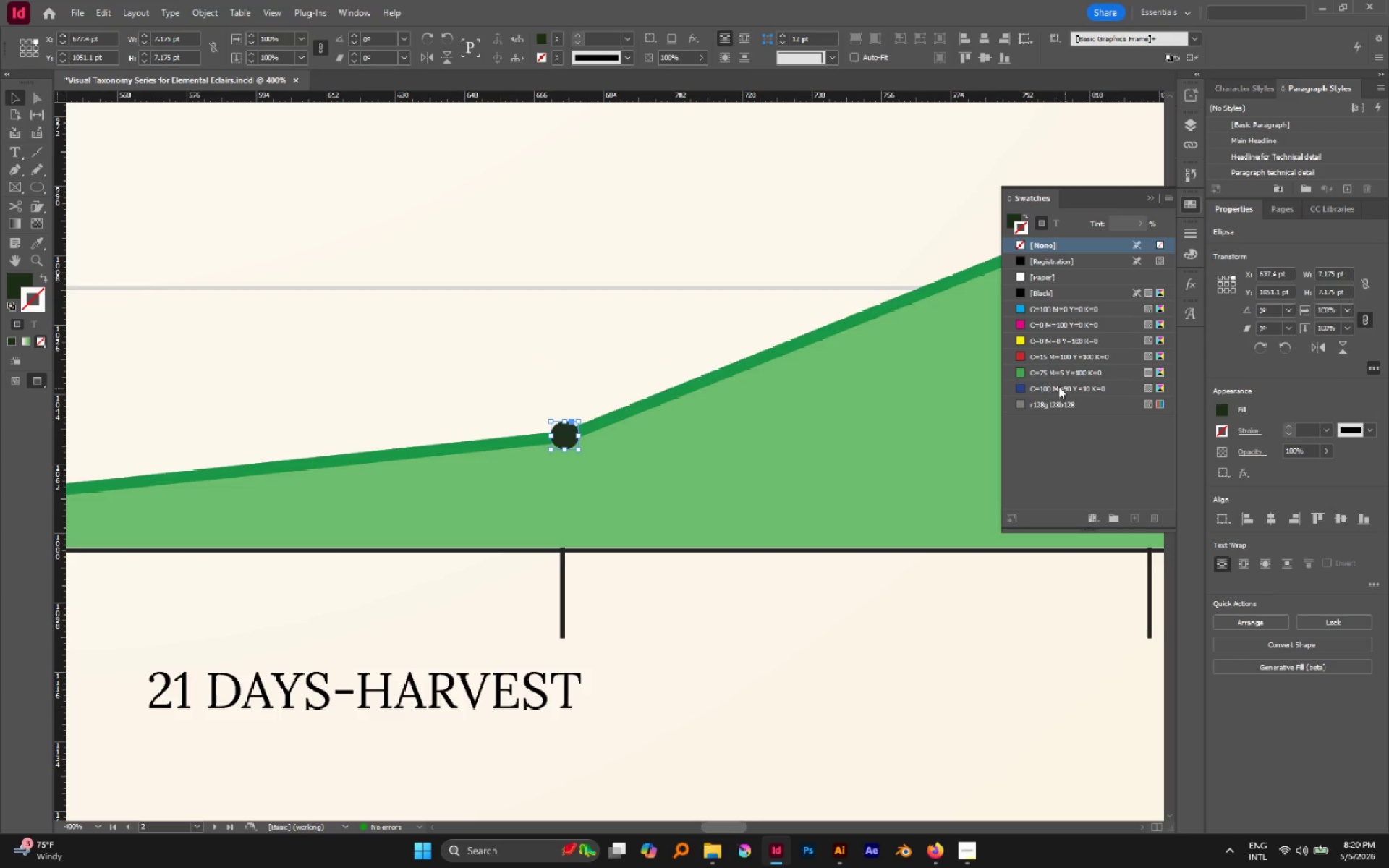 
left_click_drag(start_coordinate=[1046, 374], to_coordinate=[1042, 372])
 